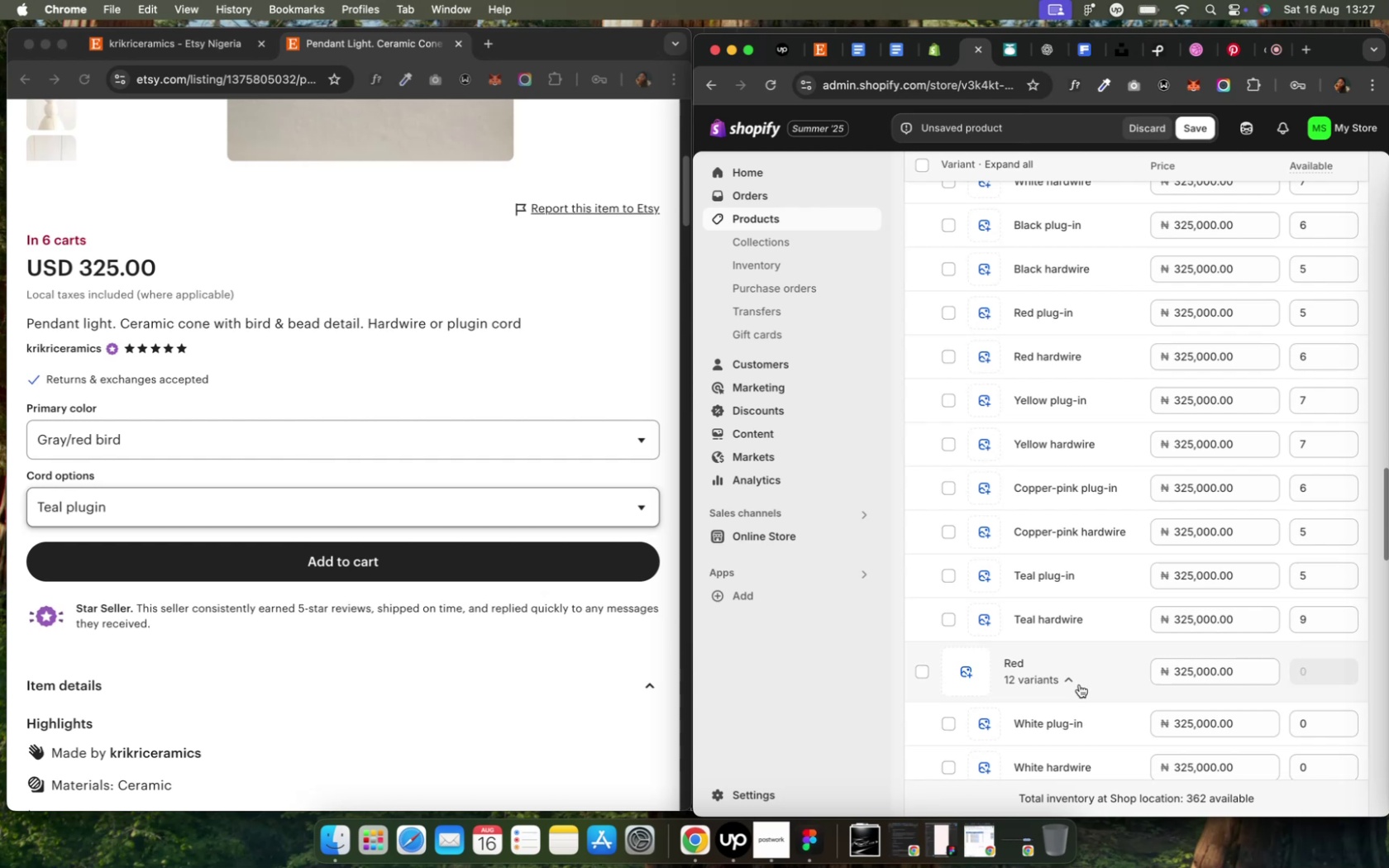 
wait(11.4)
 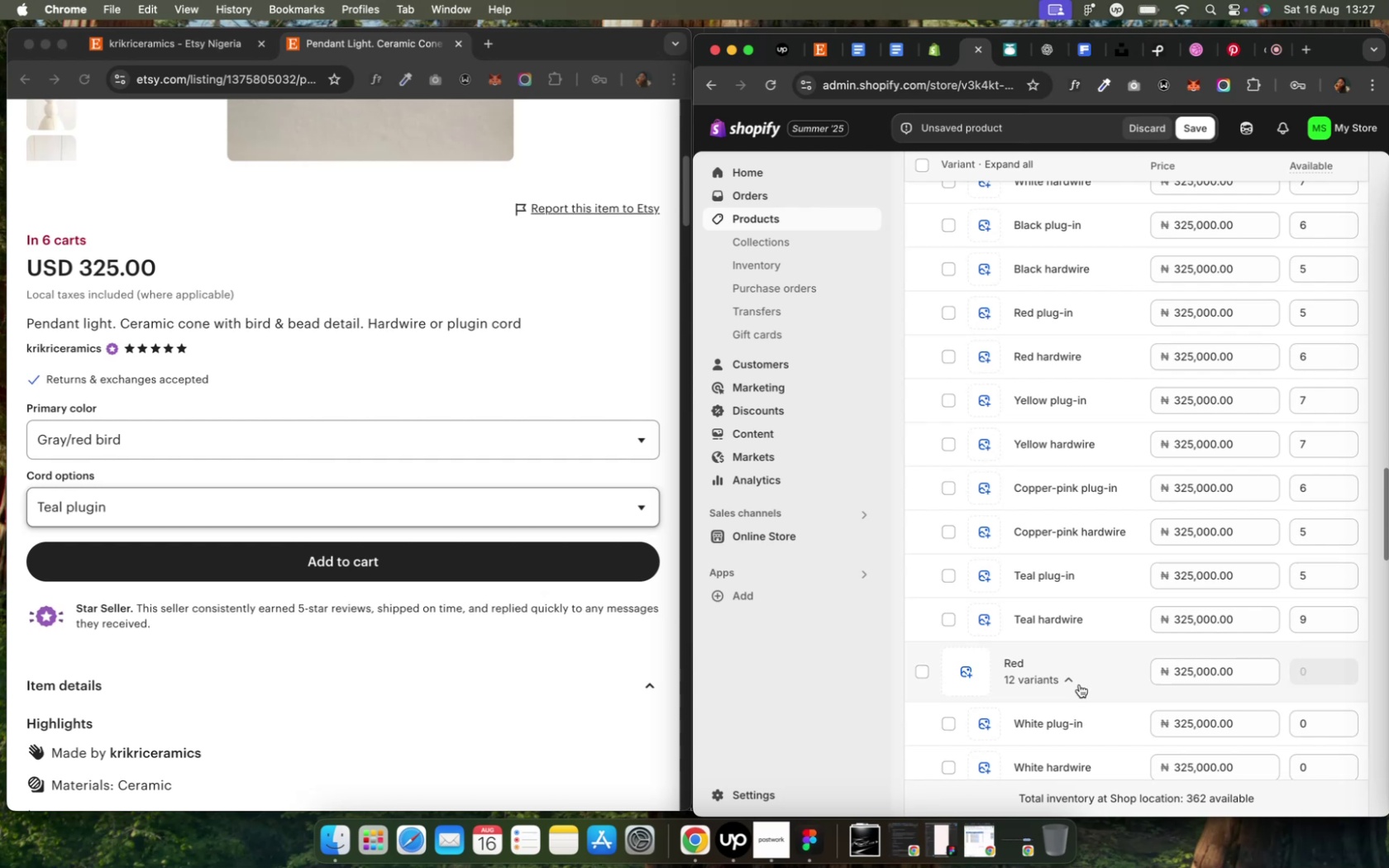 
scroll: coordinate [999, 359], scroll_direction: up, amount: 14.0
 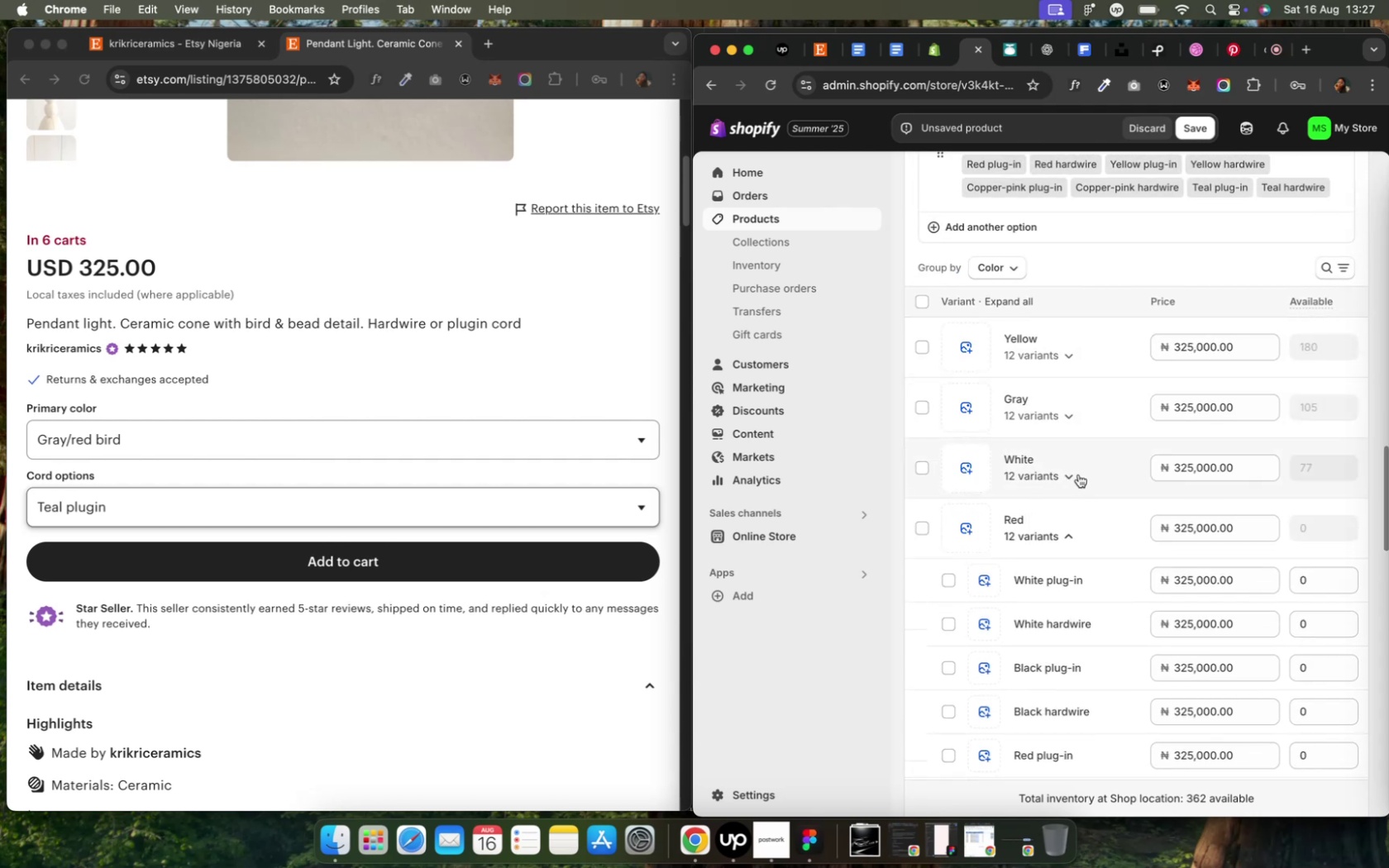 
scroll: coordinate [1076, 472], scroll_direction: down, amount: 4.0
 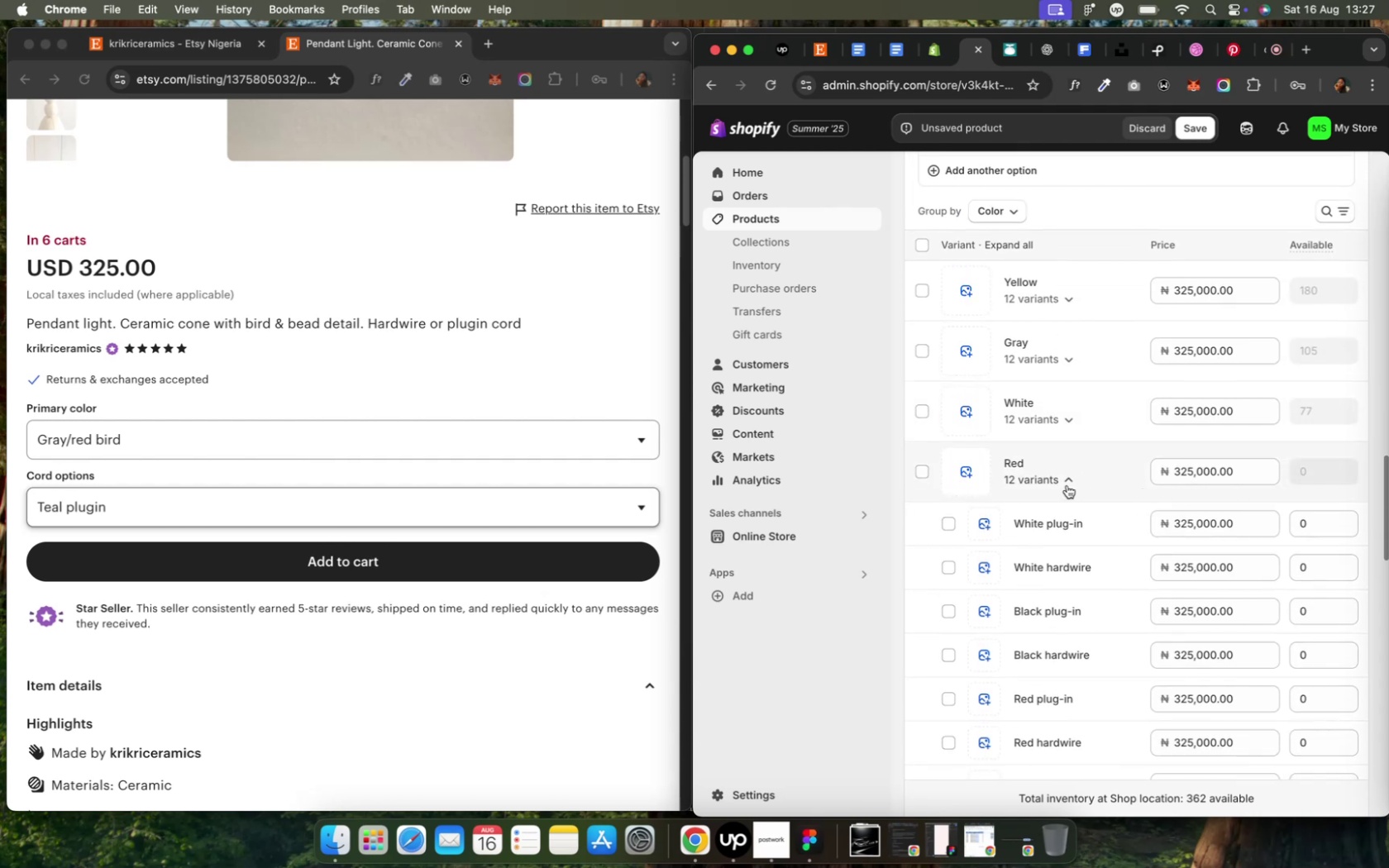 
wait(6.62)
 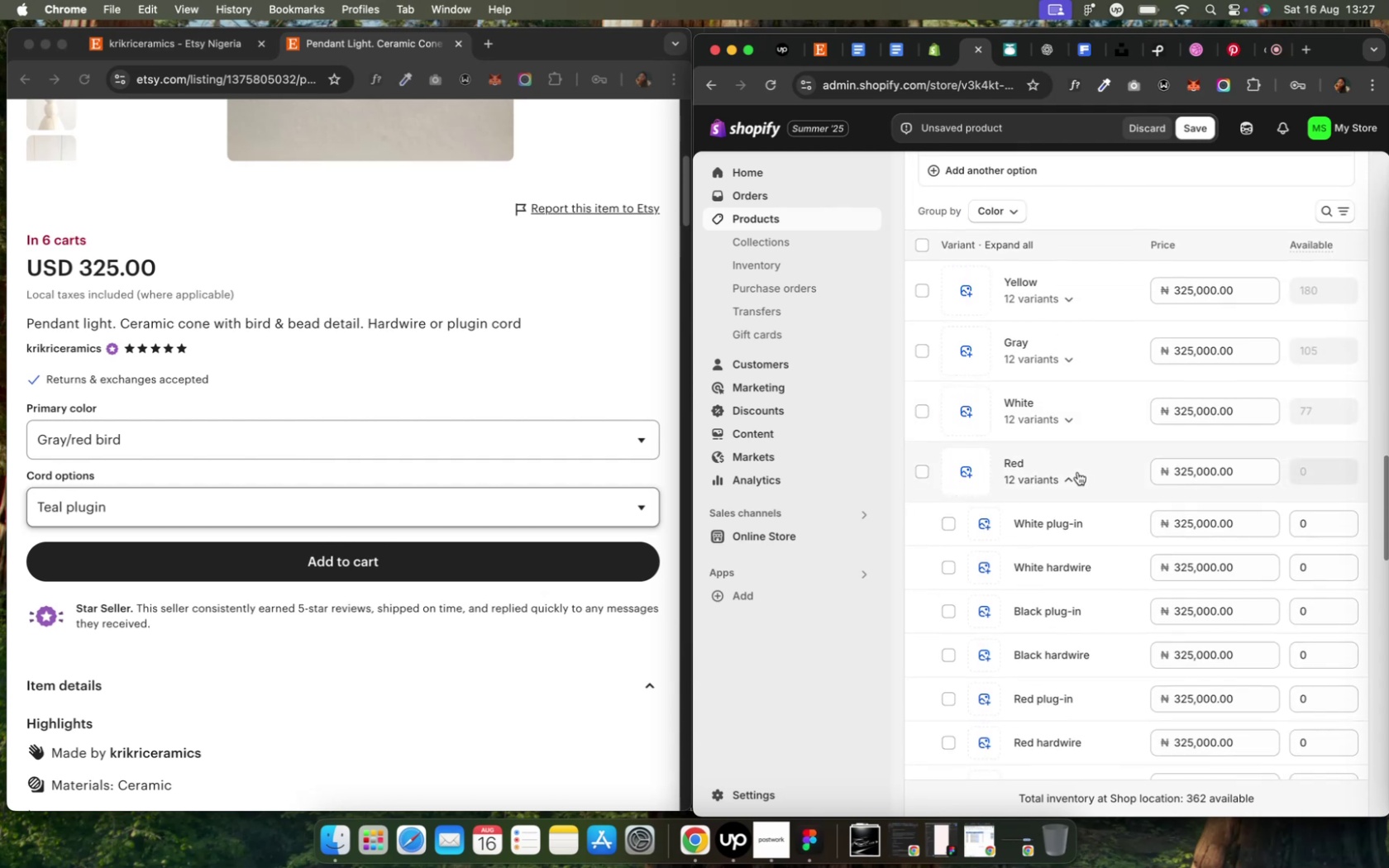 
left_click([1066, 485])
 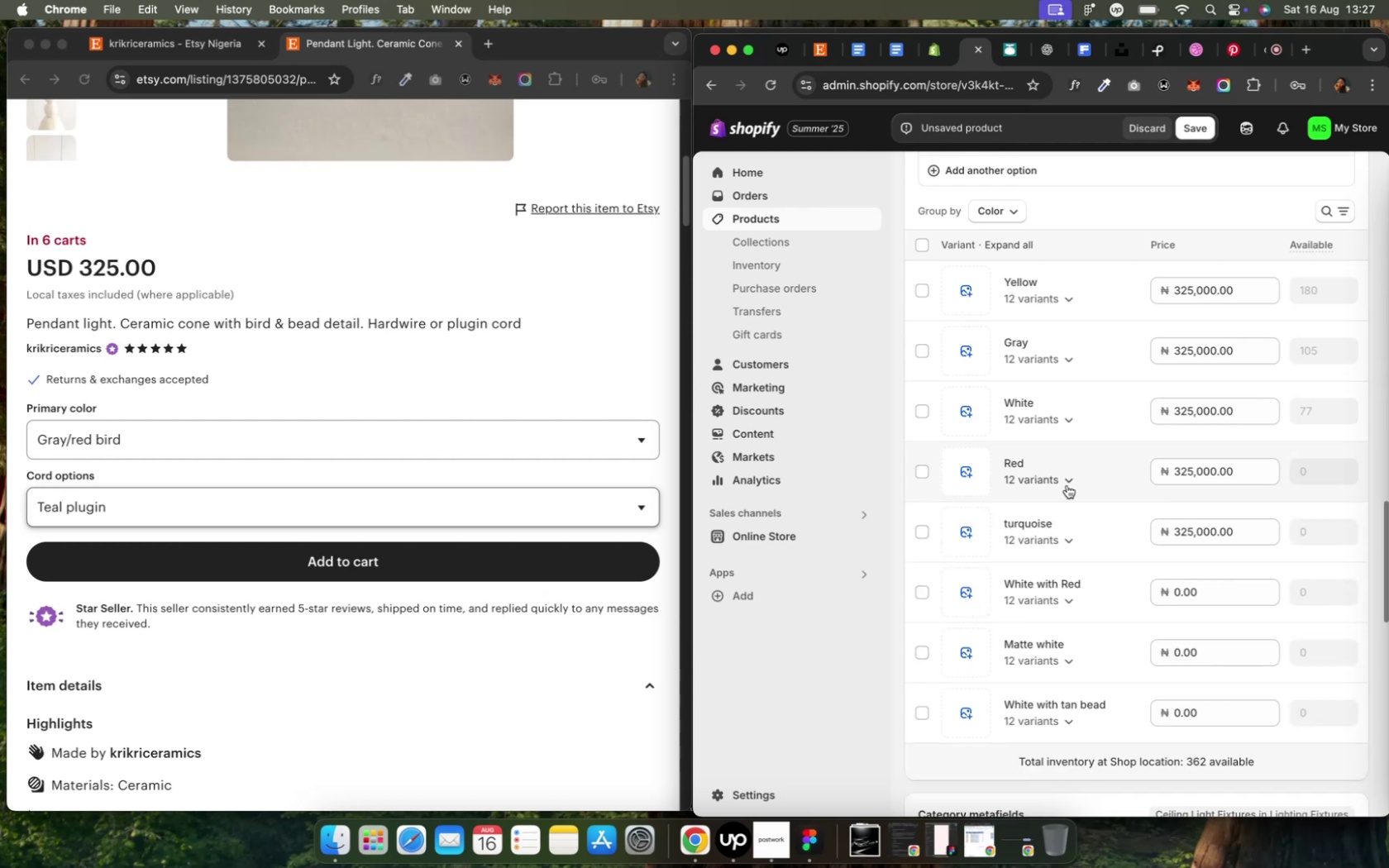 
left_click([1066, 485])
 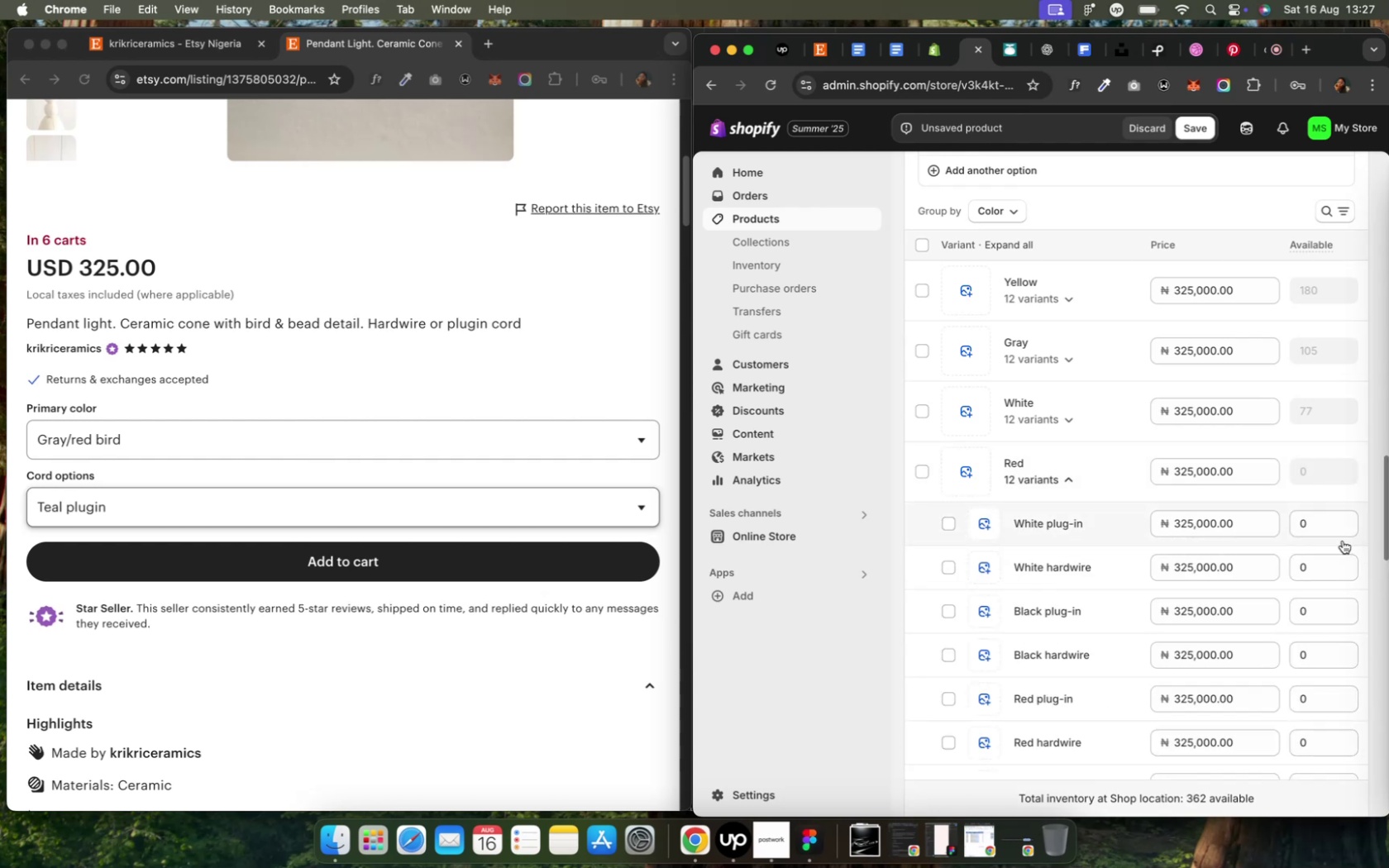 
scroll: coordinate [1313, 527], scroll_direction: down, amount: 3.0
 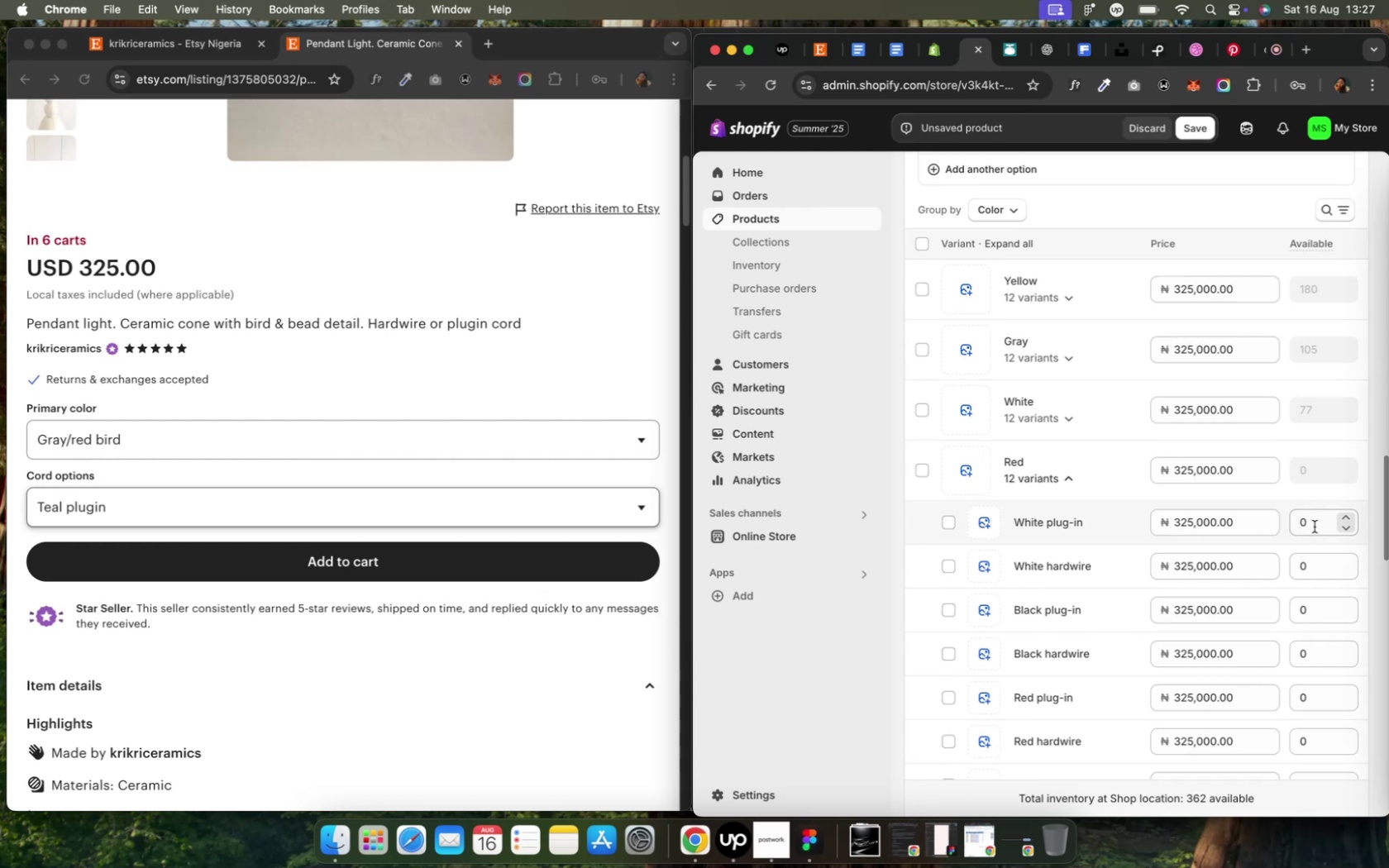 
scroll: coordinate [1313, 527], scroll_direction: up, amount: 3.0
 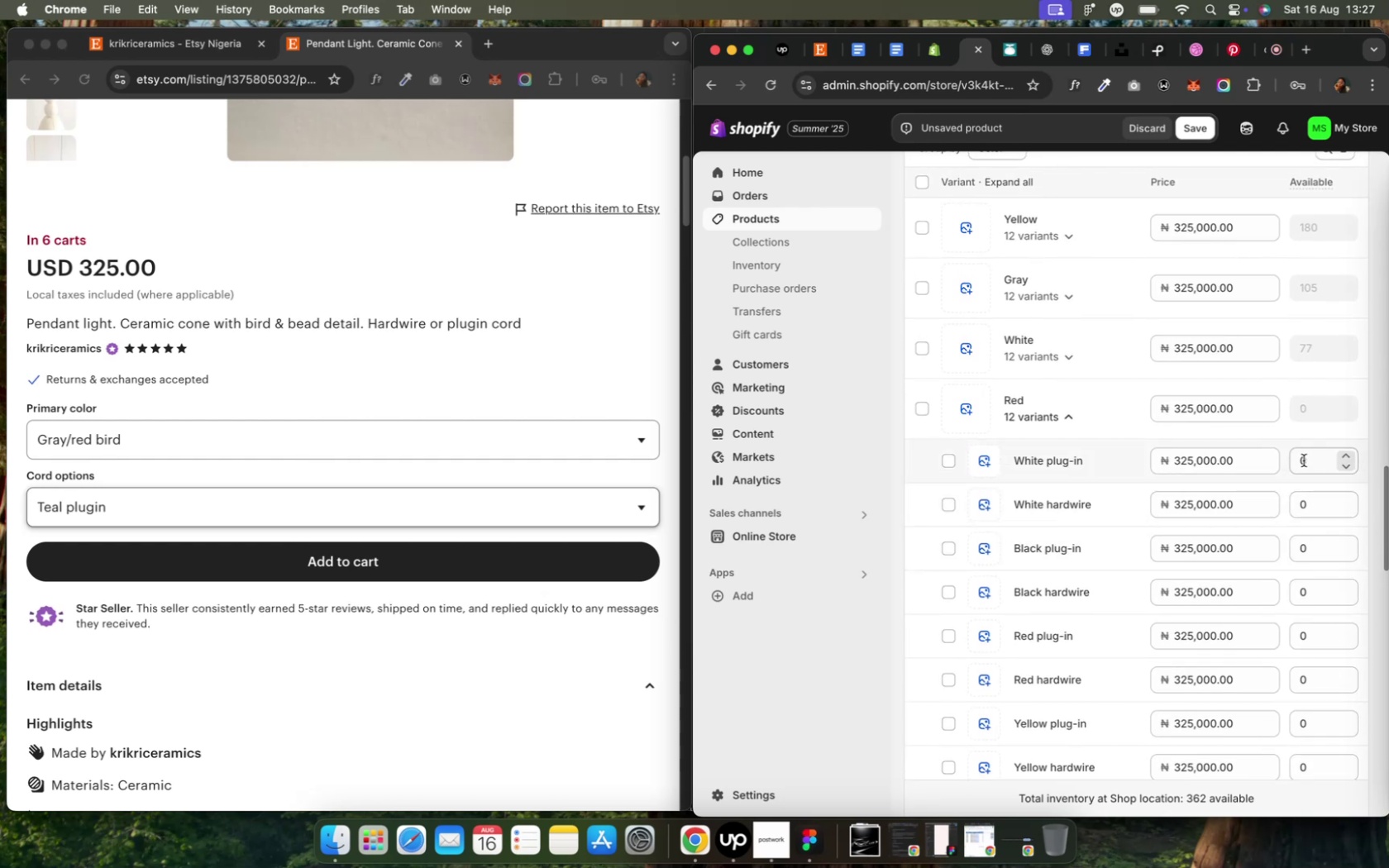 
left_click([1309, 460])
 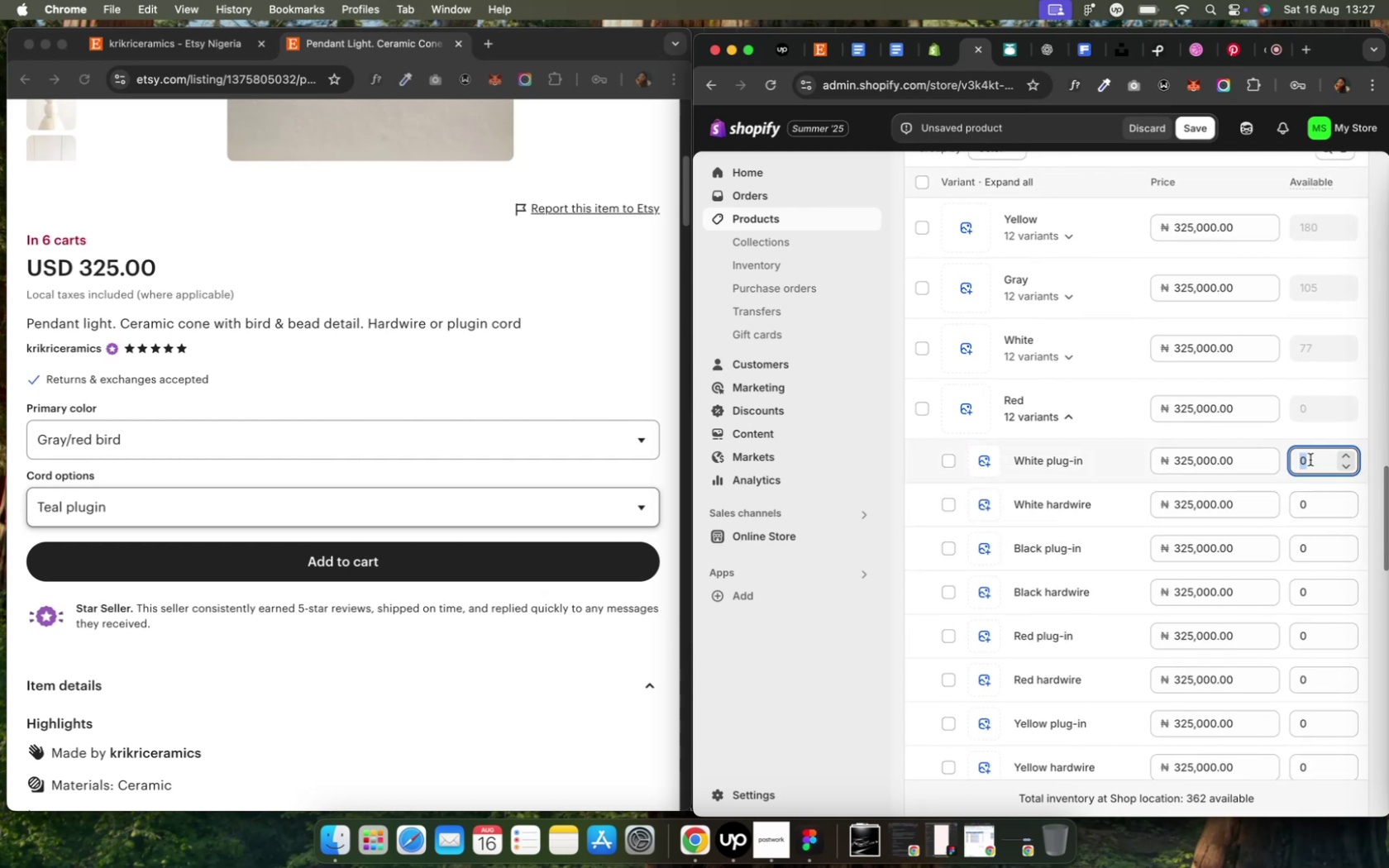 
scroll: coordinate [1311, 463], scroll_direction: down, amount: 4.0
 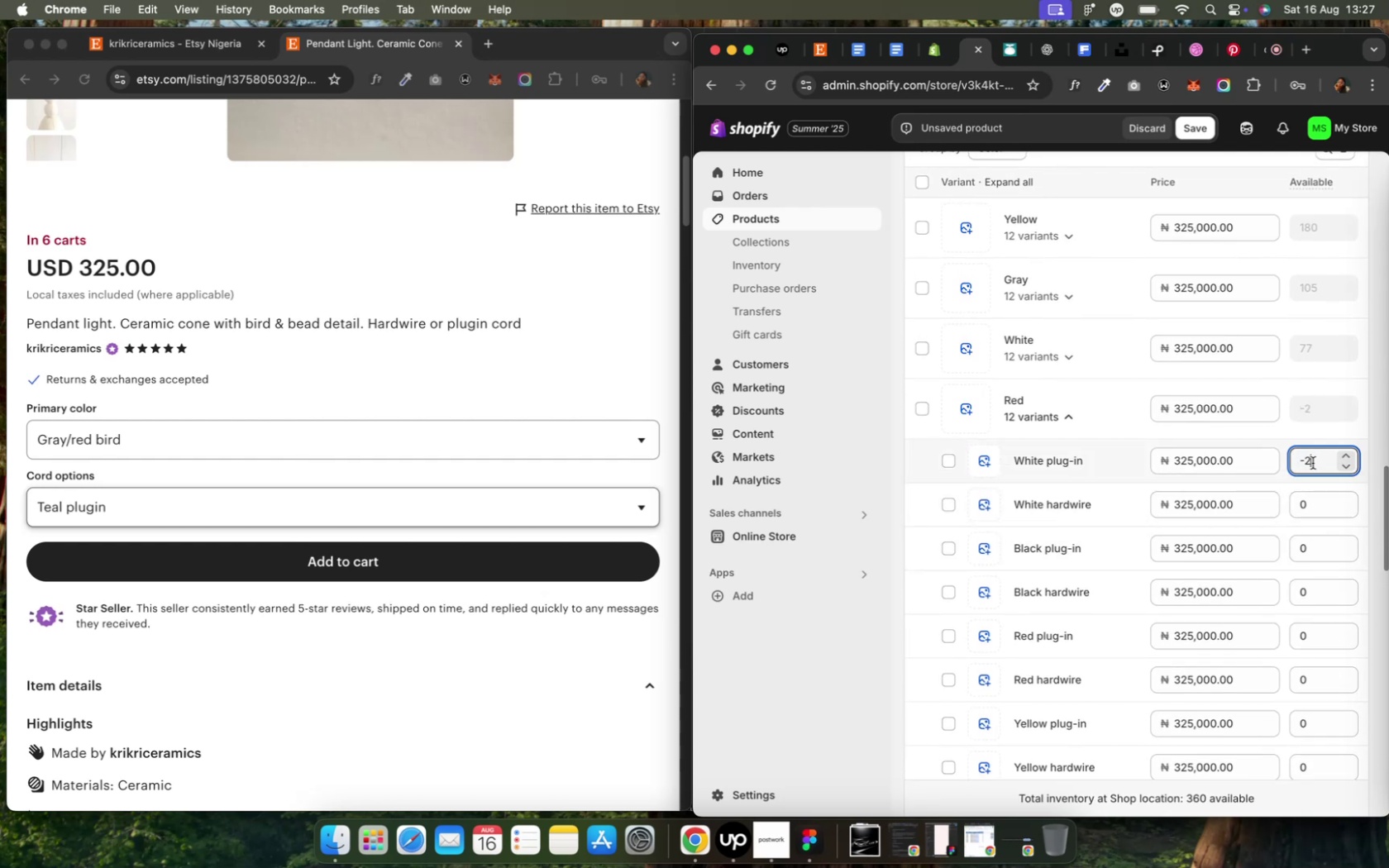 
scroll: coordinate [1312, 497], scroll_direction: up, amount: 95.0
 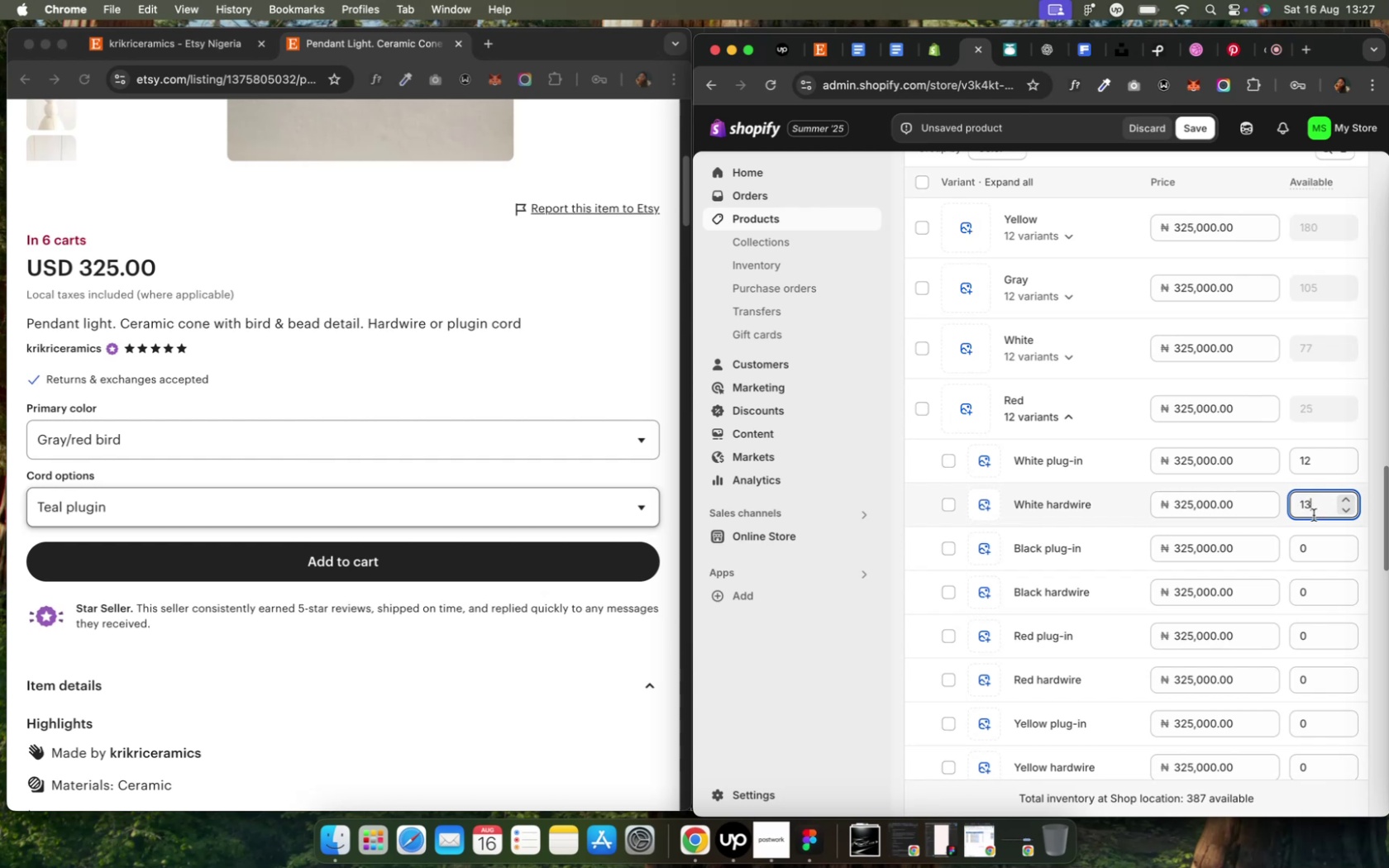 
left_click([1310, 551])
 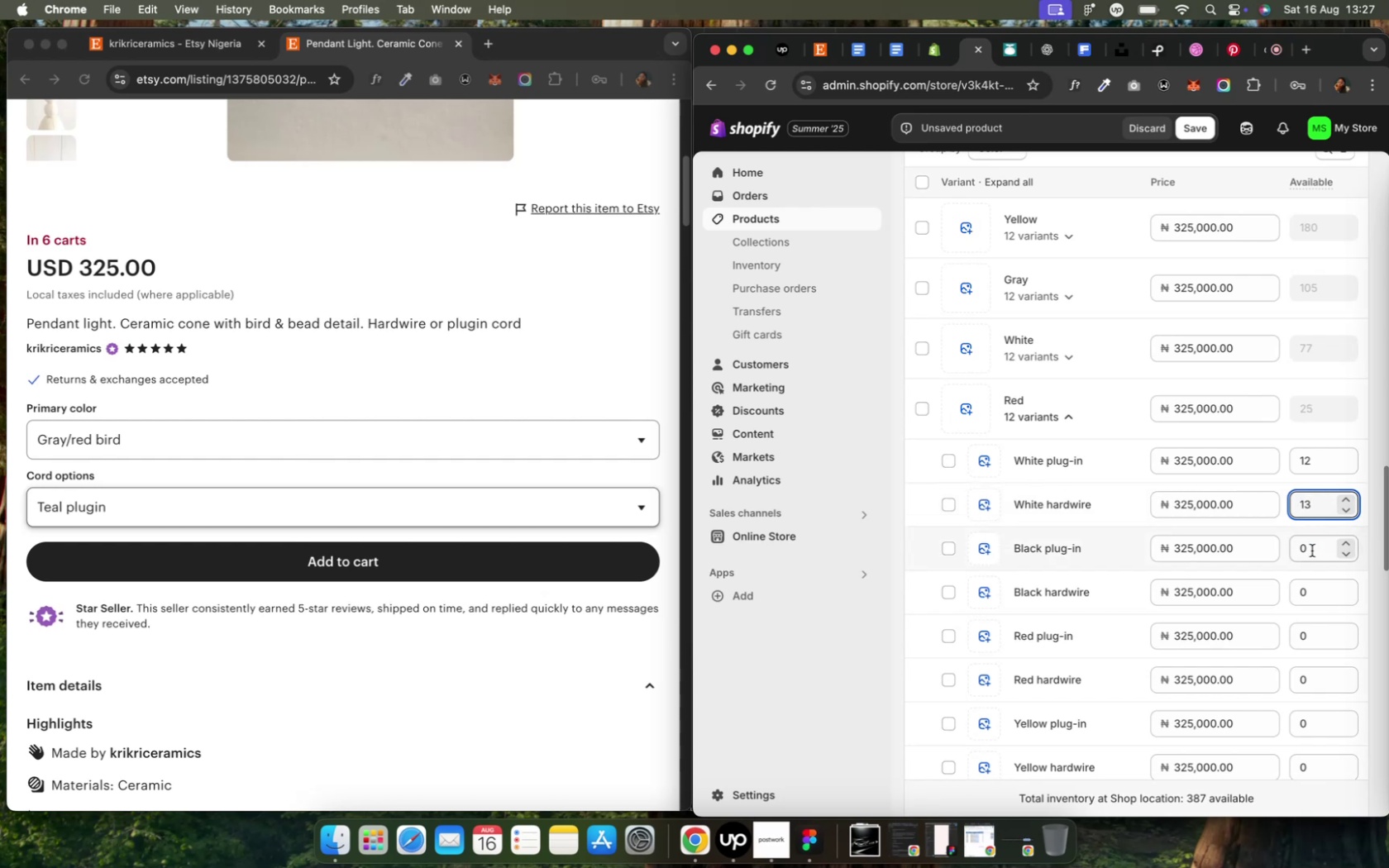 
scroll: coordinate [1310, 550], scroll_direction: up, amount: 107.0
 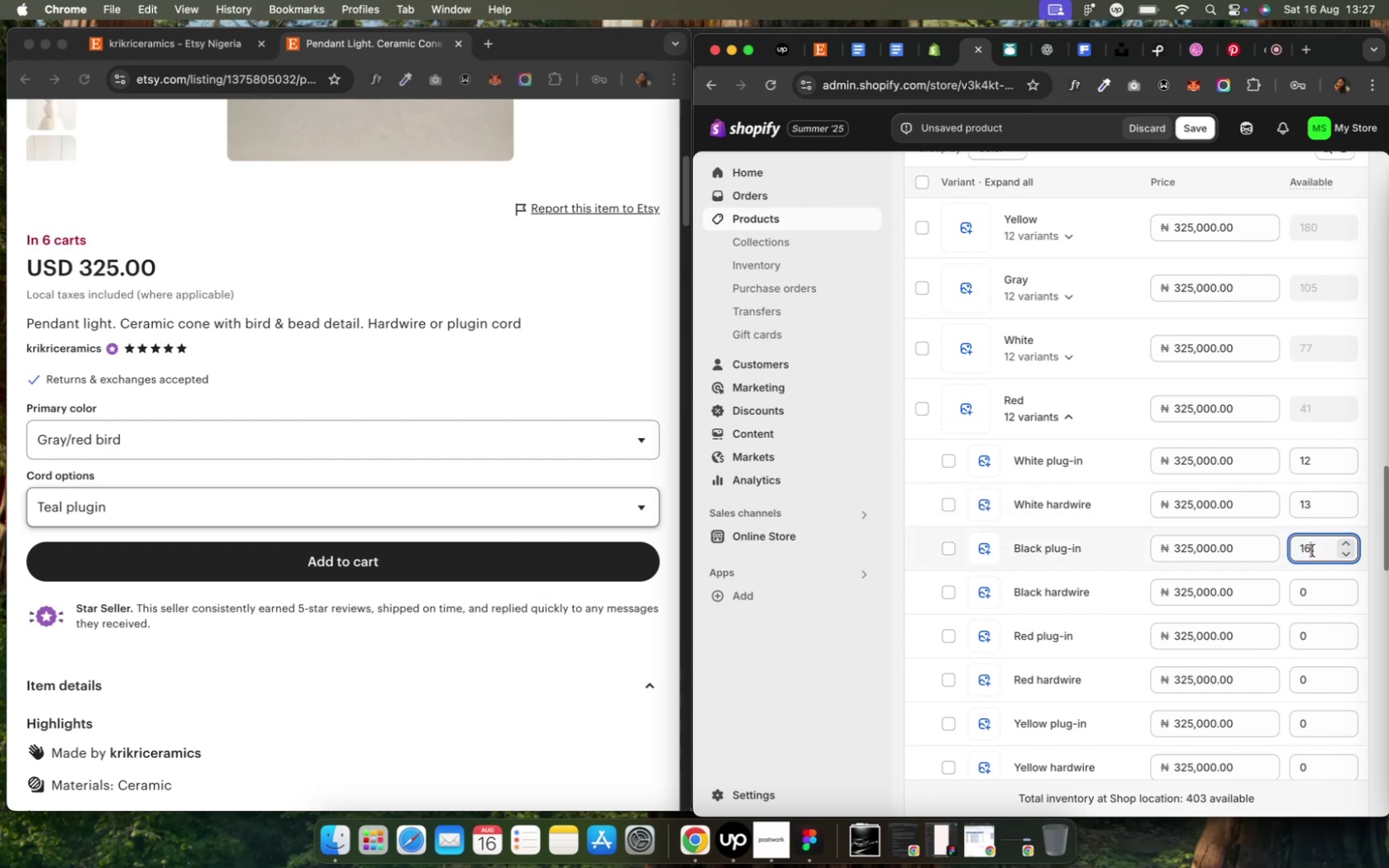 
left_click([1310, 597])
 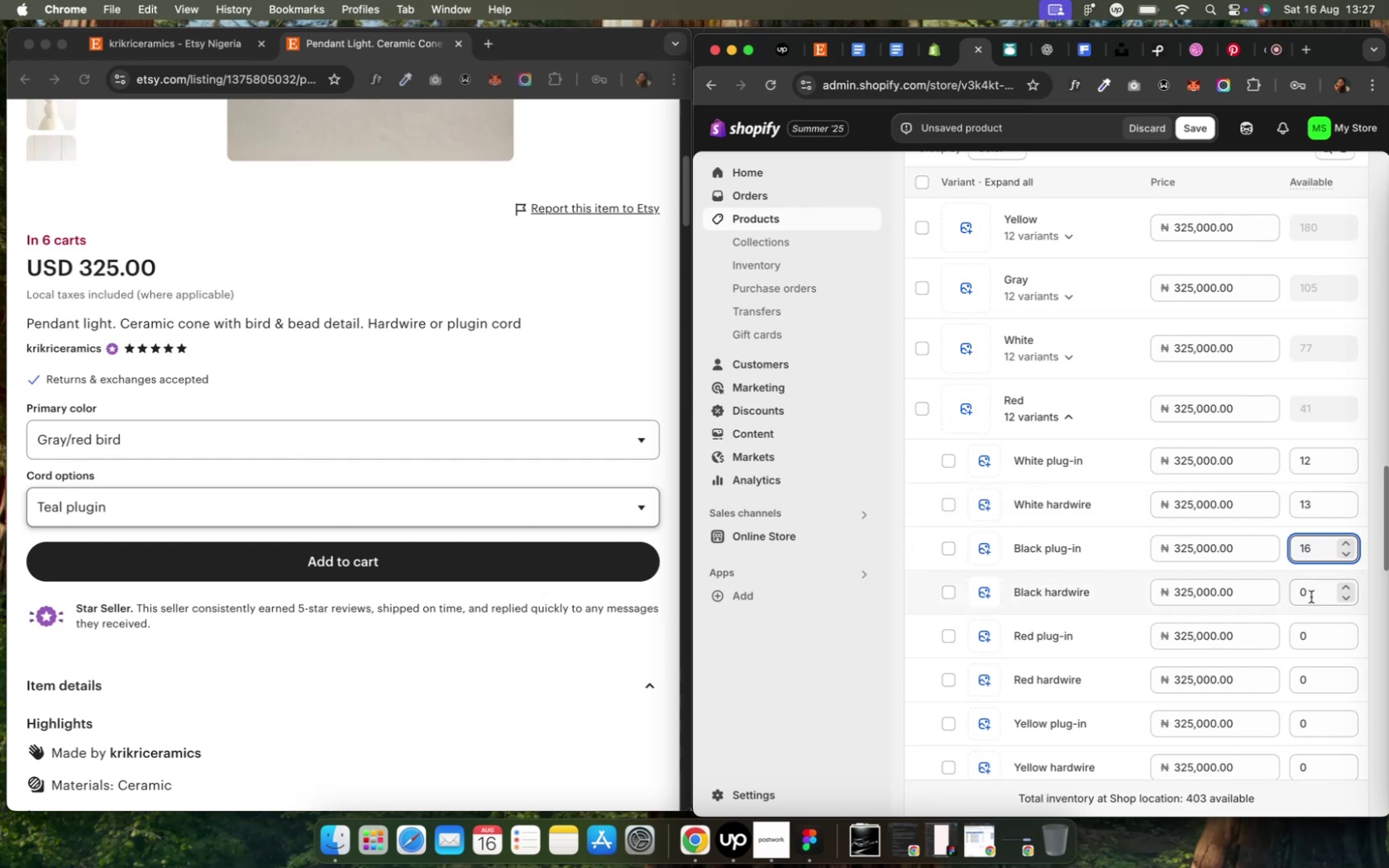 
scroll: coordinate [1310, 593], scroll_direction: up, amount: 66.0
 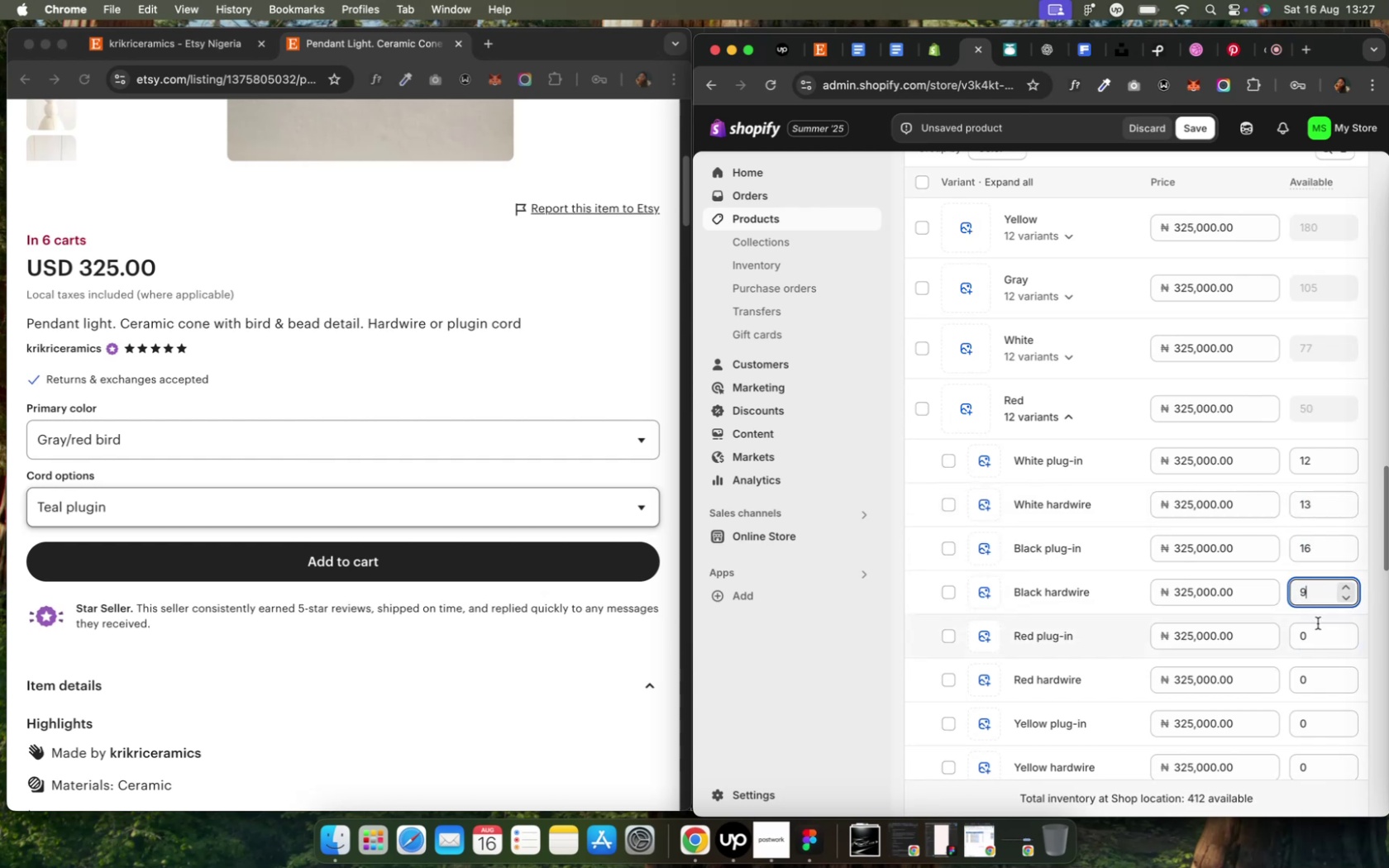 
left_click([1305, 639])
 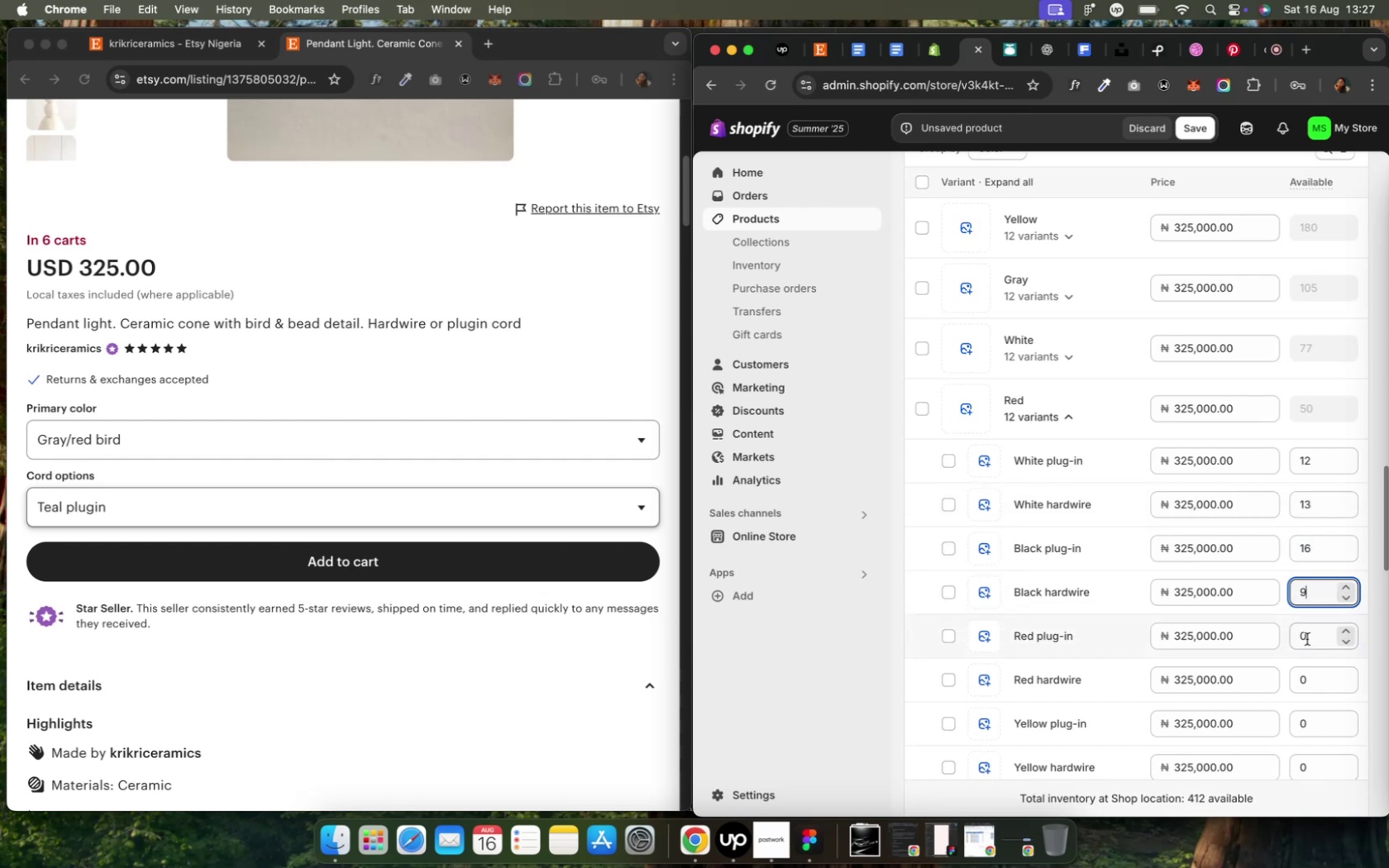 
scroll: coordinate [1305, 633], scroll_direction: up, amount: 52.0
 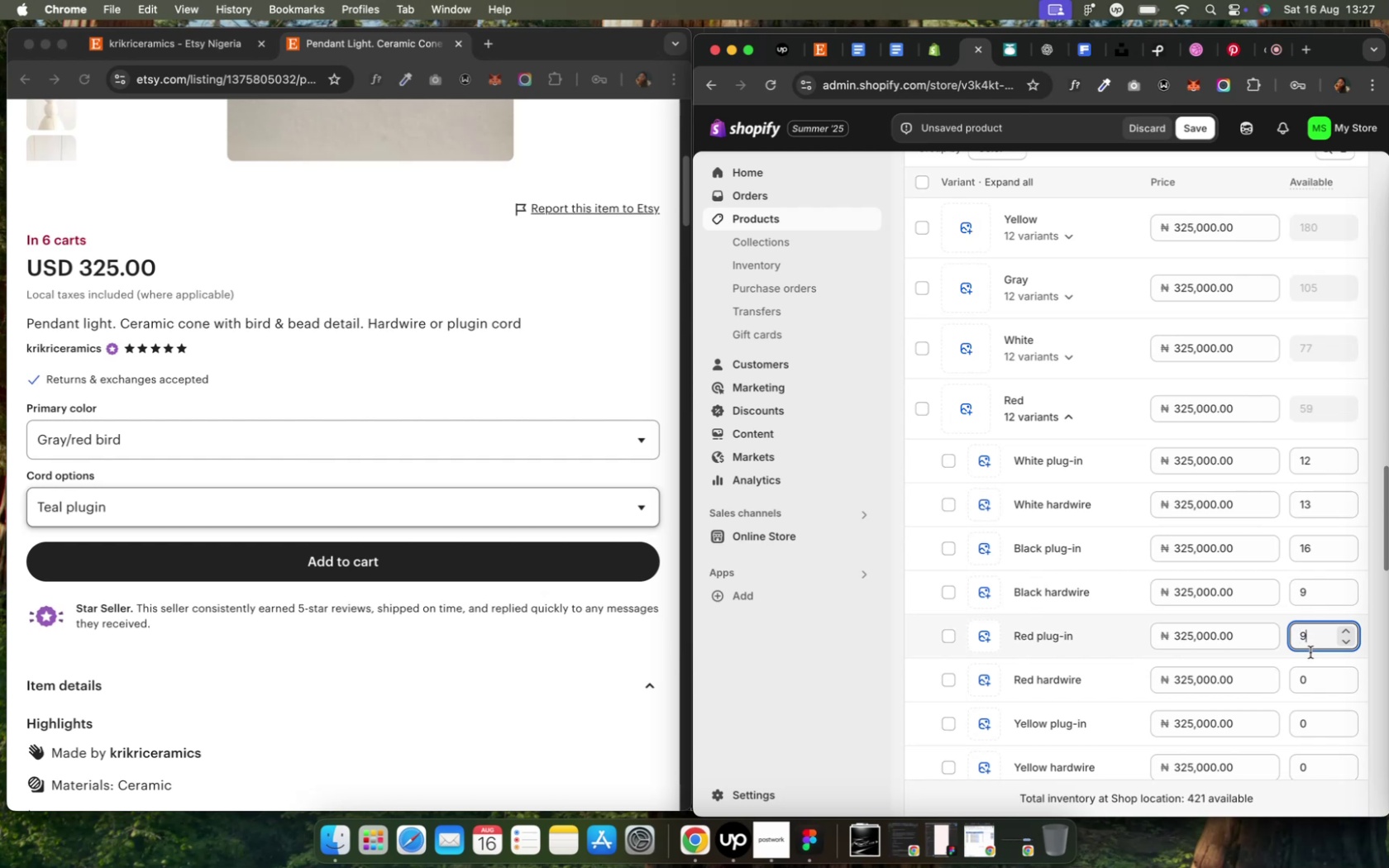 
left_click([1321, 684])
 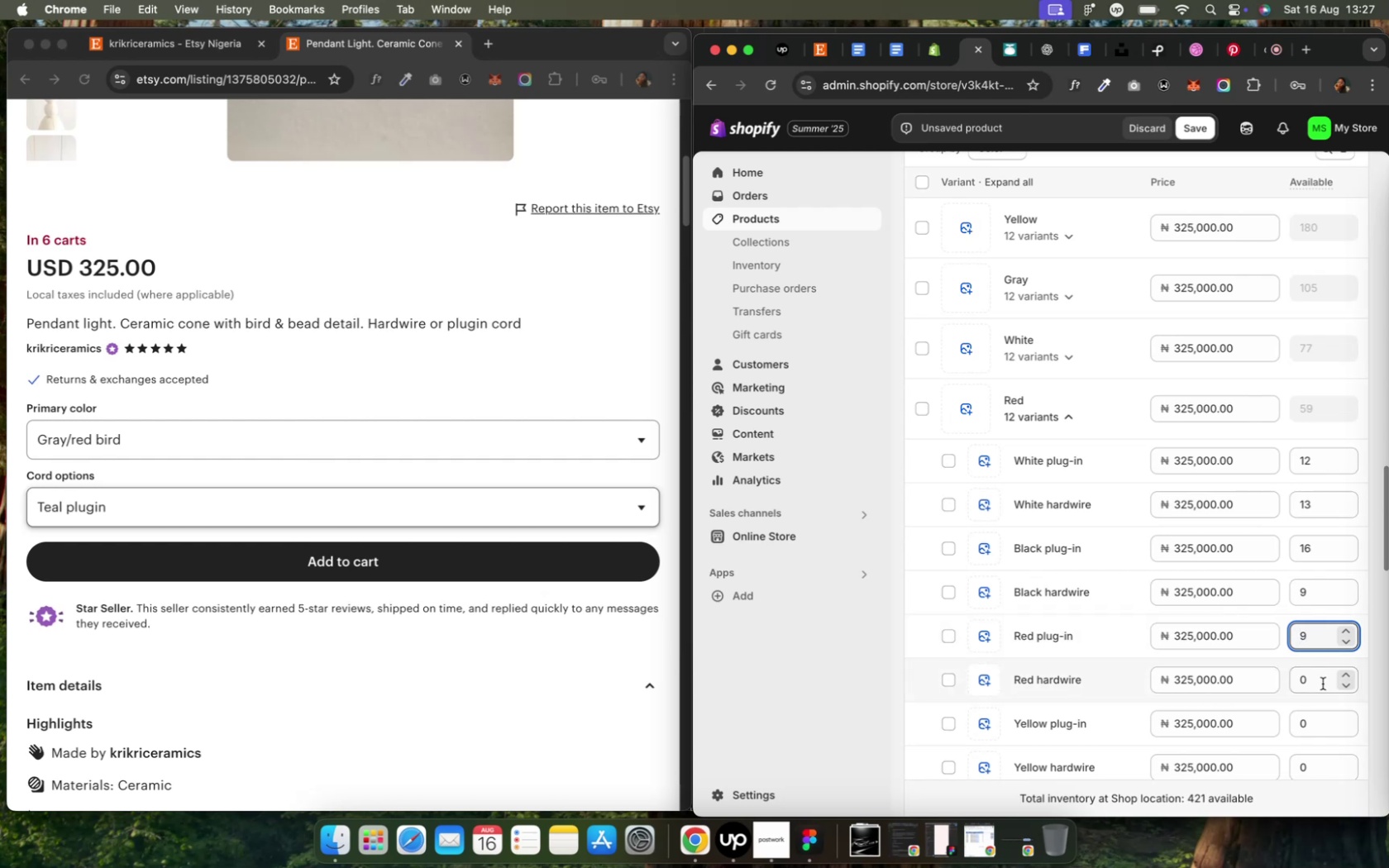 
scroll: coordinate [1319, 675], scroll_direction: up, amount: 82.0
 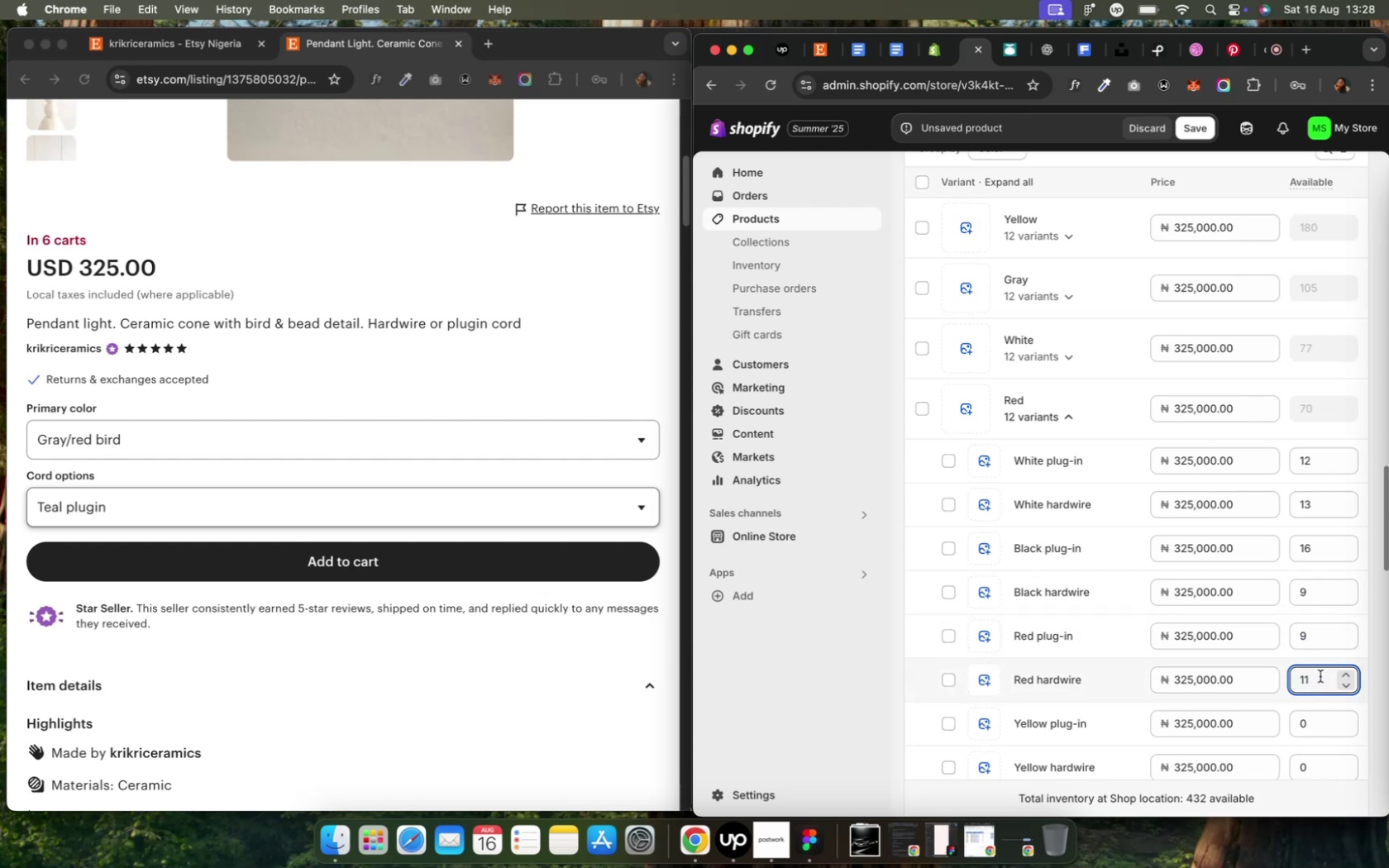 
left_click([1309, 717])
 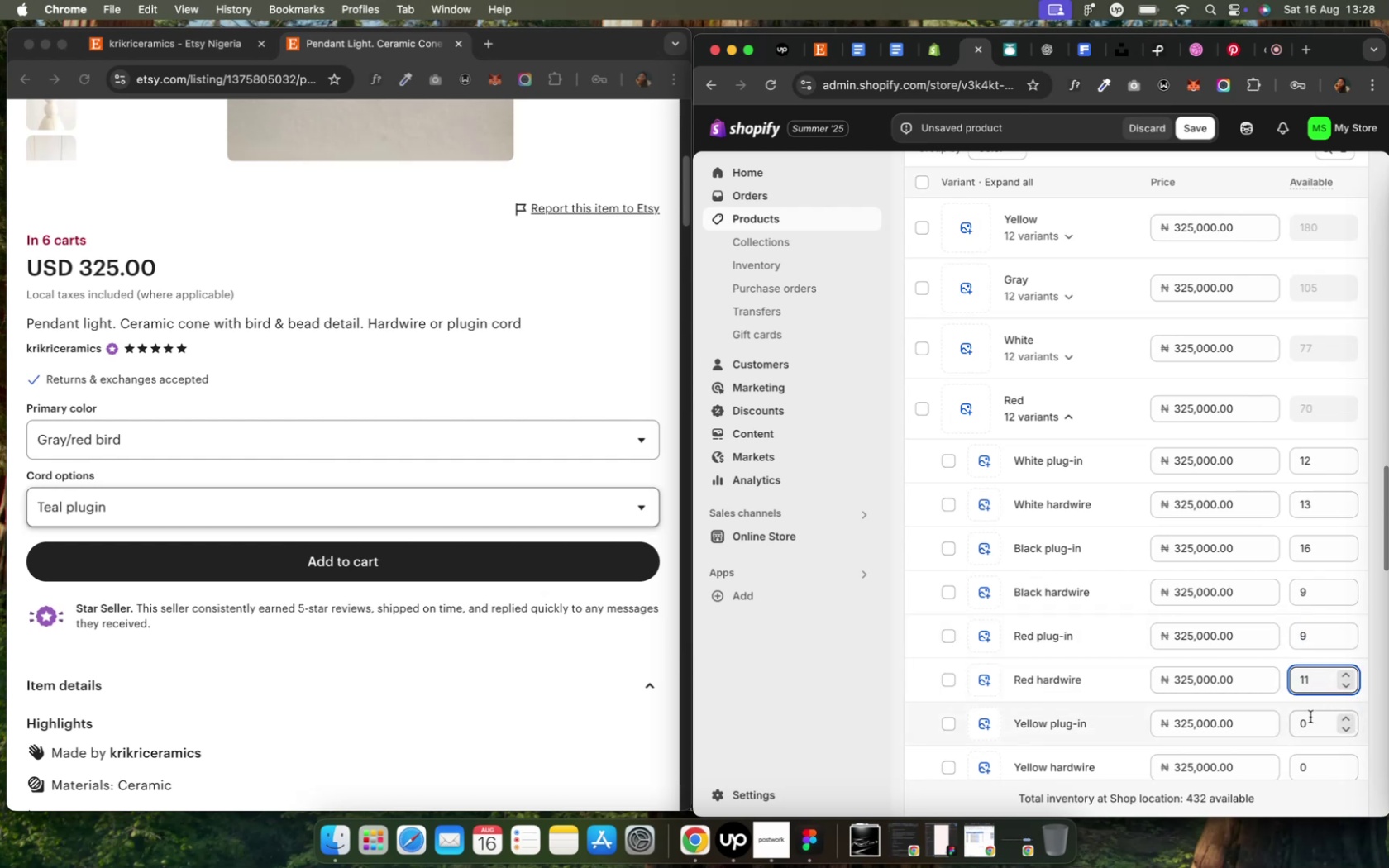 
scroll: coordinate [1309, 713], scroll_direction: up, amount: 67.0
 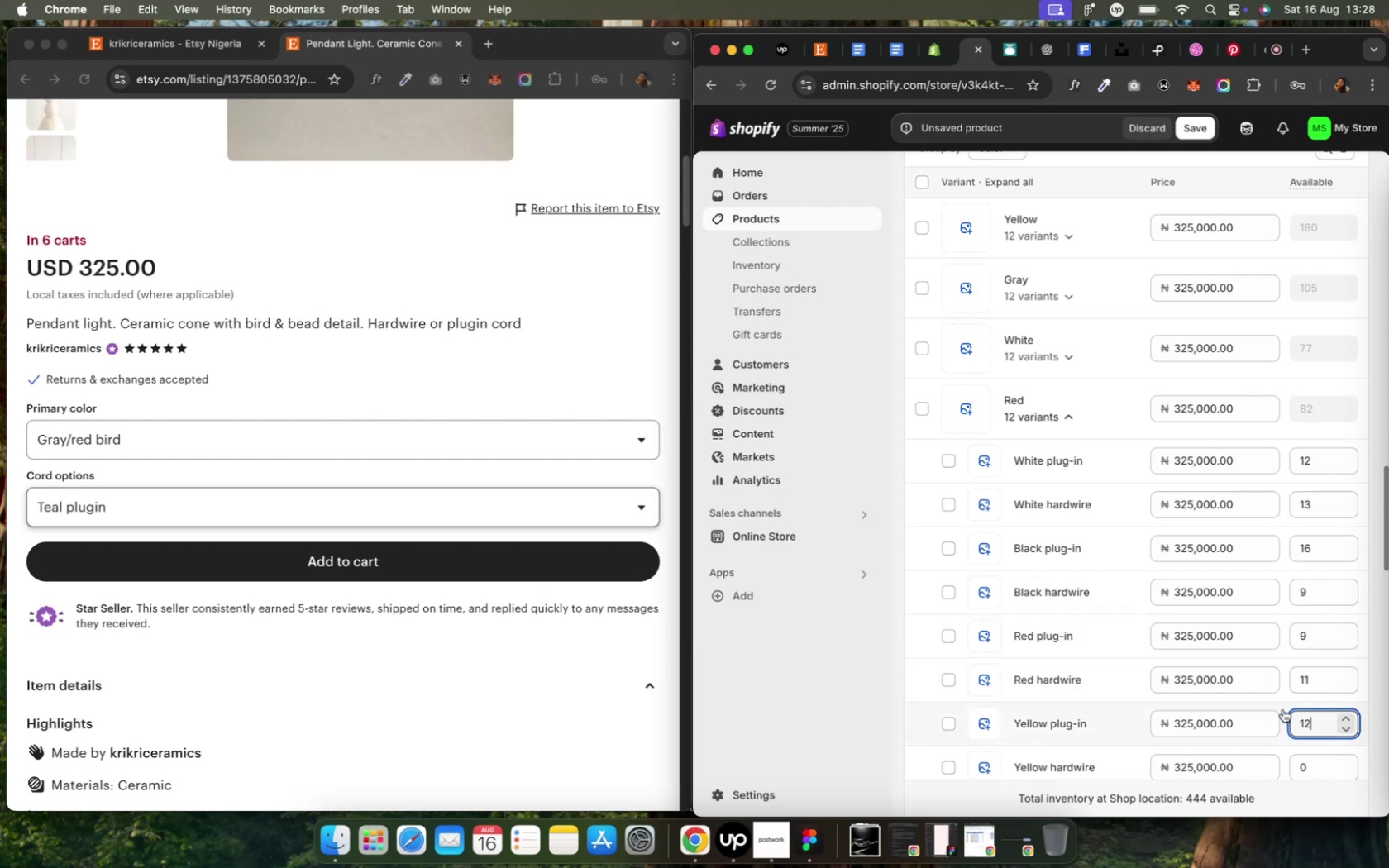 
scroll: coordinate [1172, 696], scroll_direction: down, amount: 15.0
 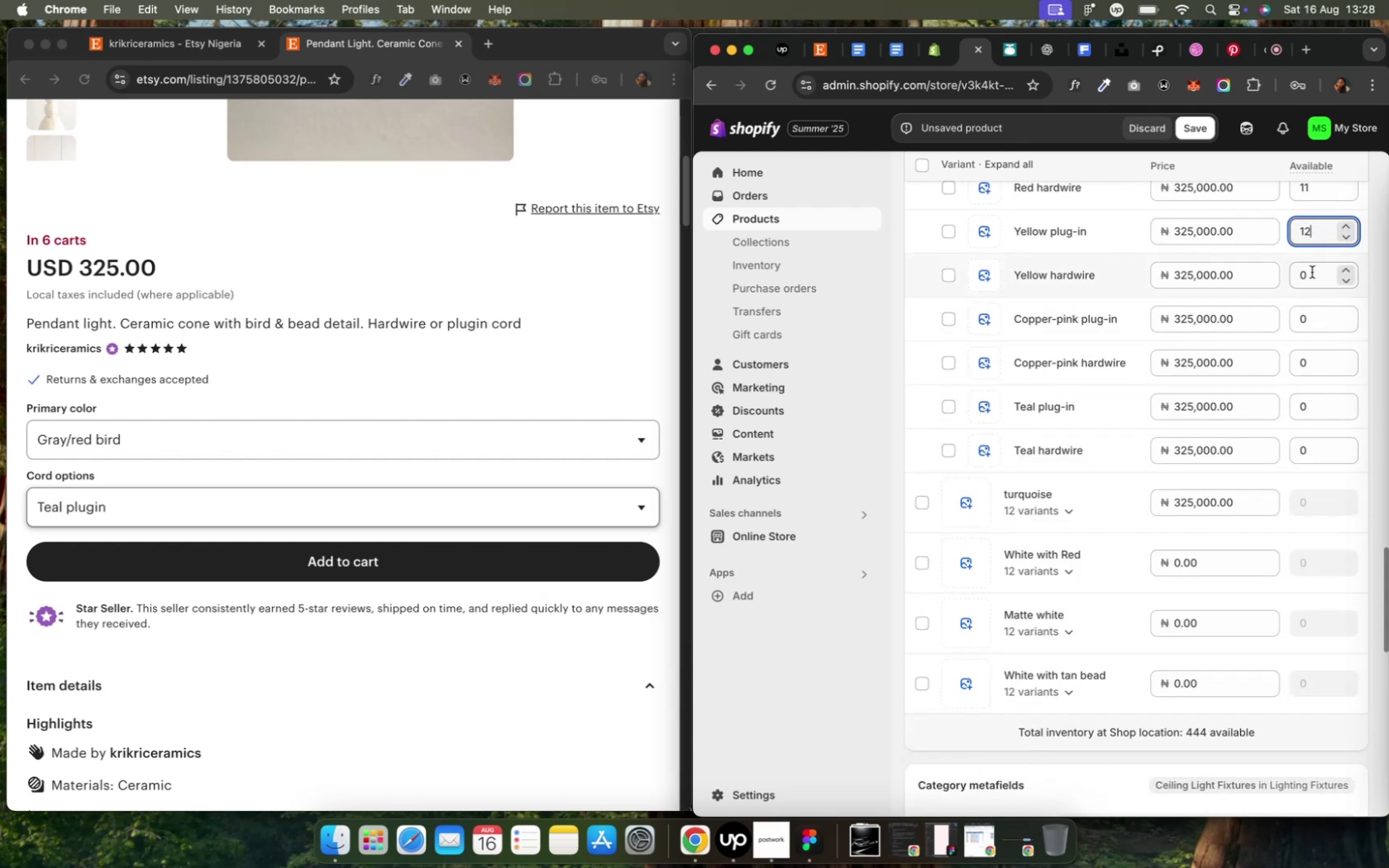 
left_click([1311, 277])
 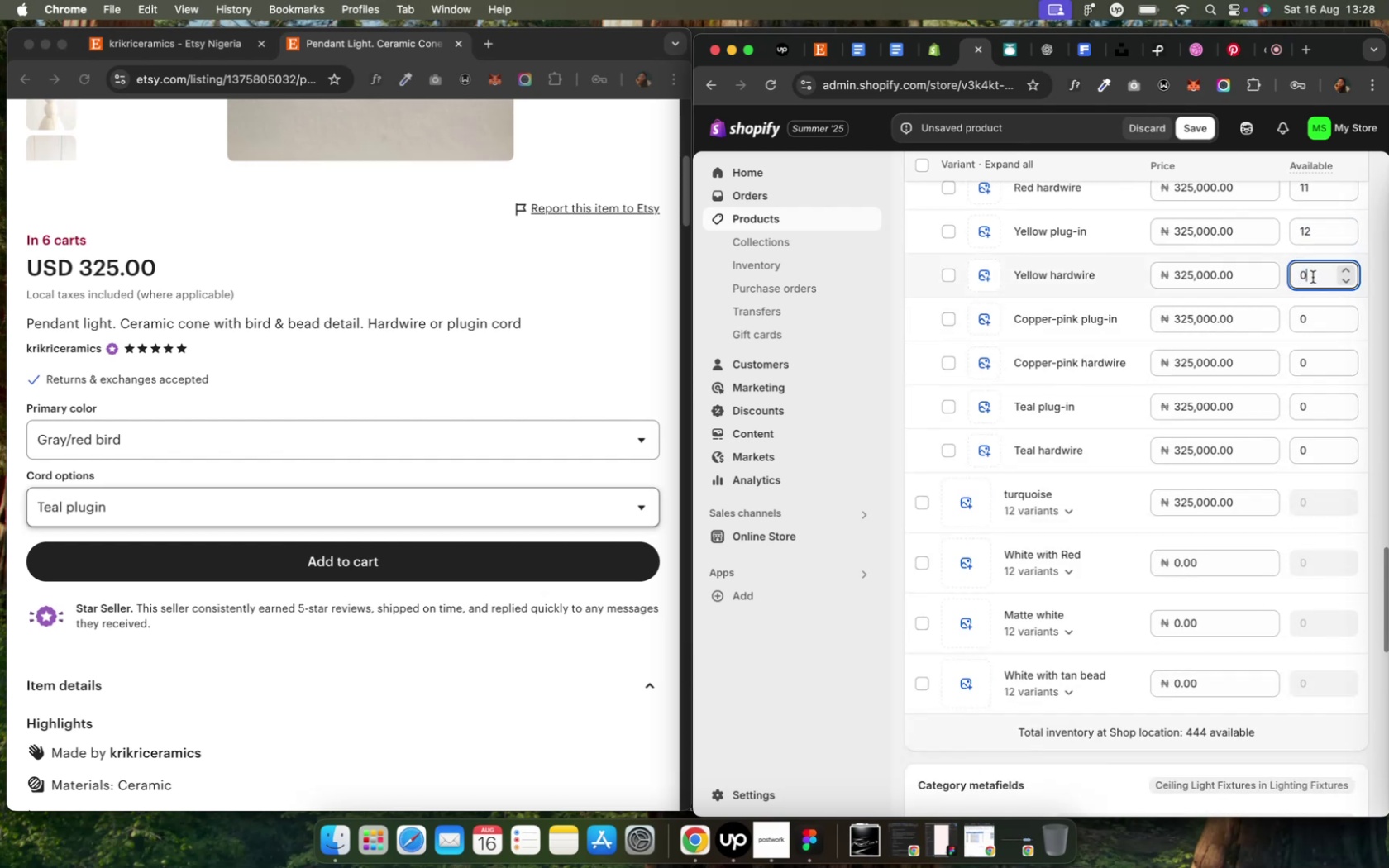 
scroll: coordinate [1311, 277], scroll_direction: up, amount: 56.0
 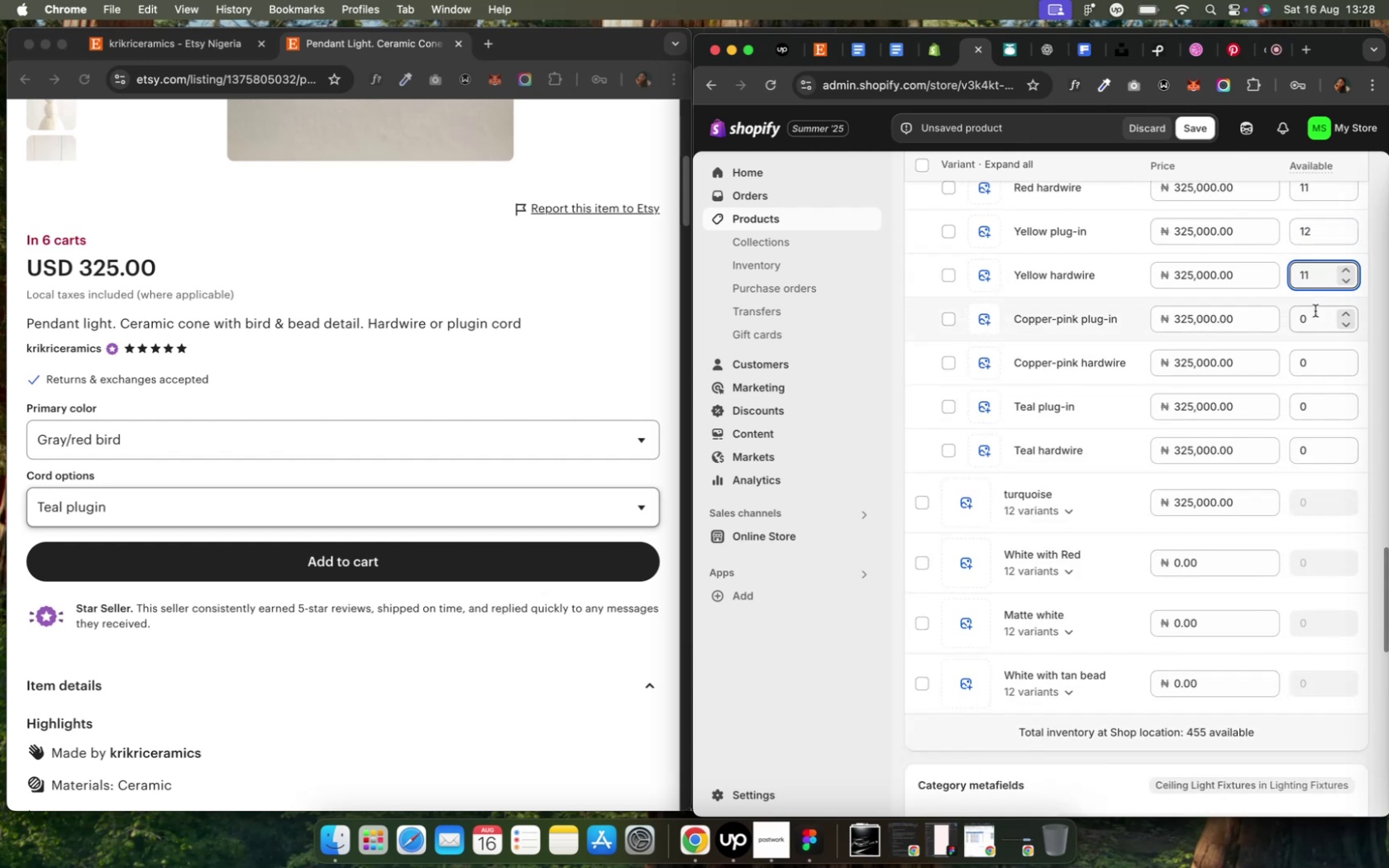 
left_click([1314, 324])
 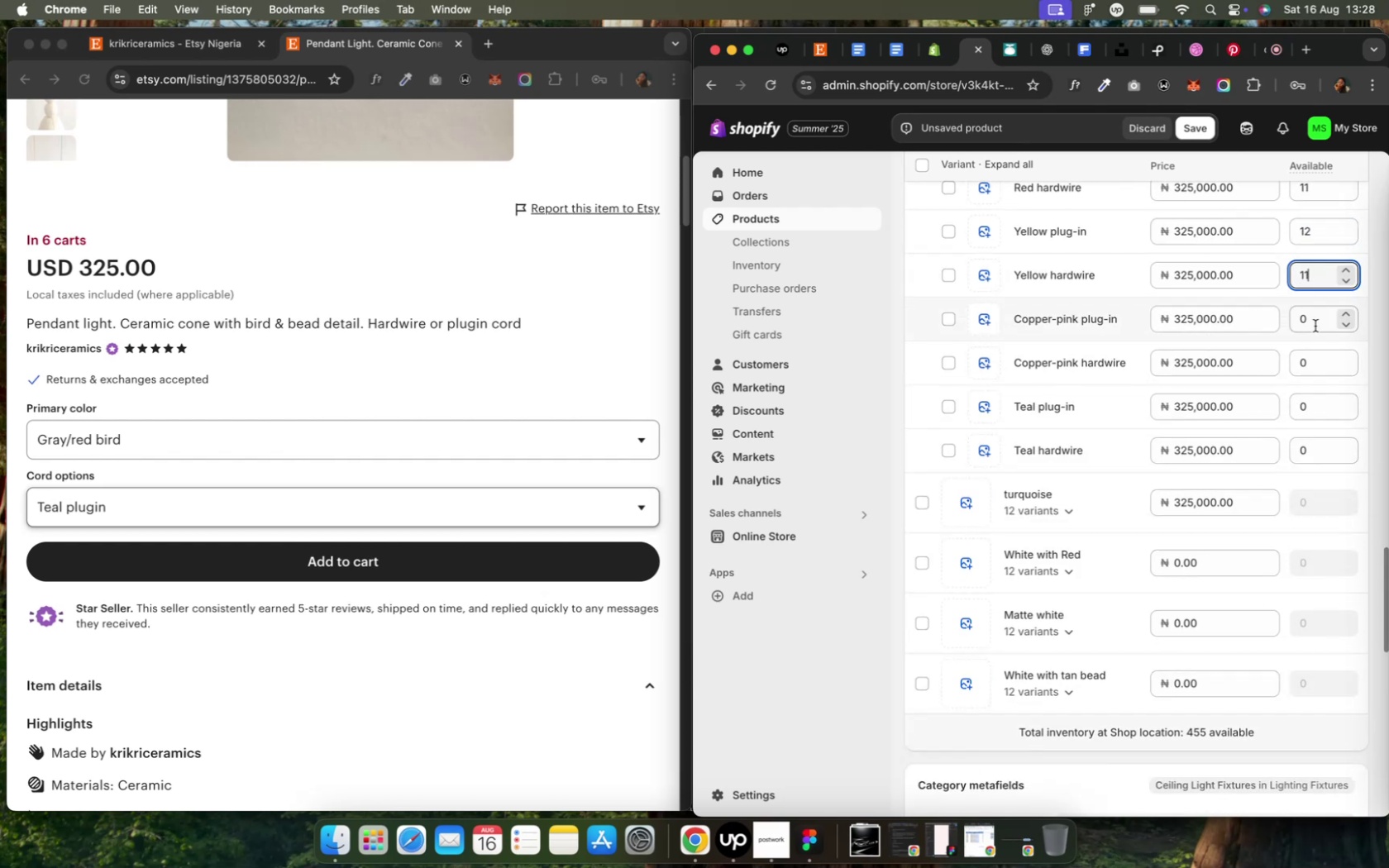 
scroll: coordinate [1314, 324], scroll_direction: up, amount: 58.0
 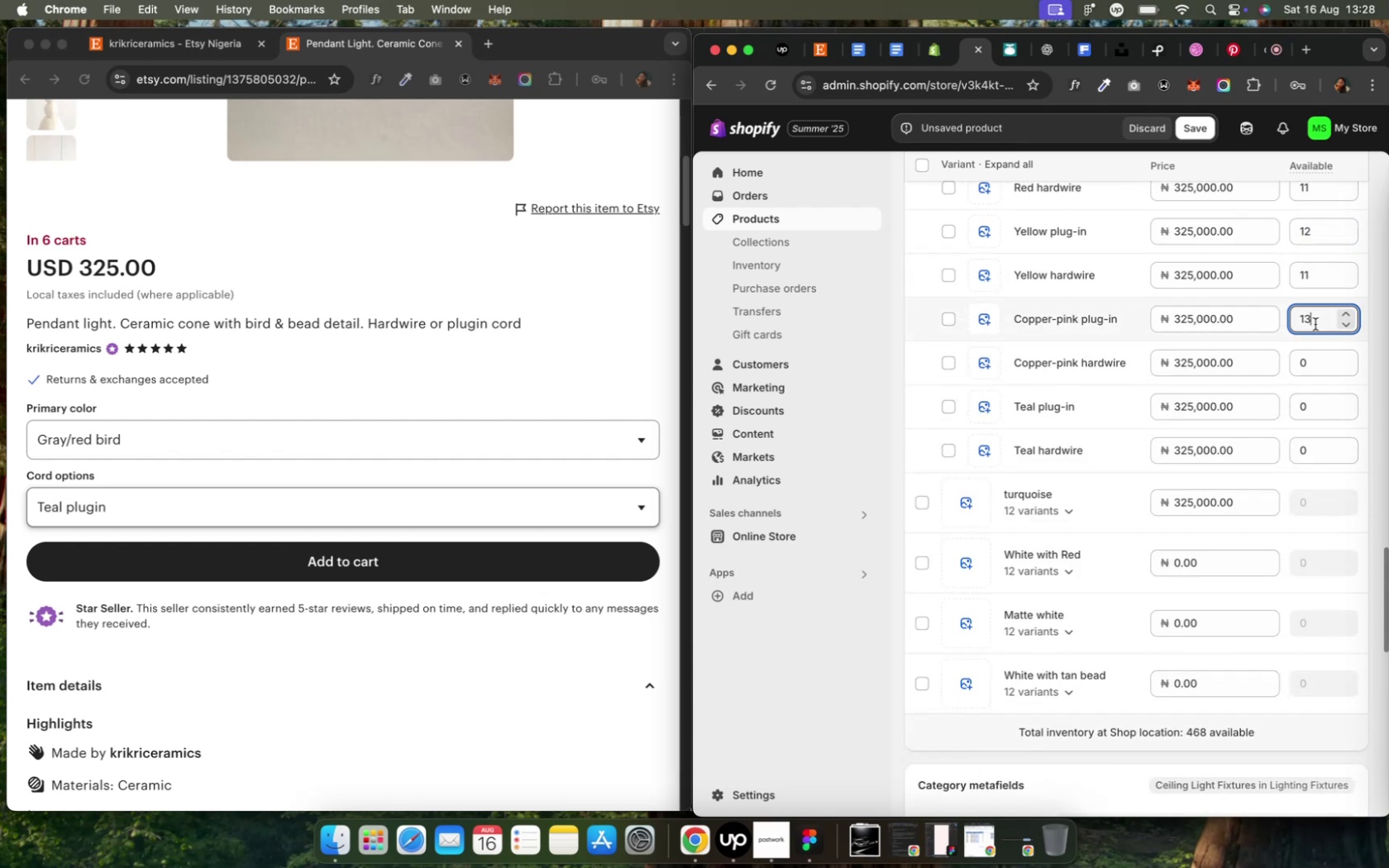 
left_click([1315, 361])
 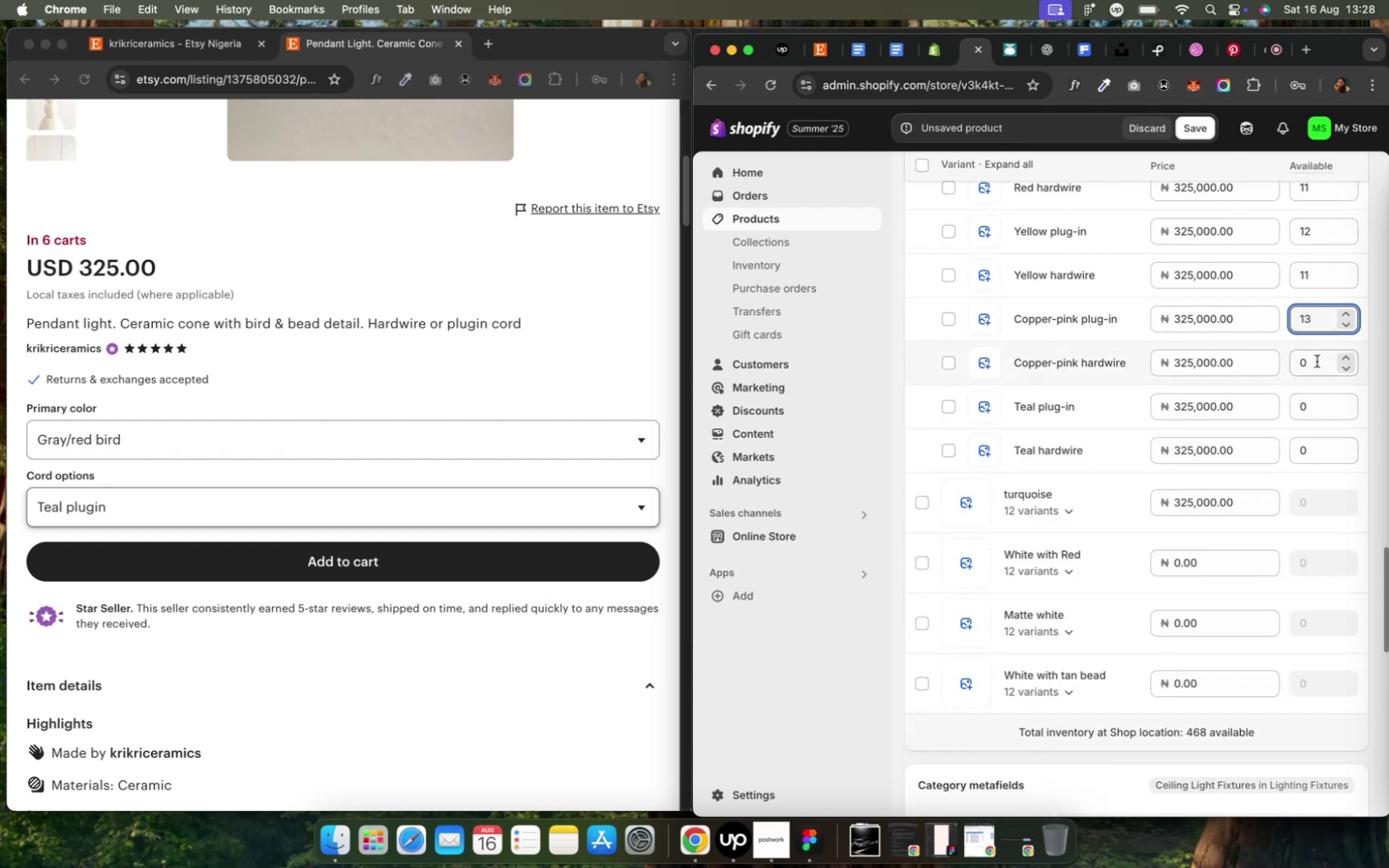 
scroll: coordinate [1316, 356], scroll_direction: up, amount: 50.0
 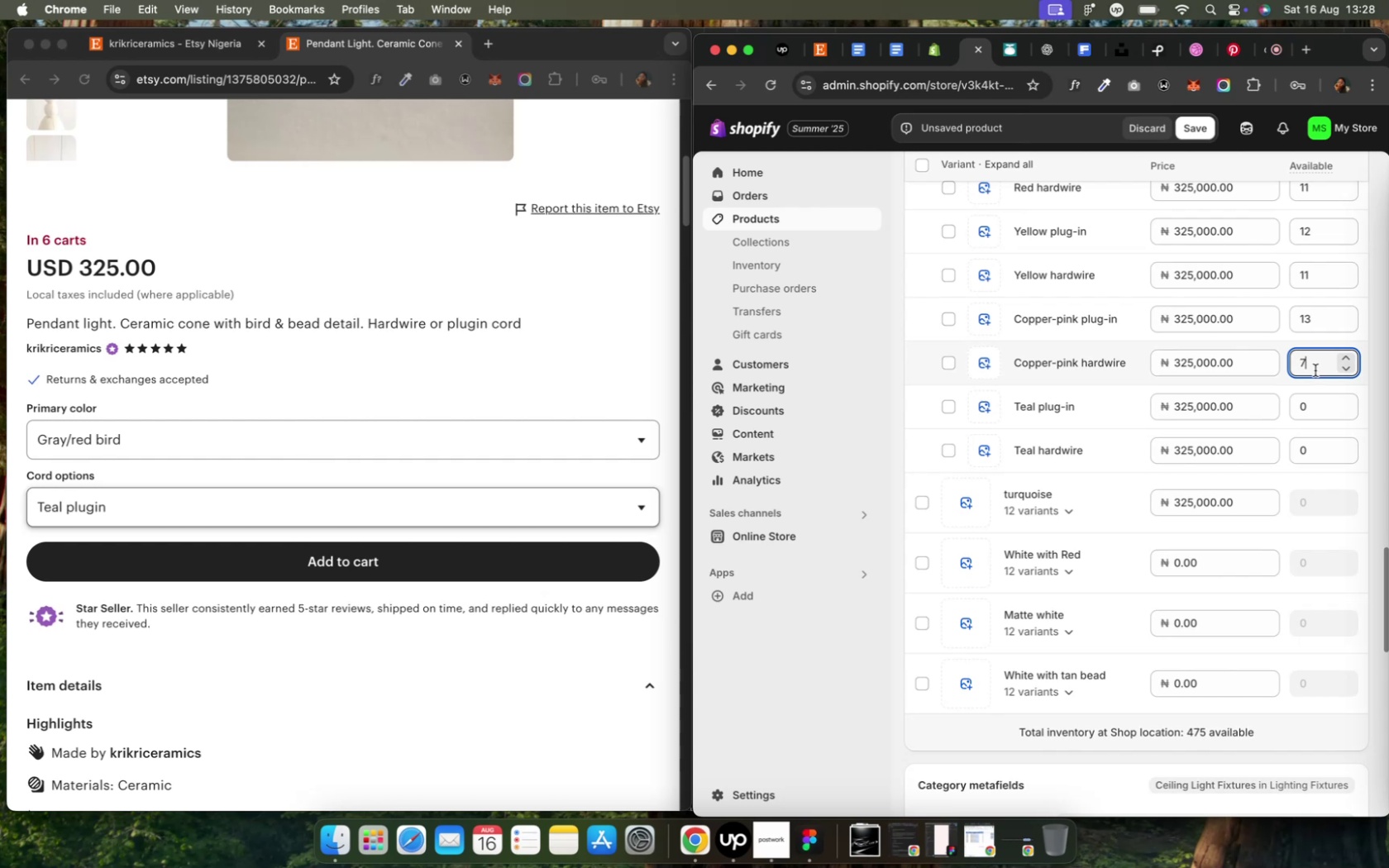 
left_click([1313, 406])
 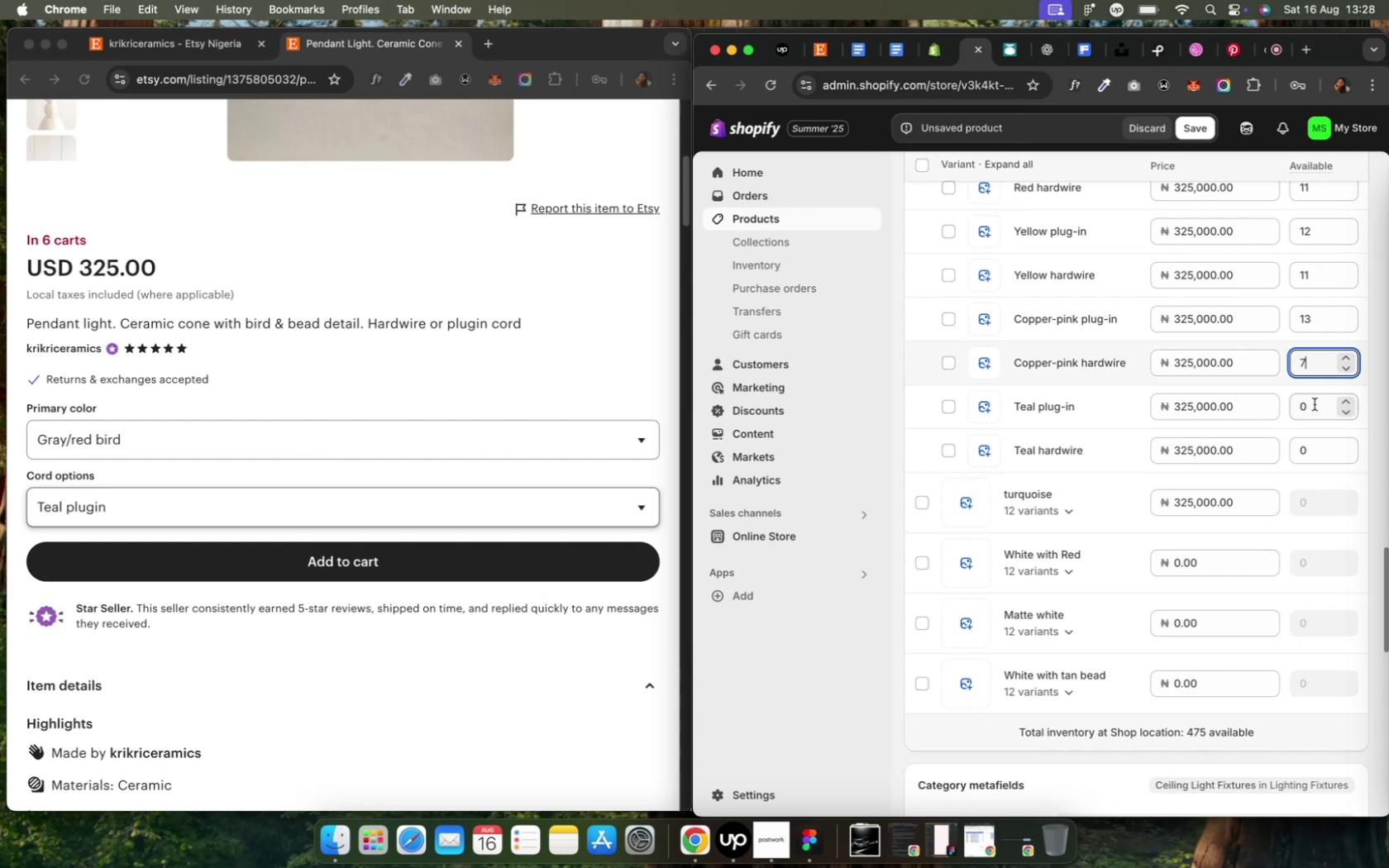 
scroll: coordinate [1313, 401], scroll_direction: up, amount: 16.0
 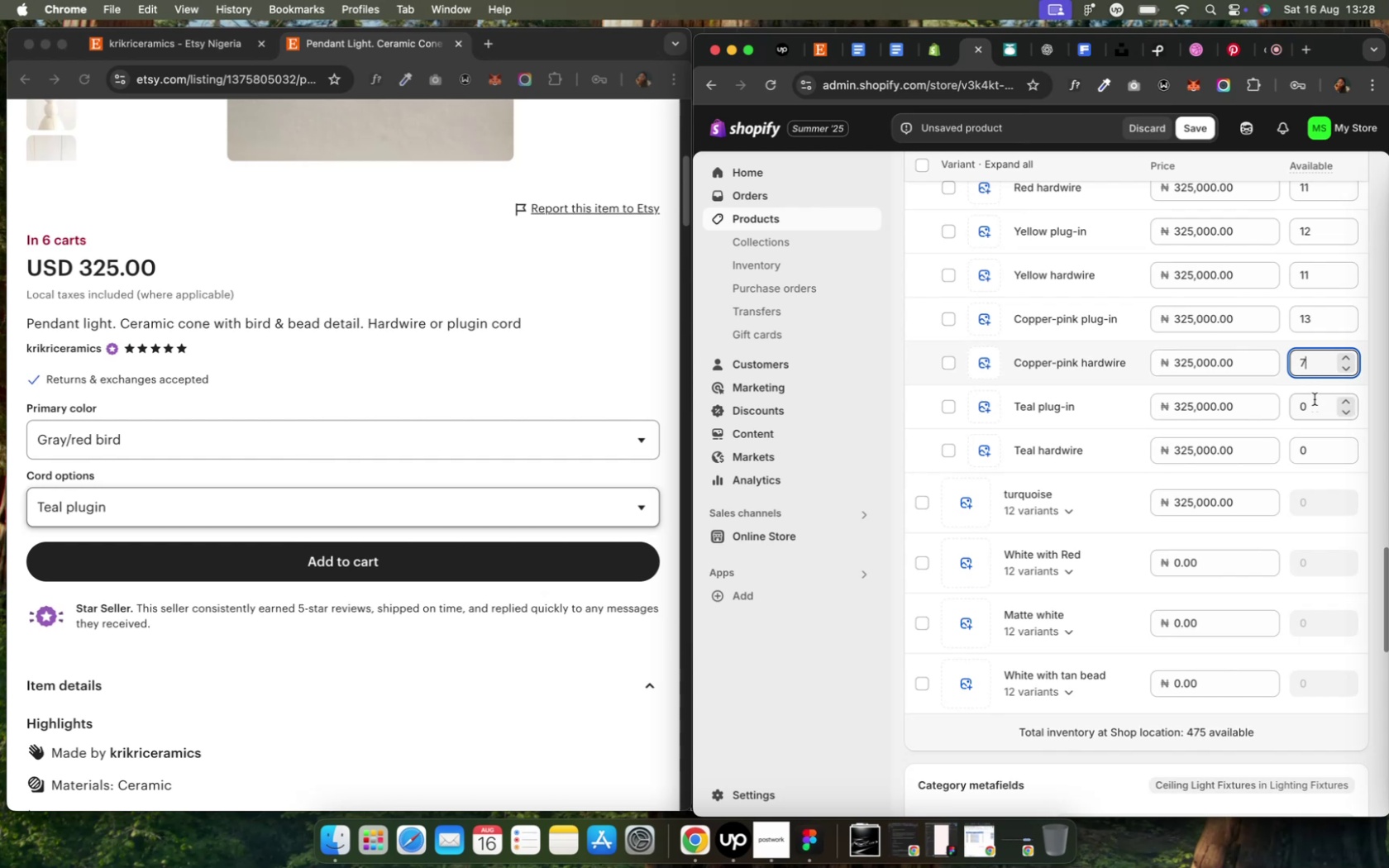 
left_click([1314, 410])
 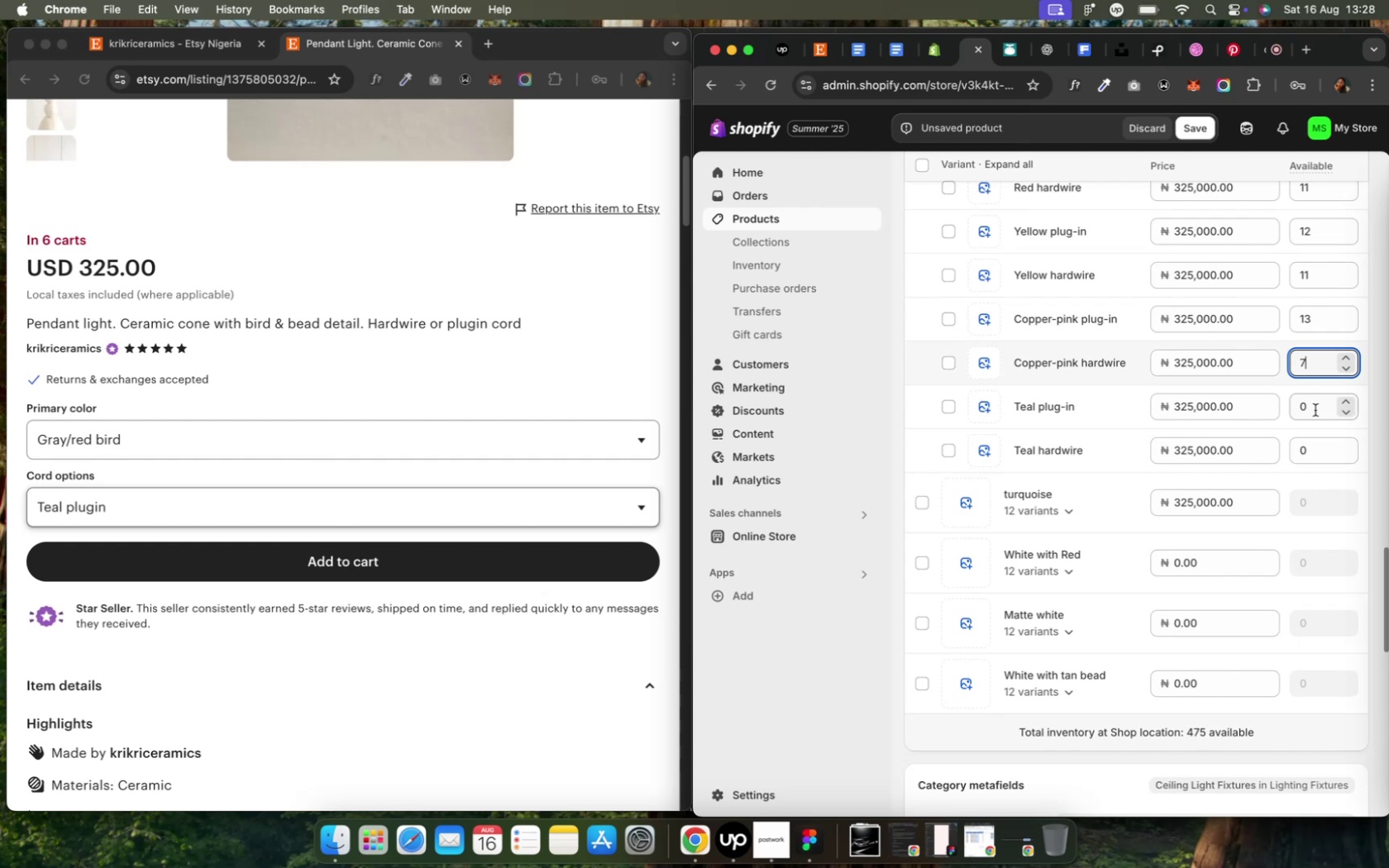 
scroll: coordinate [1085, 475], scroll_direction: up, amount: 161.0
 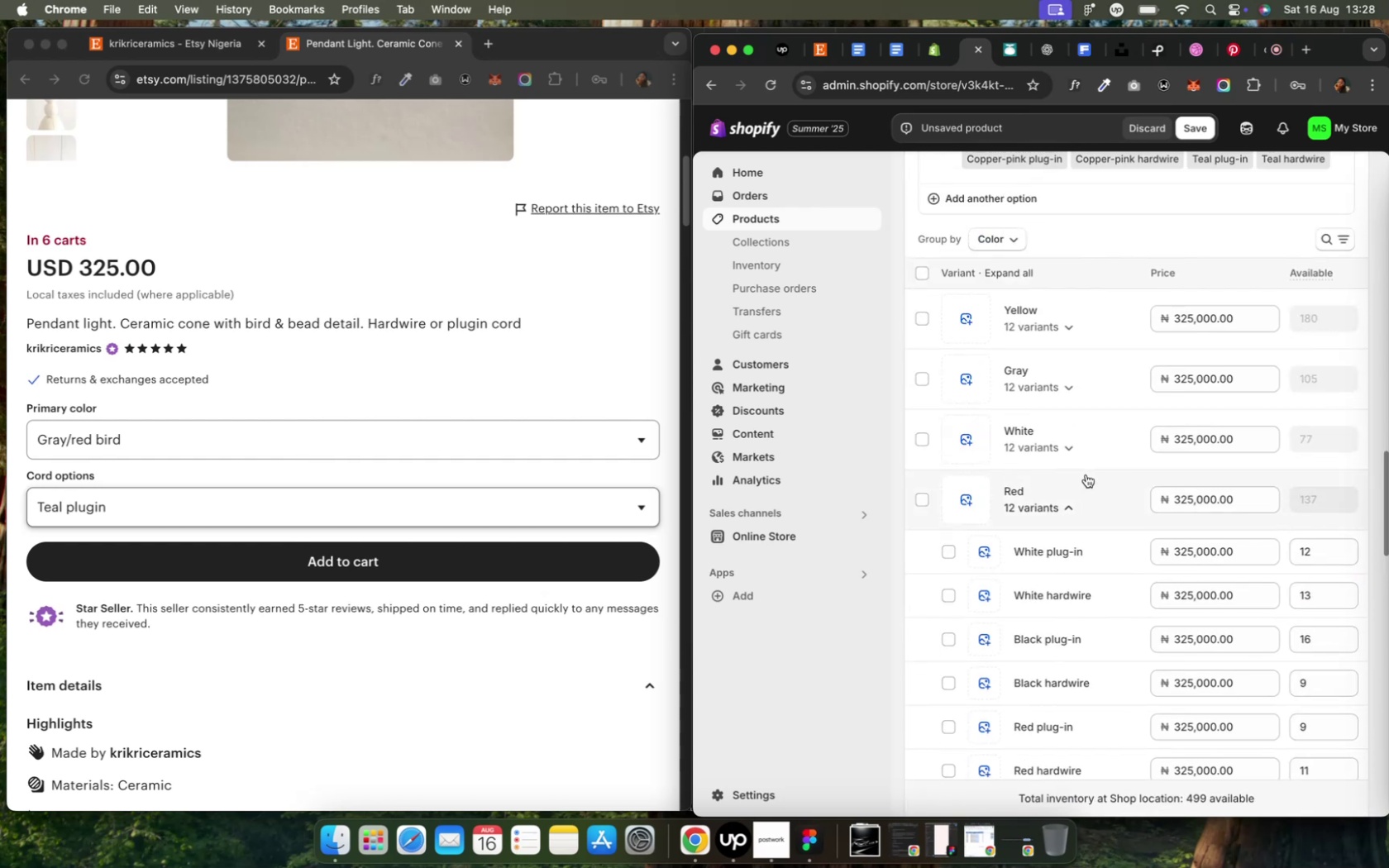 
left_click([1066, 511])
 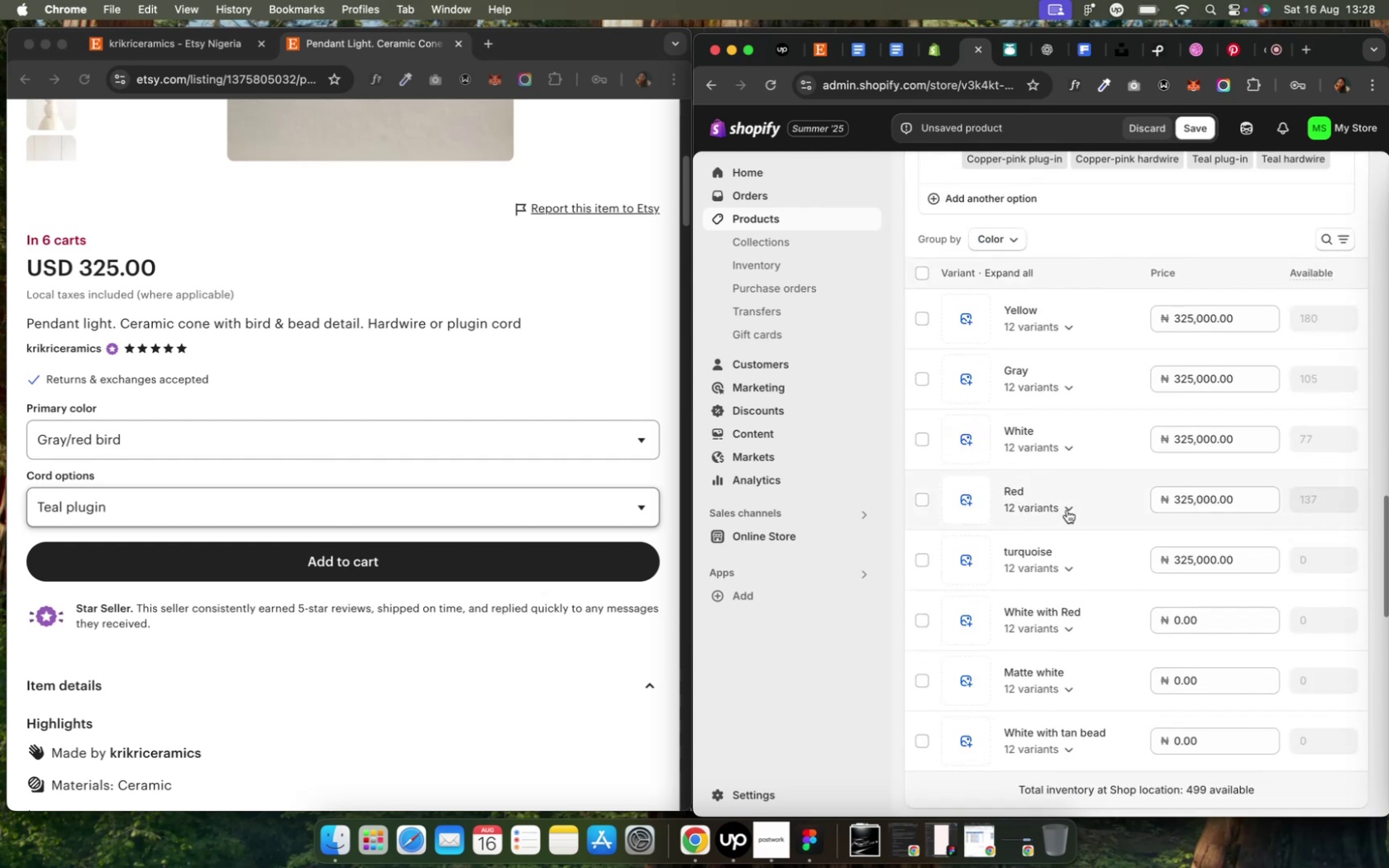 
scroll: coordinate [1066, 510], scroll_direction: up, amount: 9.0
 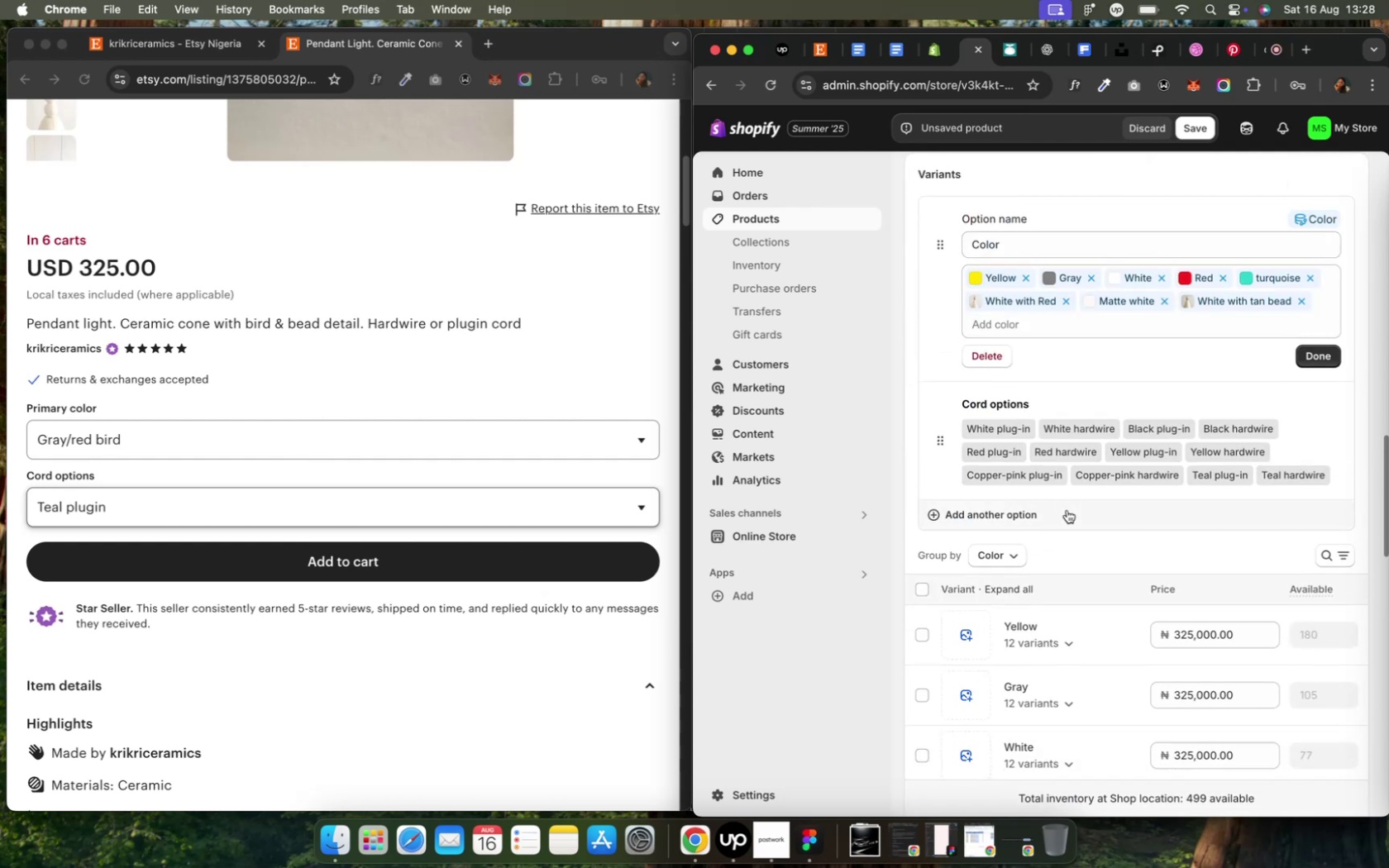 
scroll: coordinate [1066, 509], scroll_direction: down, amount: 14.0
 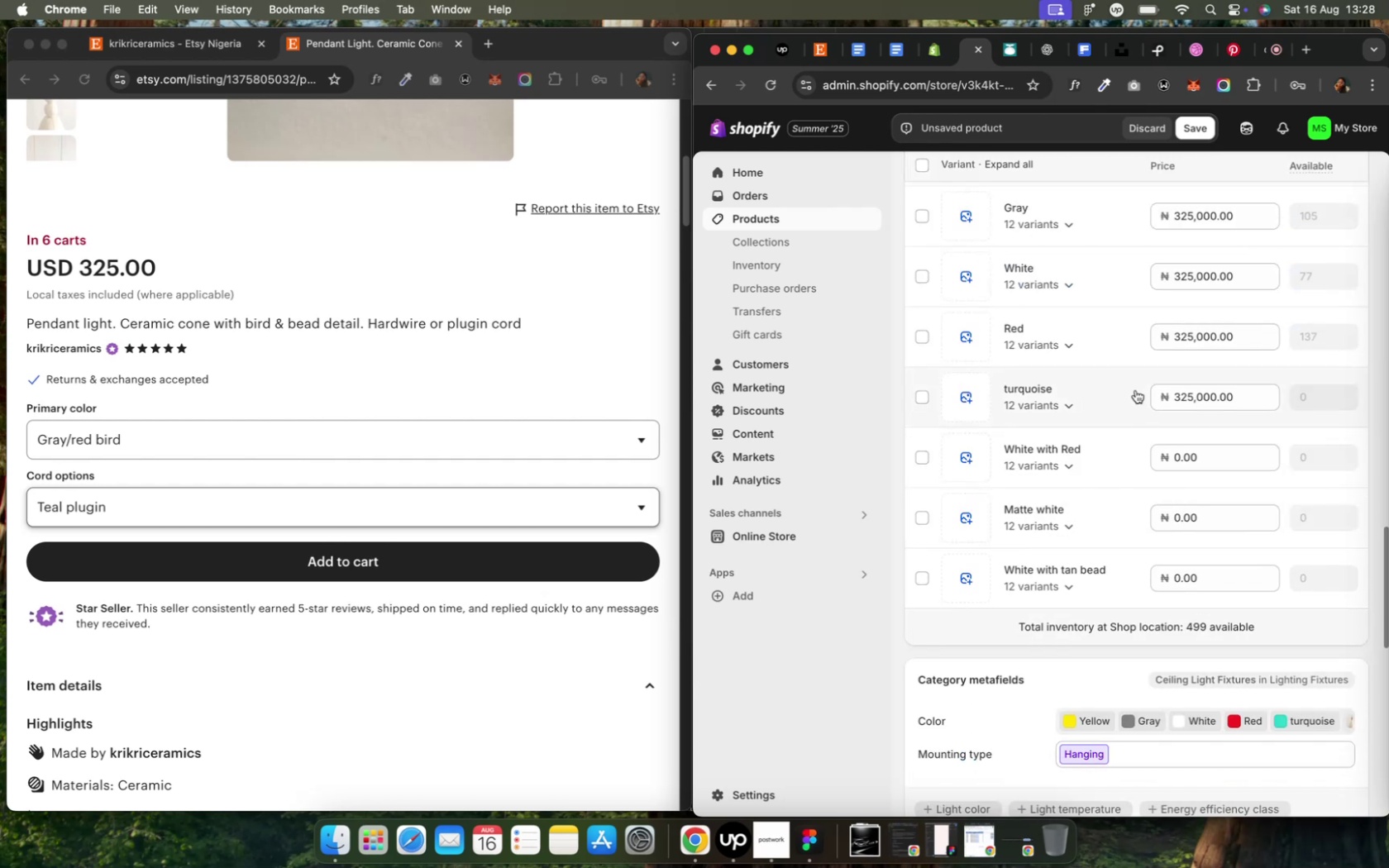 
left_click([1080, 403])
 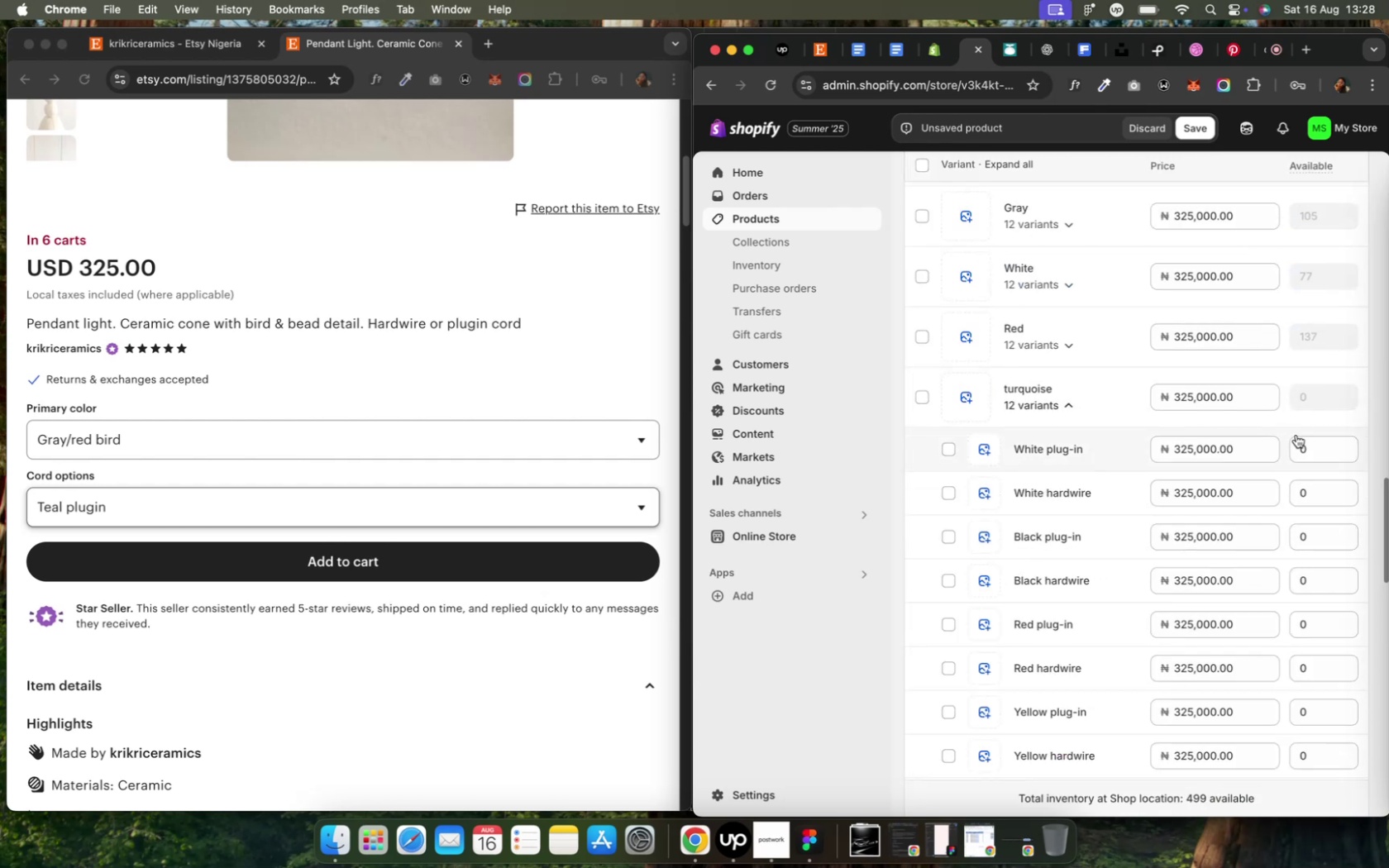 
left_click([1302, 442])
 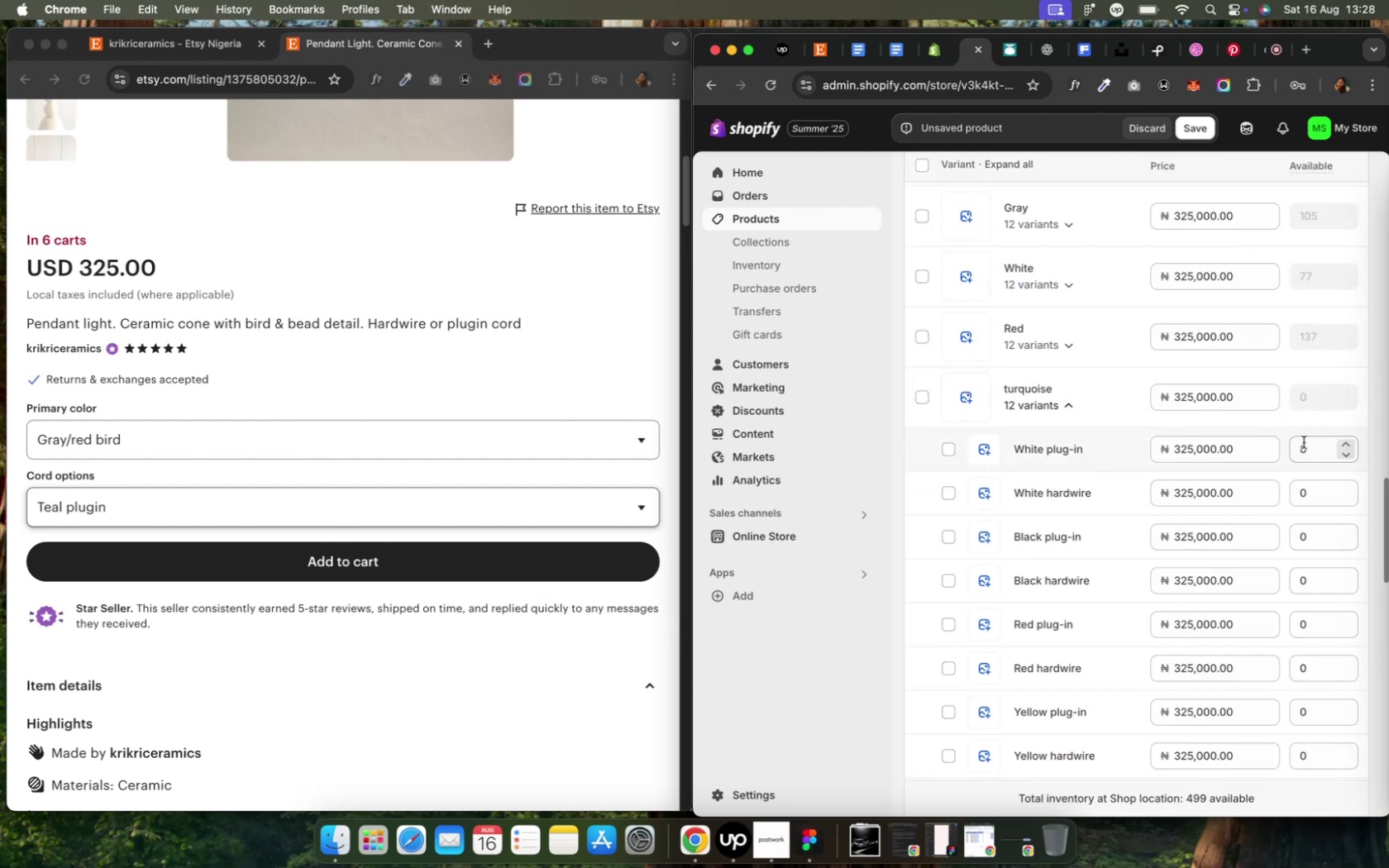 
scroll: coordinate [1303, 448], scroll_direction: up, amount: 15.0
 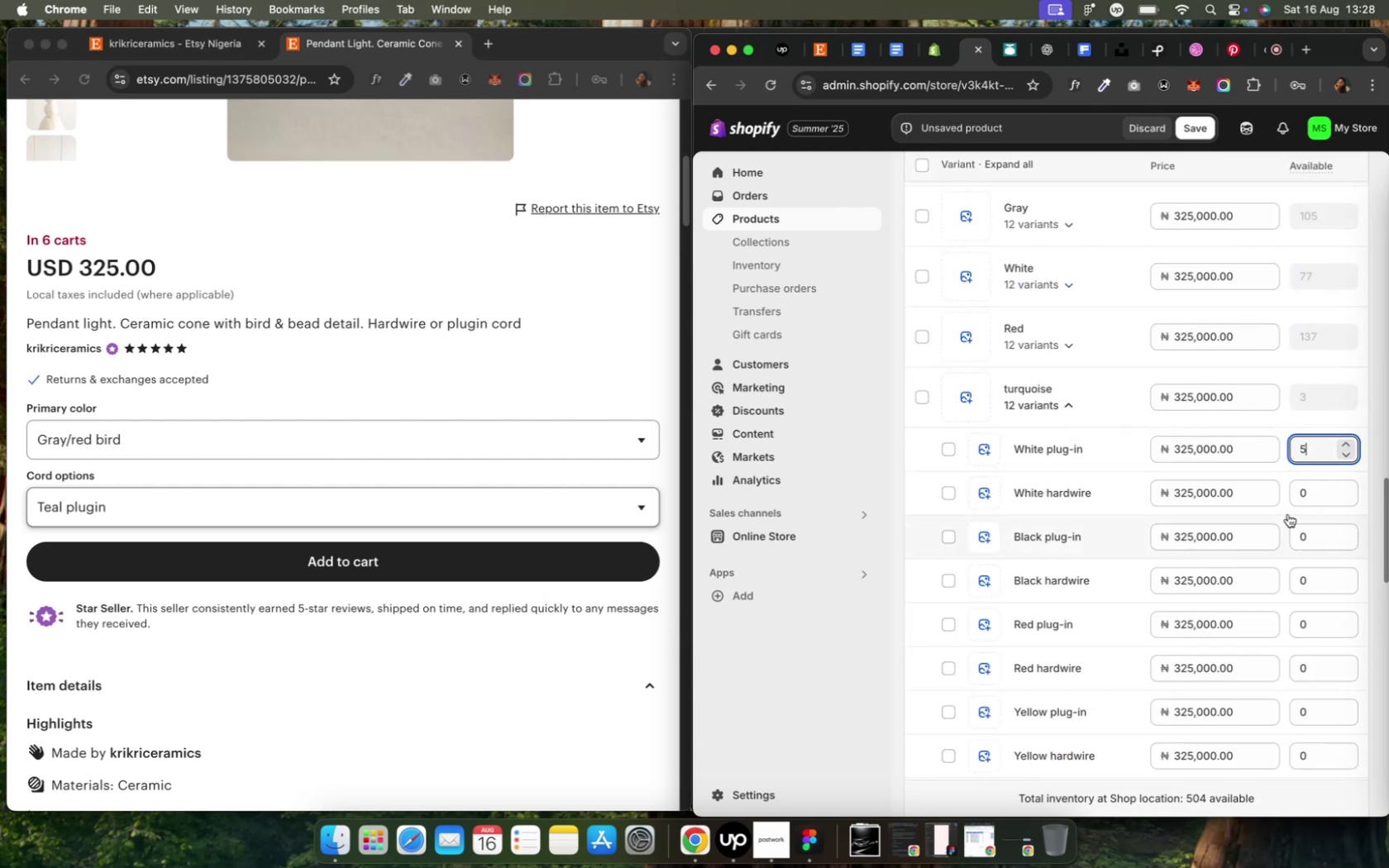 
left_click([1298, 494])
 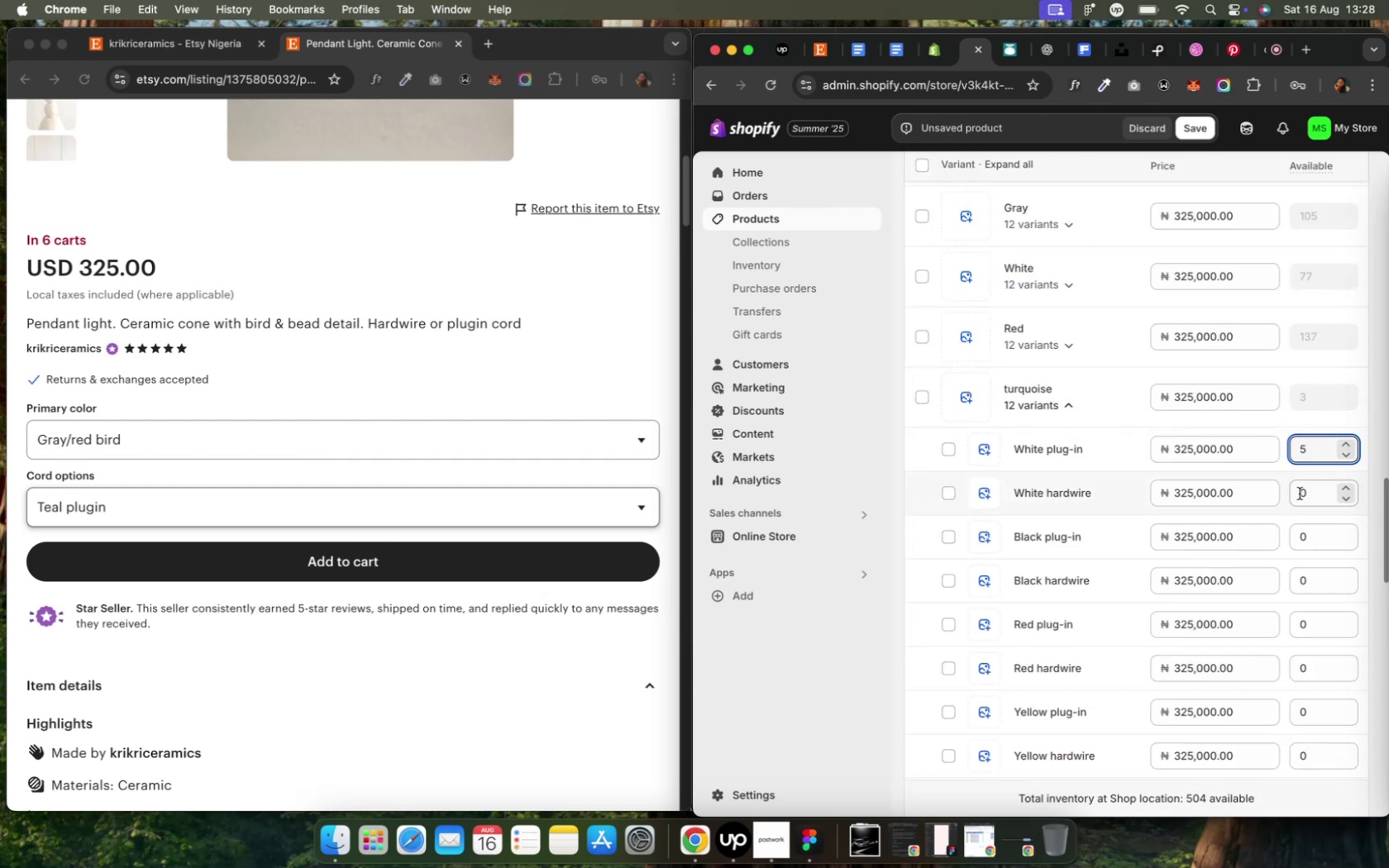 
scroll: coordinate [1304, 492], scroll_direction: up, amount: 24.0
 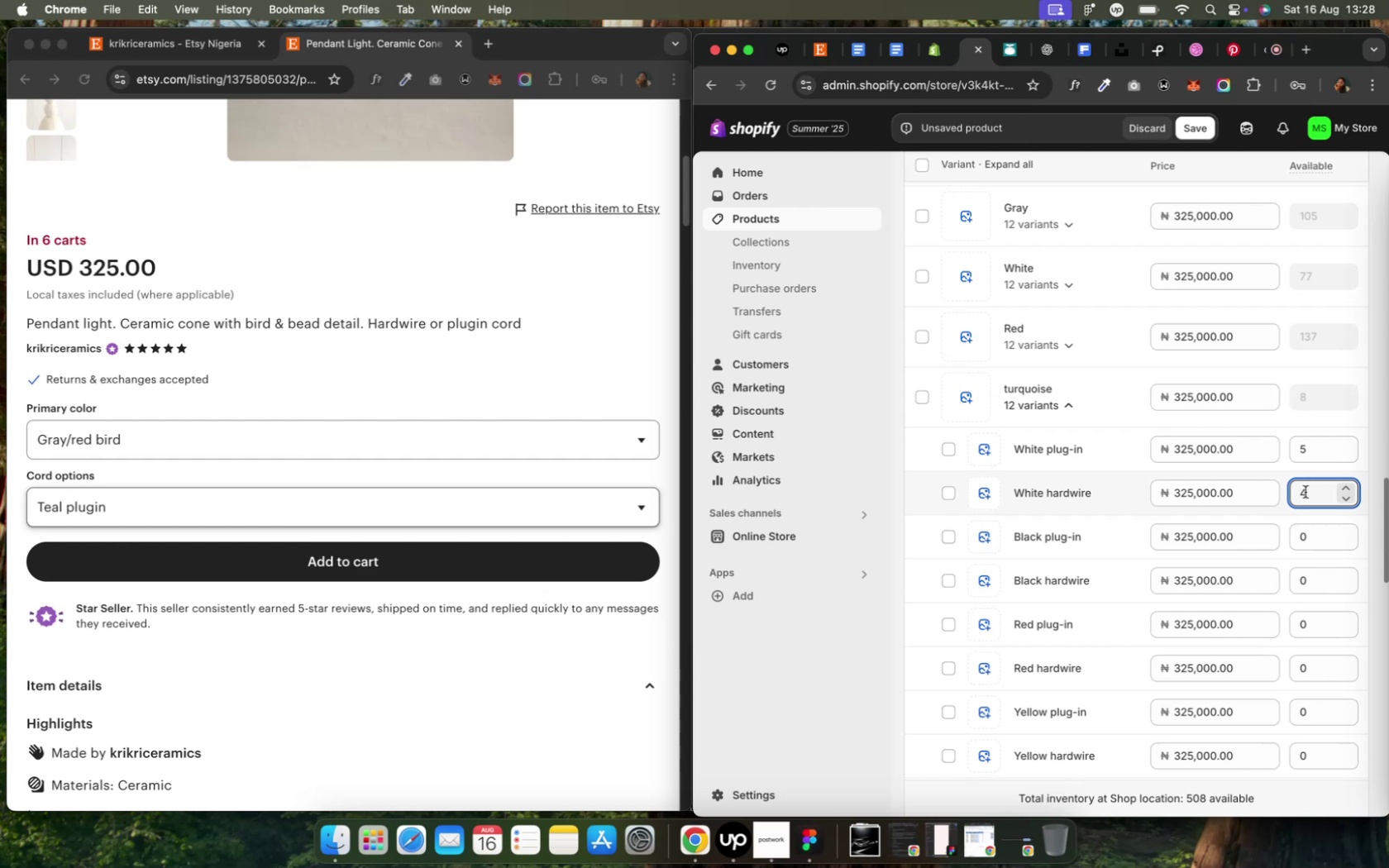 
left_click([1305, 537])
 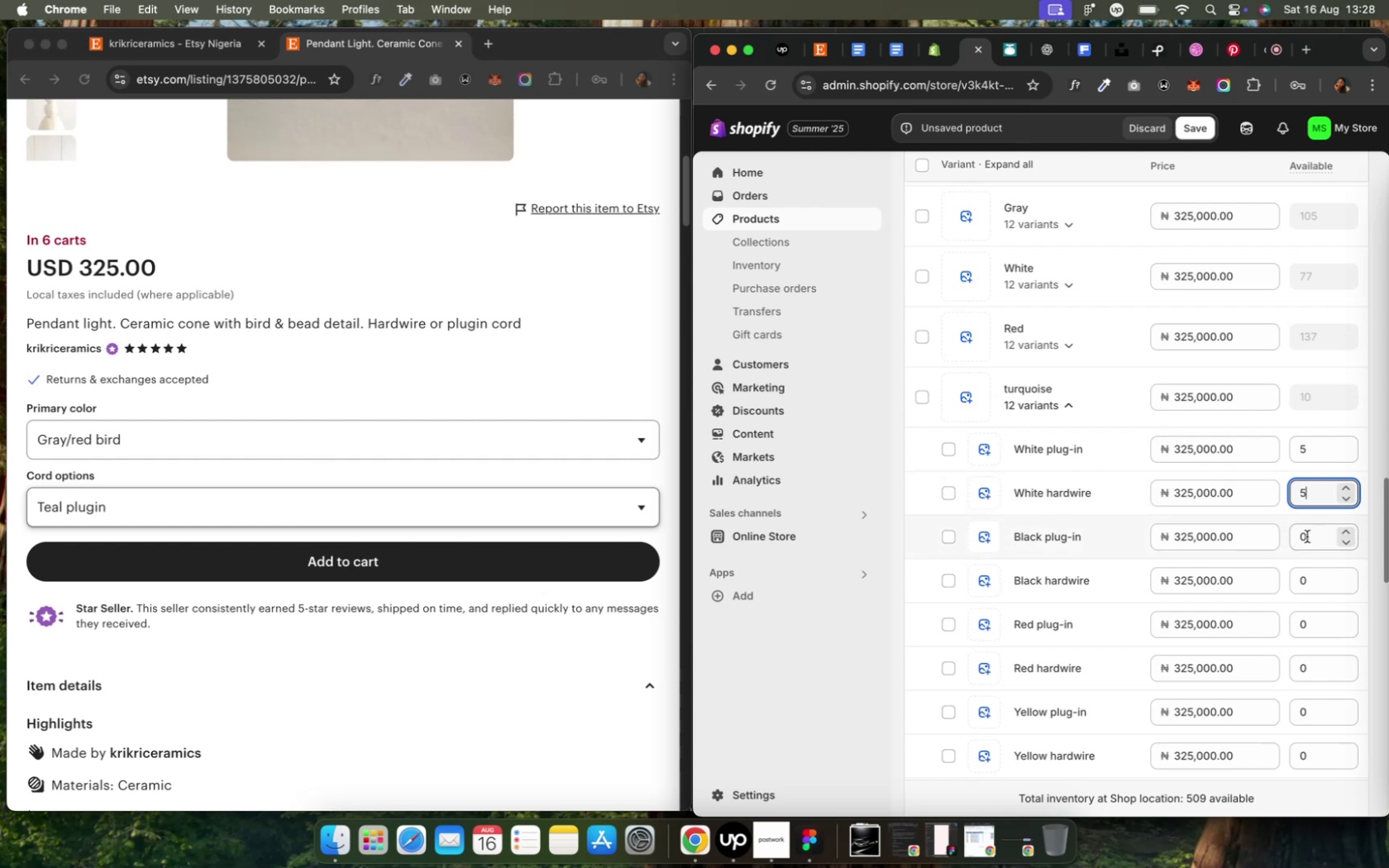 
scroll: coordinate [1305, 537], scroll_direction: up, amount: 32.0
 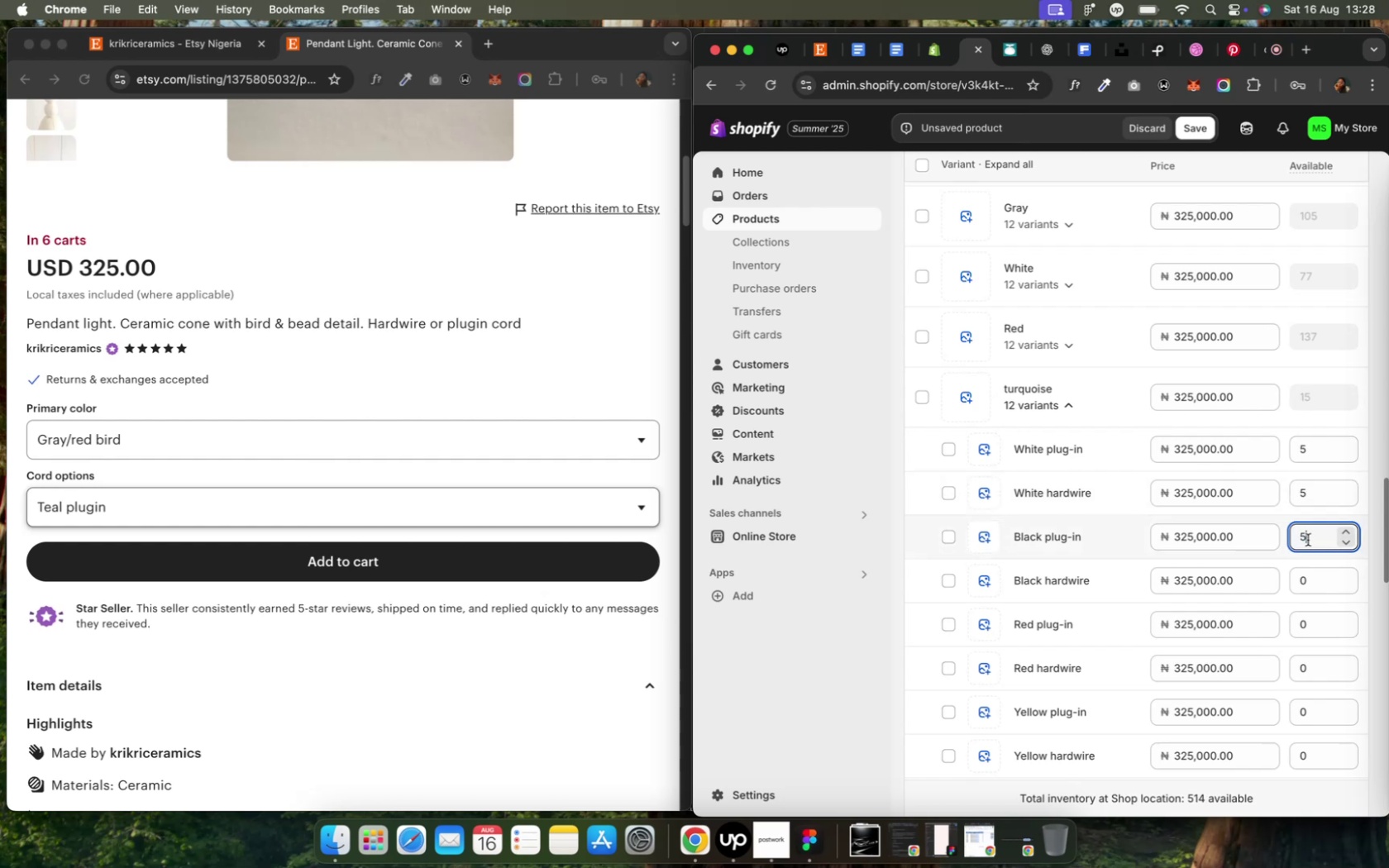 
left_click([1309, 579])
 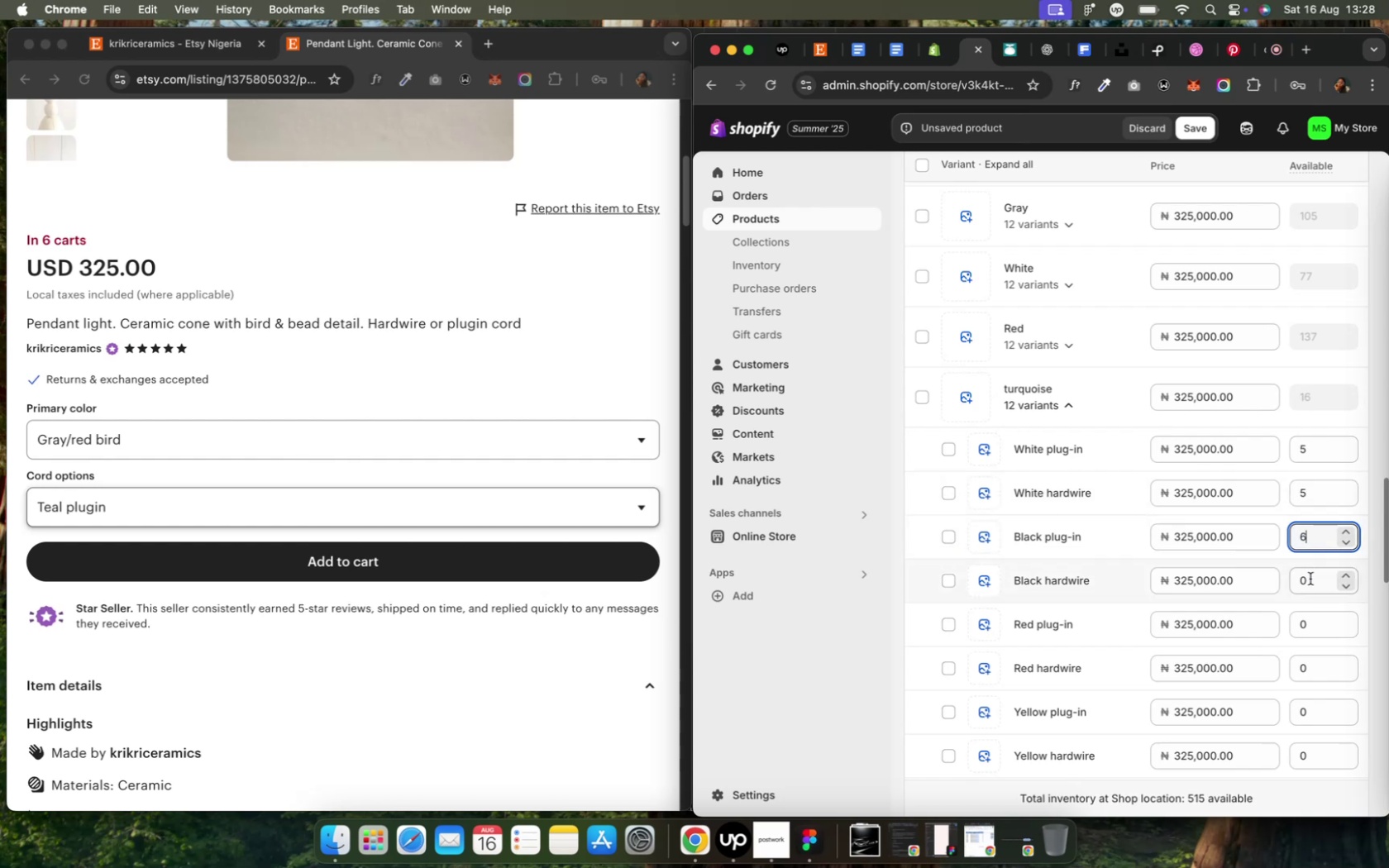 
scroll: coordinate [1308, 576], scroll_direction: up, amount: 31.0
 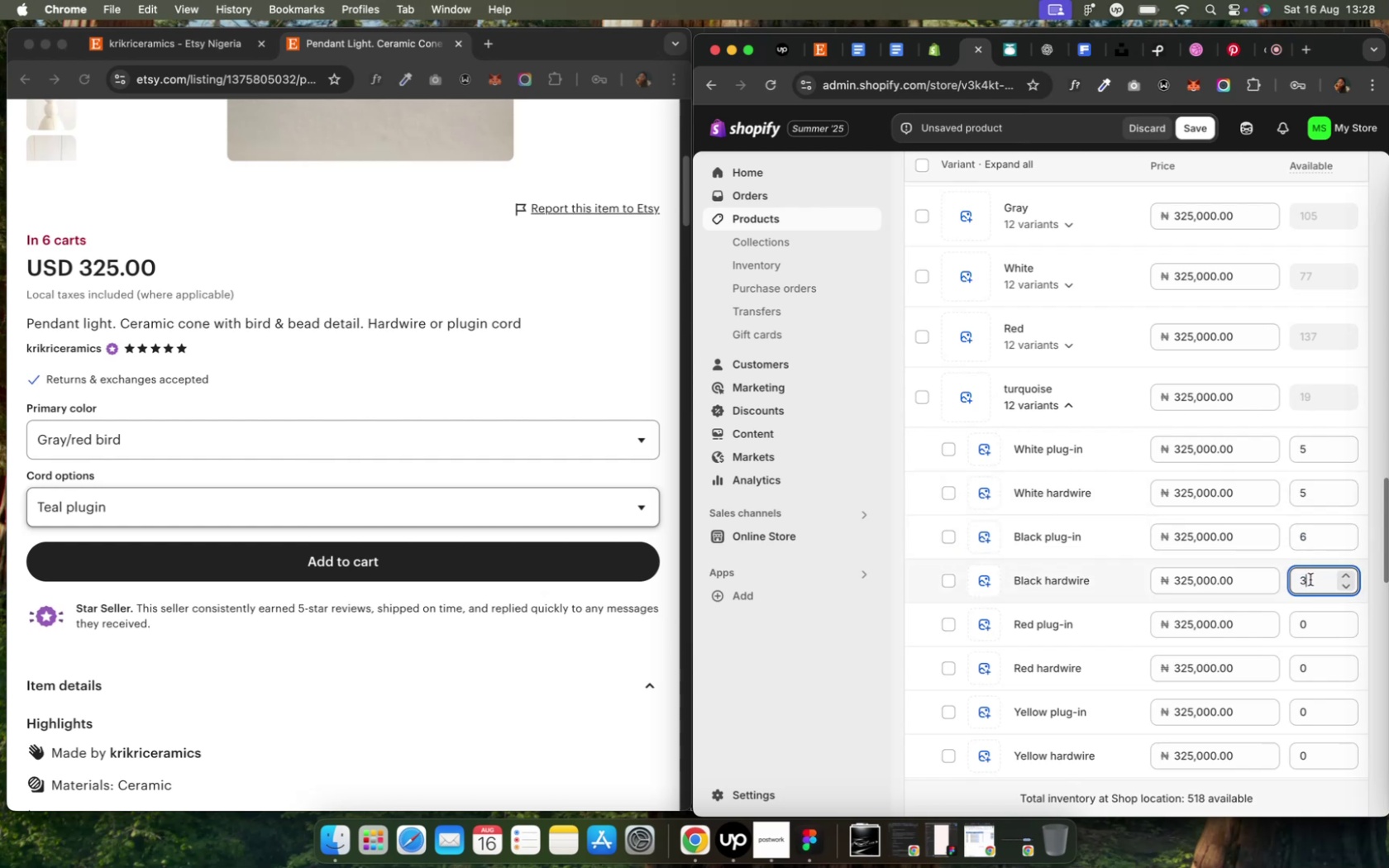 
left_click([1312, 622])
 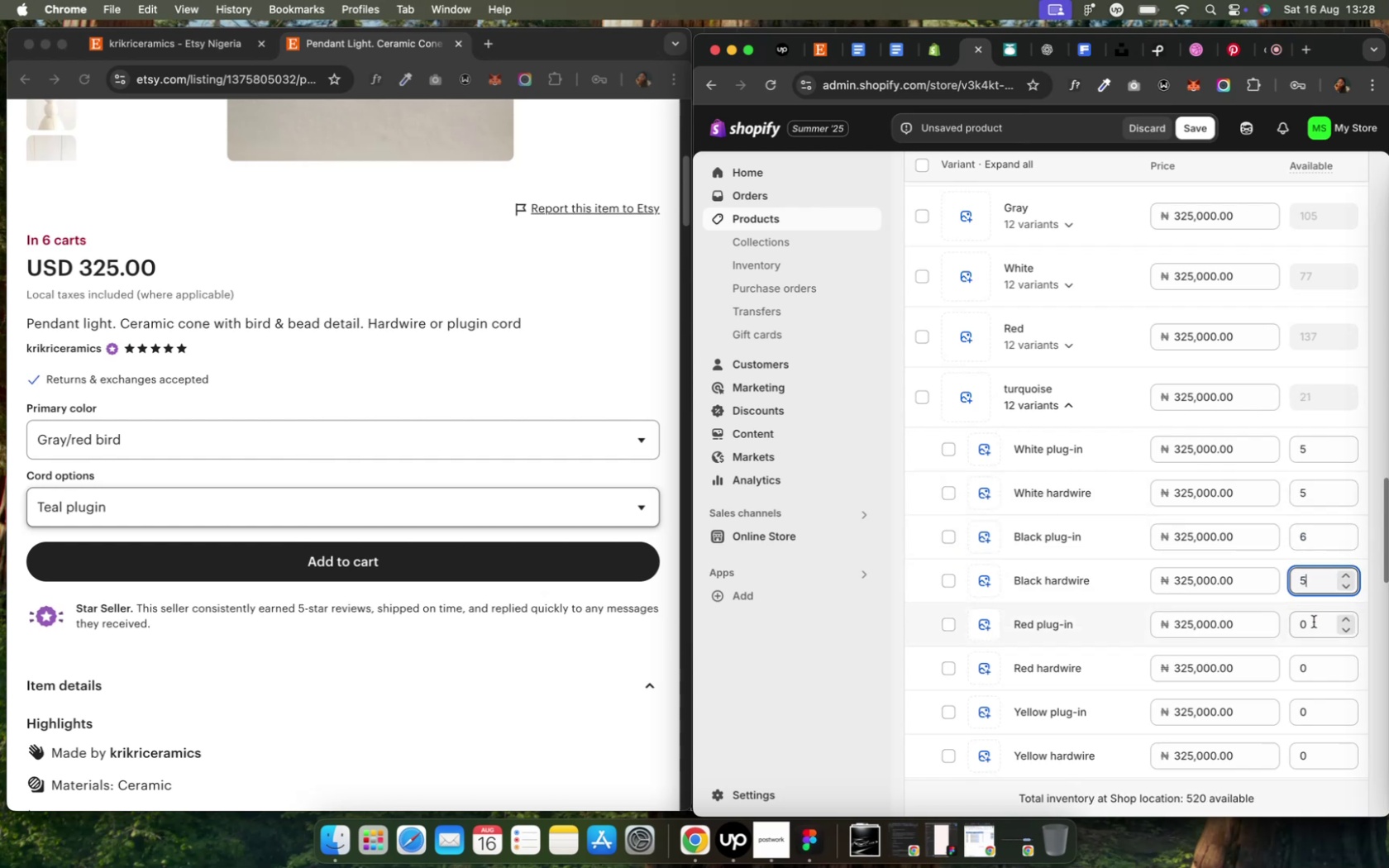 
scroll: coordinate [1312, 617], scroll_direction: up, amount: 32.0
 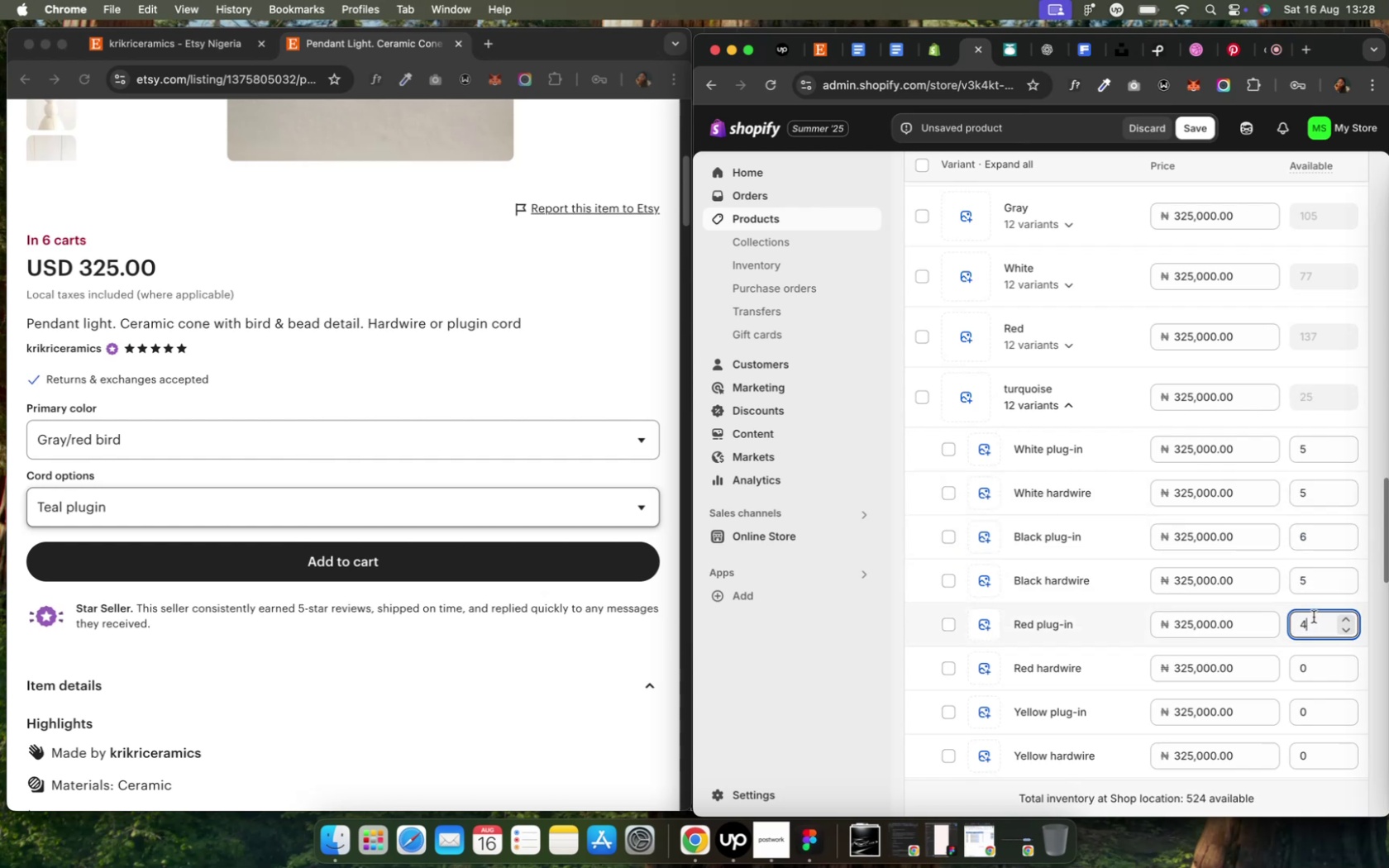 
left_click([1312, 673])
 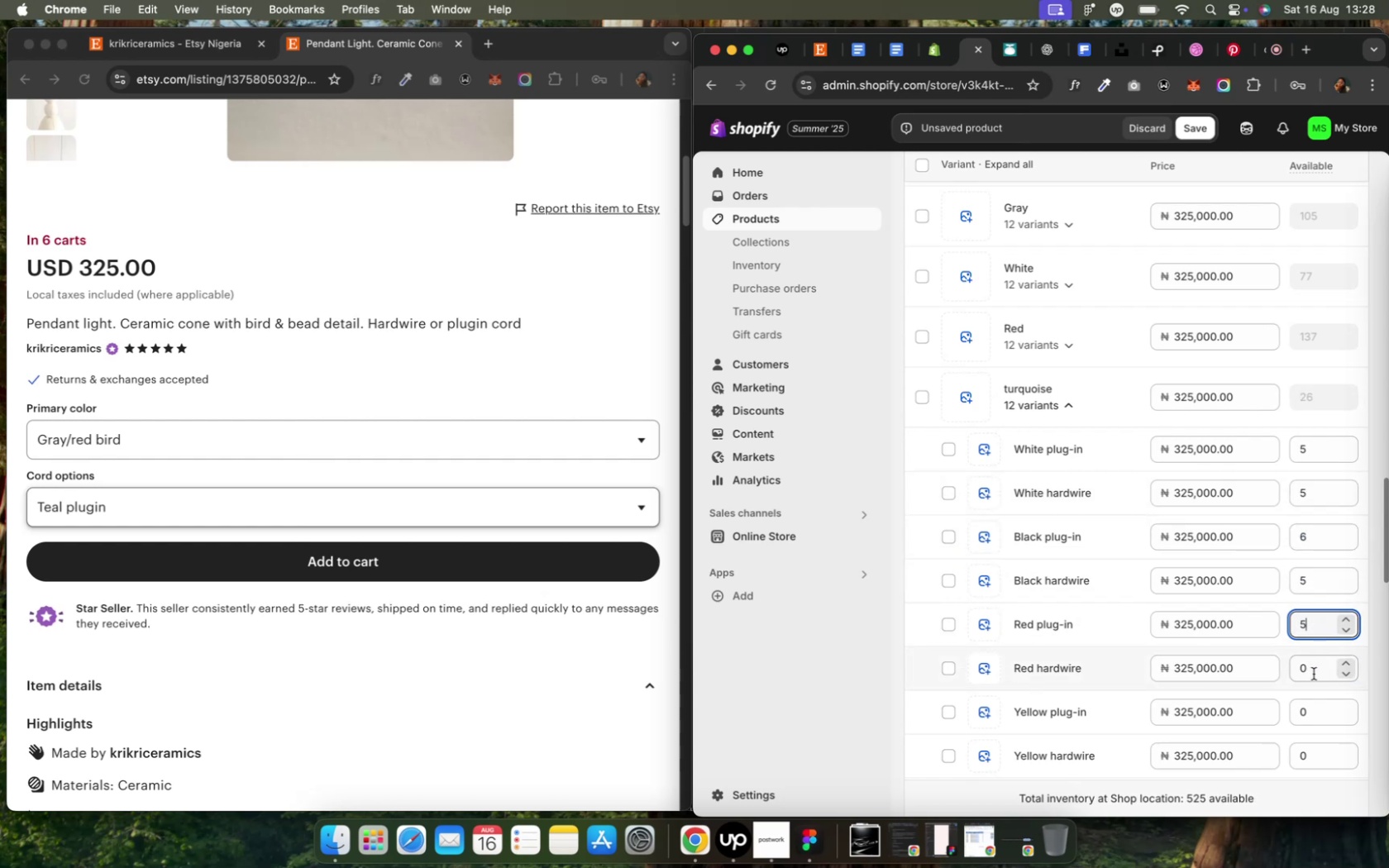 
scroll: coordinate [1312, 670], scroll_direction: up, amount: 39.0
 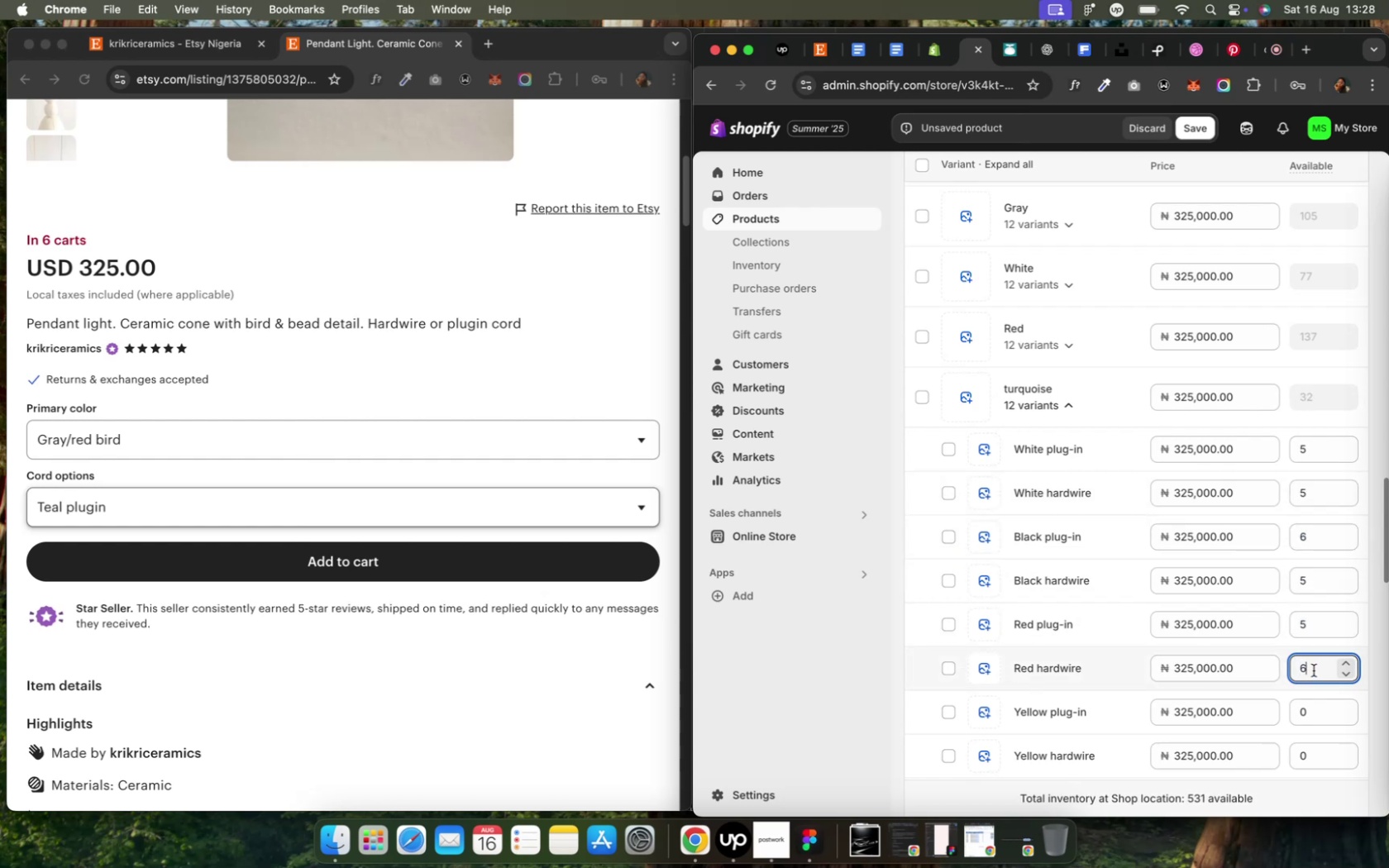 
left_click([1301, 714])
 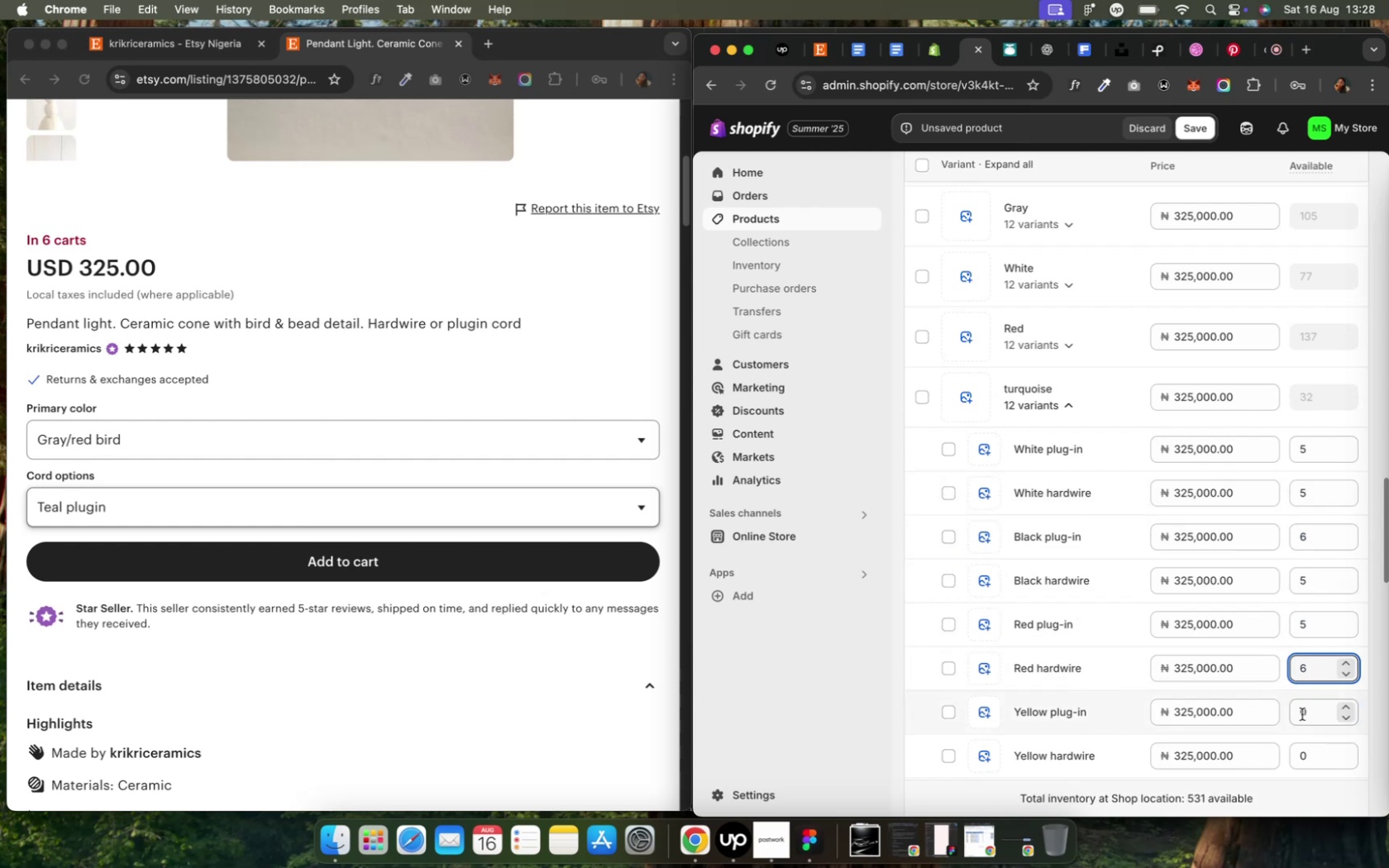 
scroll: coordinate [1301, 706], scroll_direction: up, amount: 38.0
 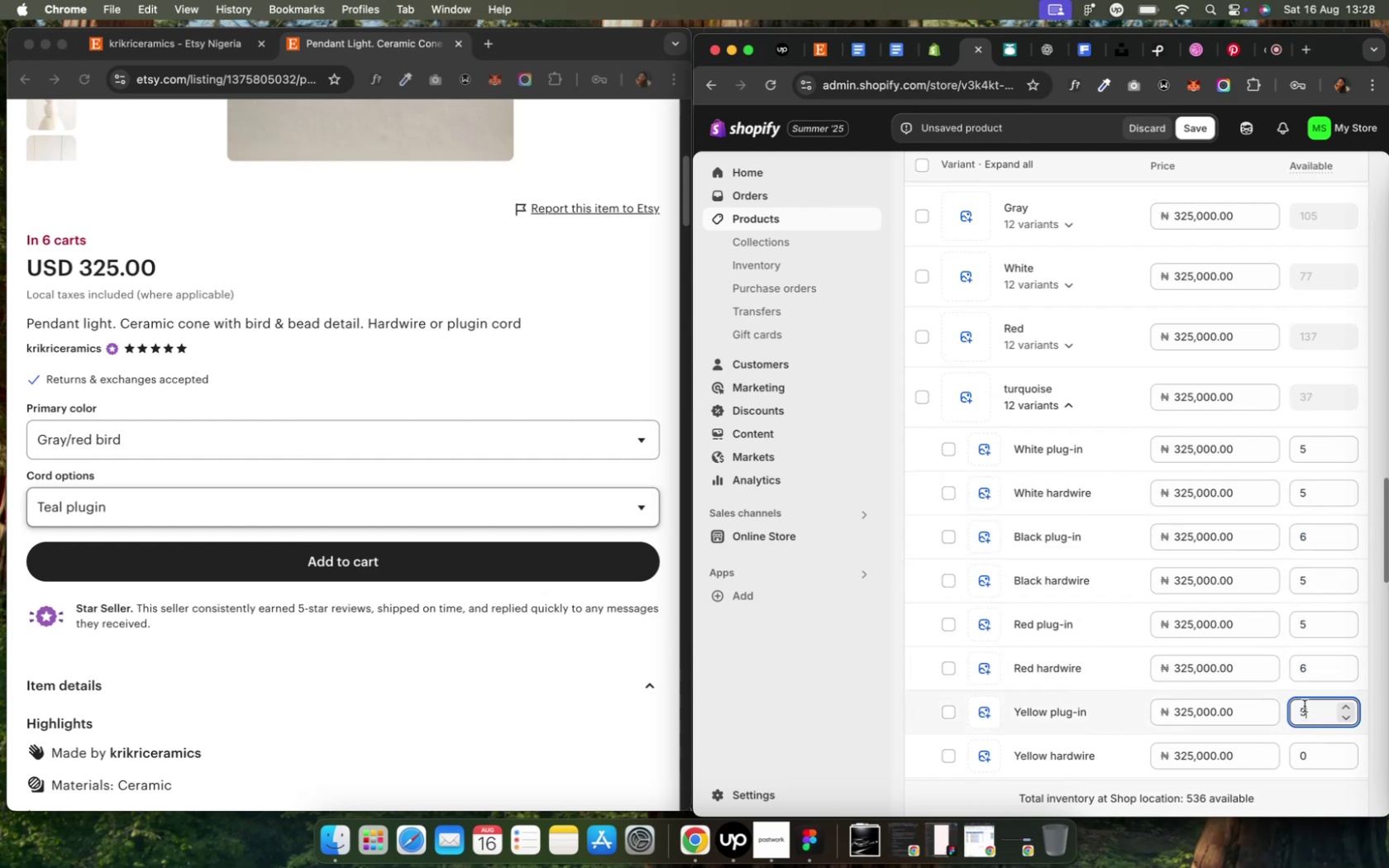 
left_click([1313, 748])
 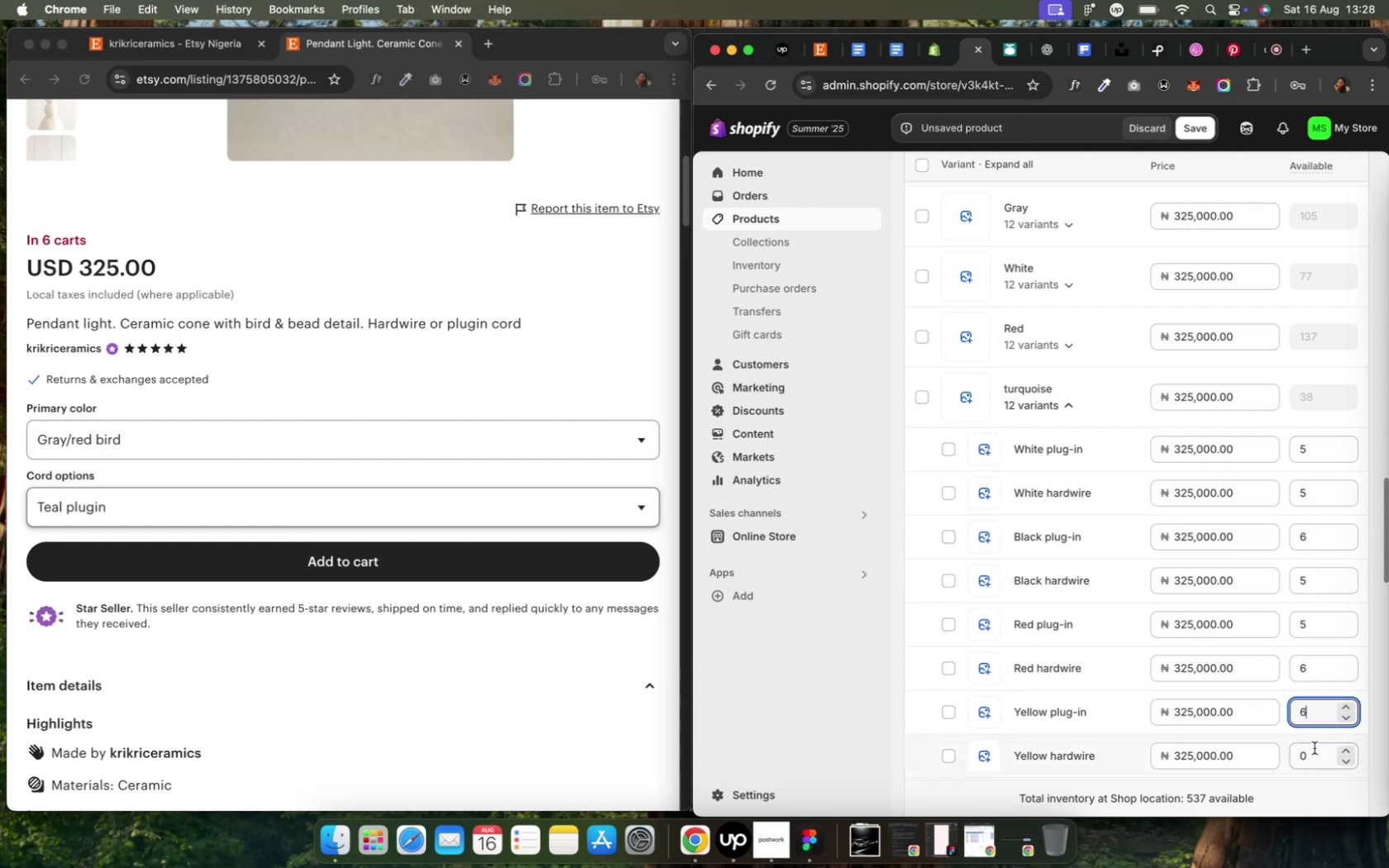 
scroll: coordinate [1313, 748], scroll_direction: up, amount: 22.0
 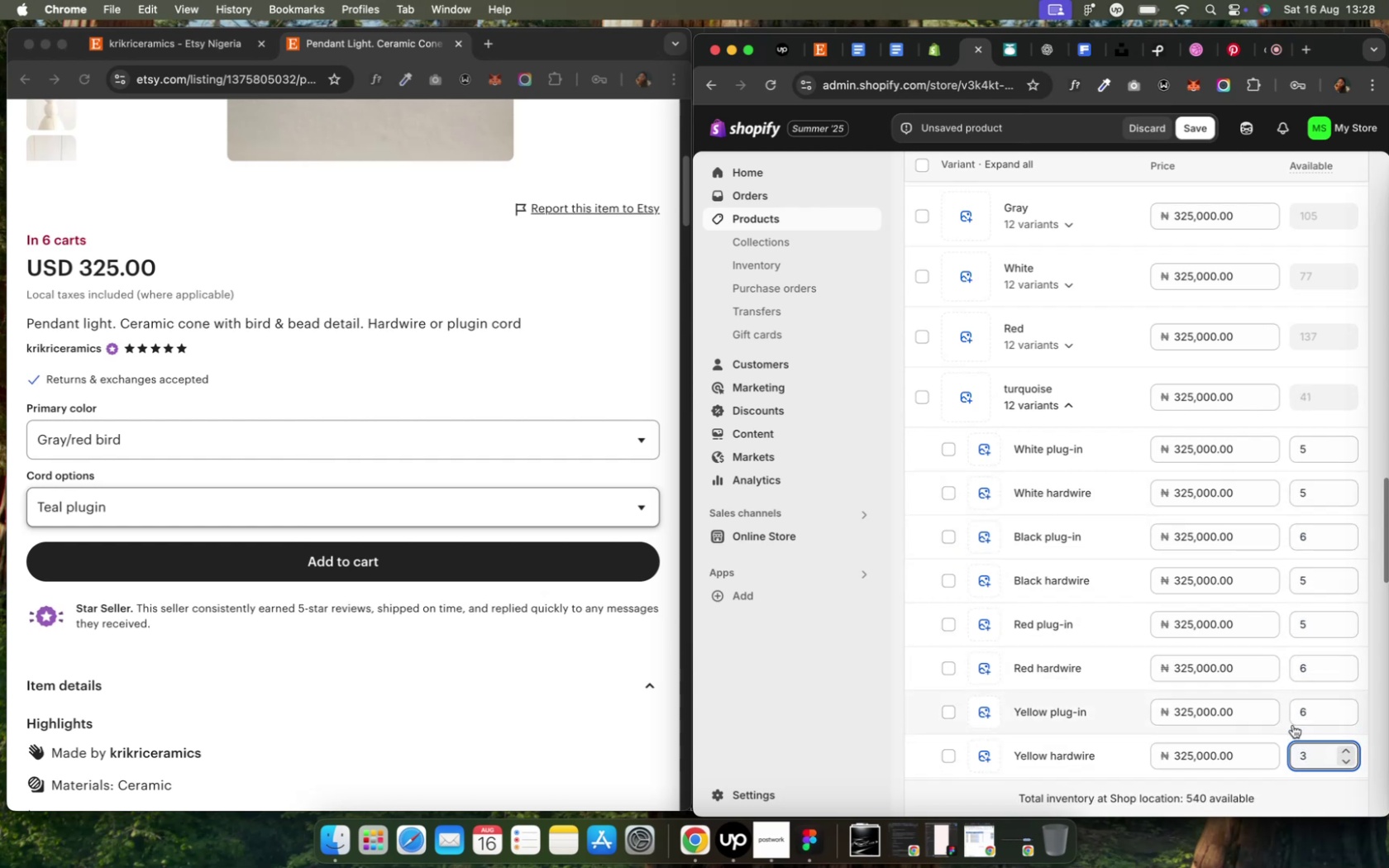 
scroll: coordinate [1148, 613], scroll_direction: down, amount: 4.0
 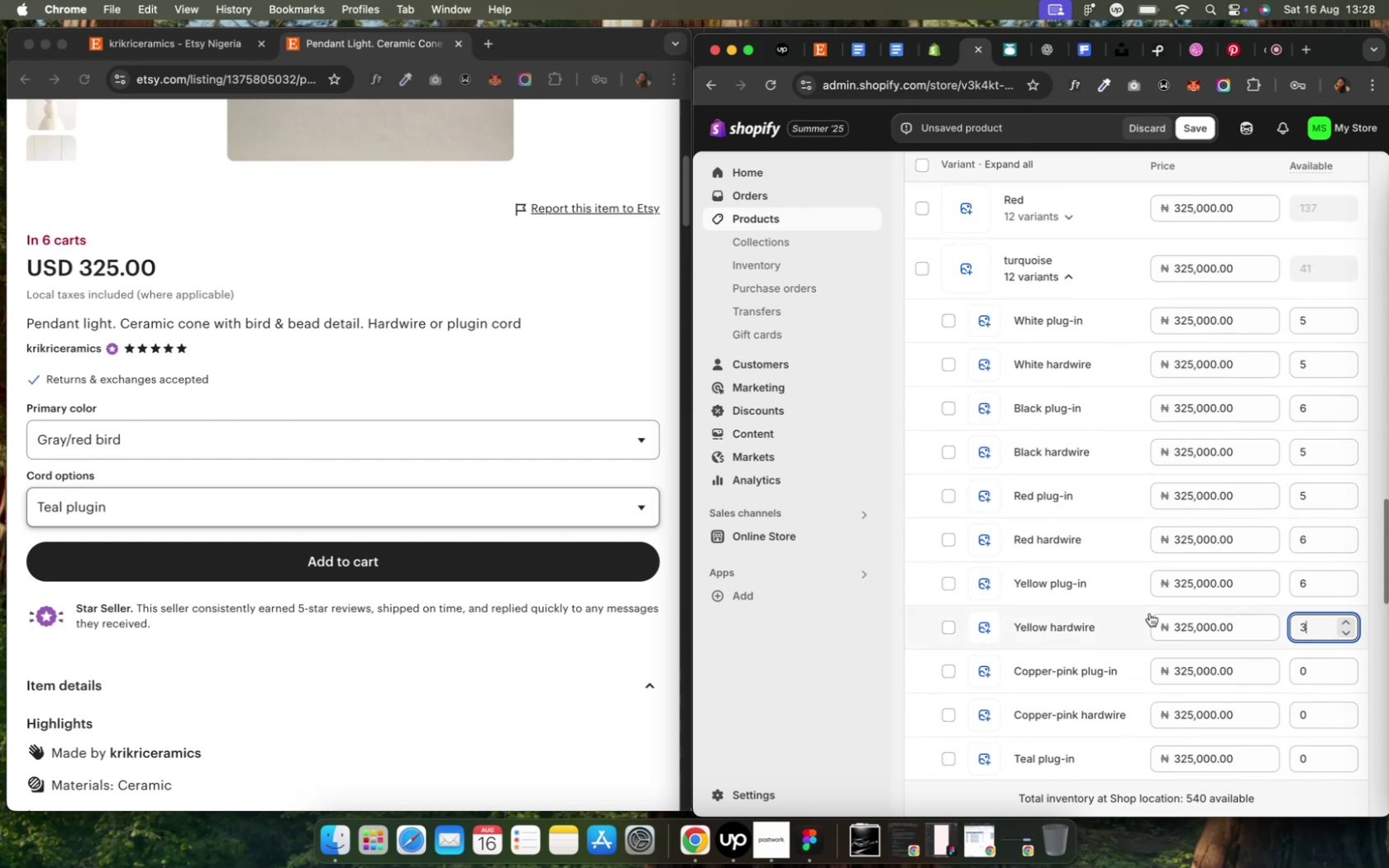 
left_click([1304, 670])
 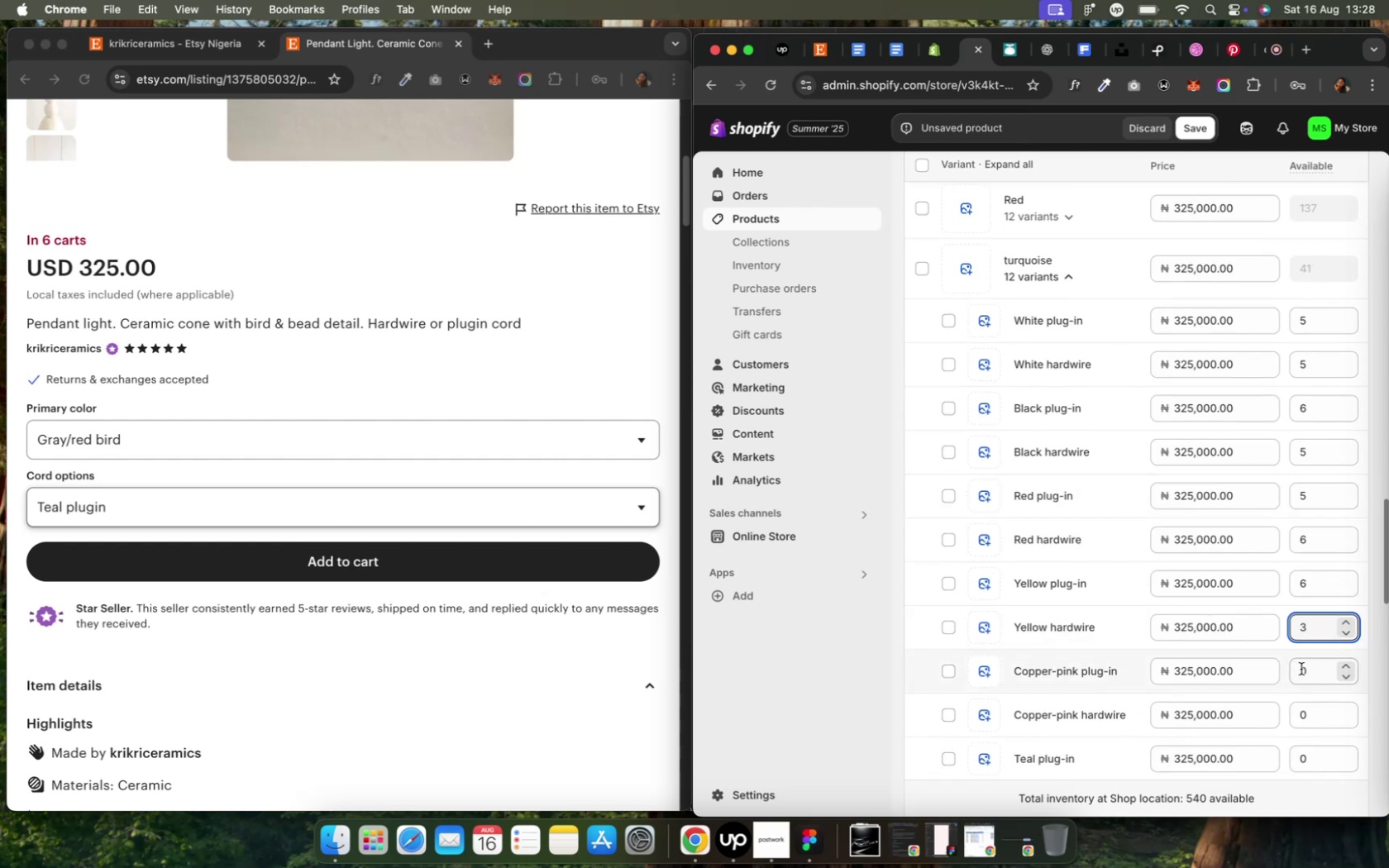 
scroll: coordinate [1312, 706], scroll_direction: up, amount: 89.0
 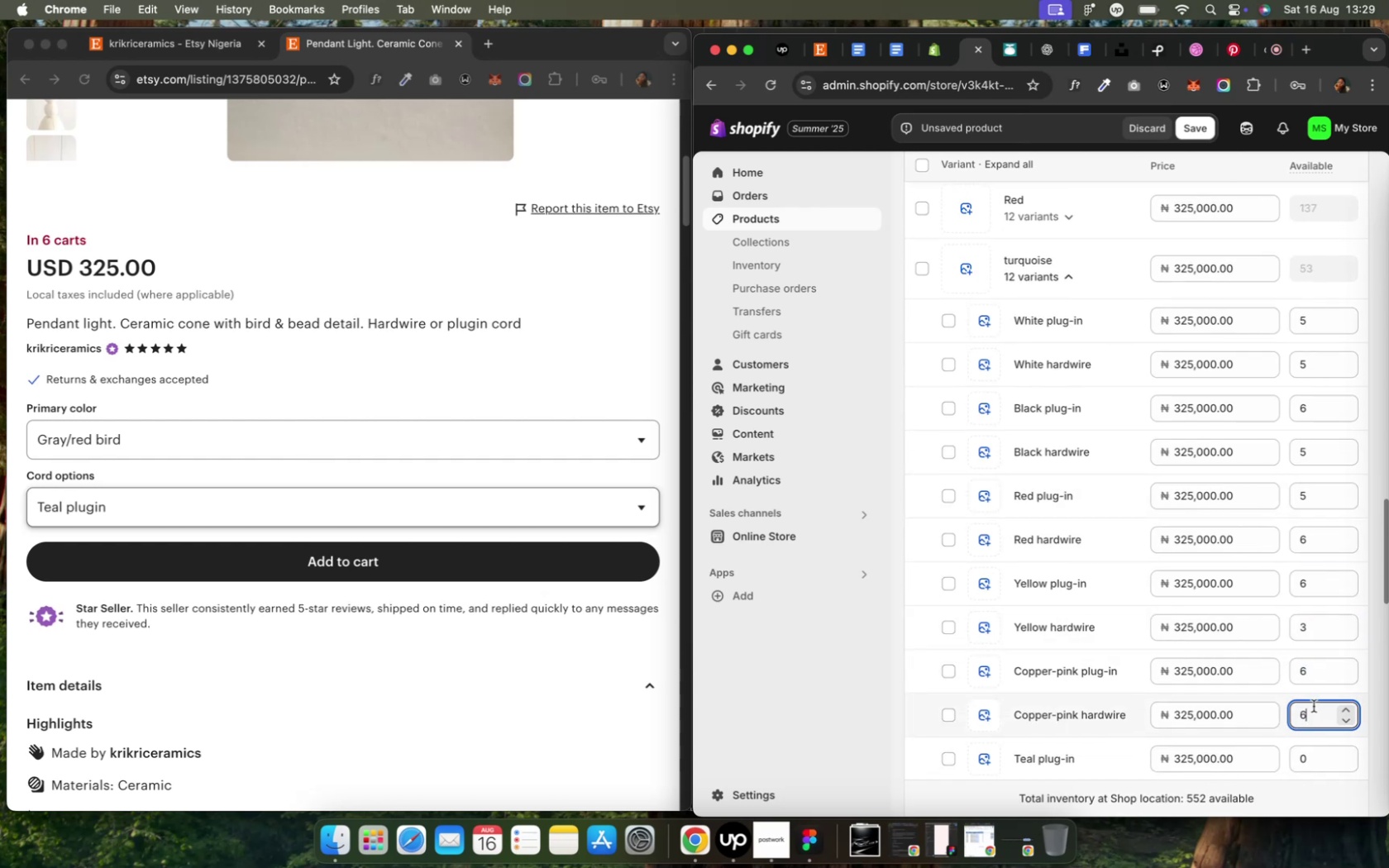 
scroll: coordinate [1312, 707], scroll_direction: down, amount: 2.0
 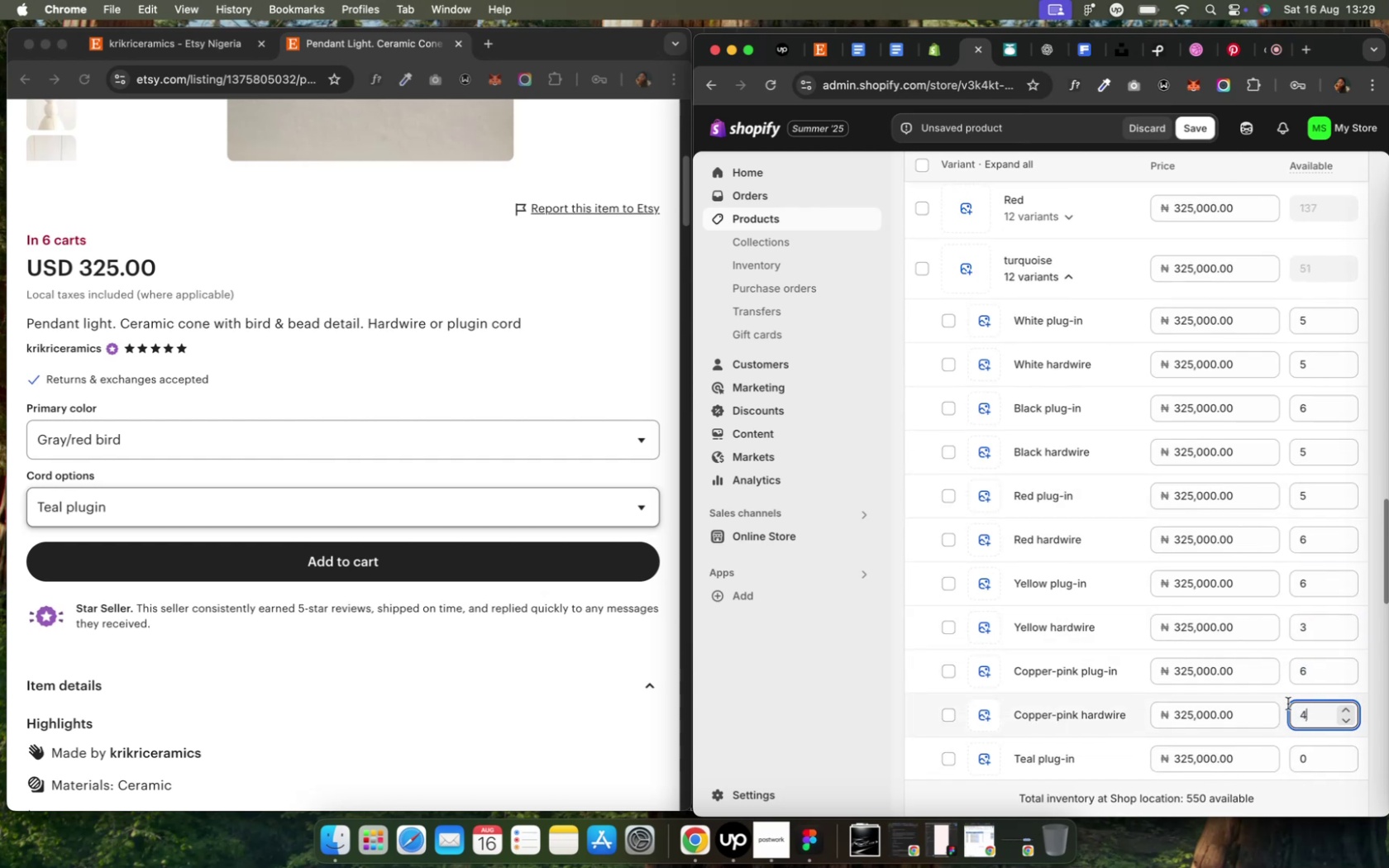 
scroll: coordinate [1310, 706], scroll_direction: up, amount: 16.0
 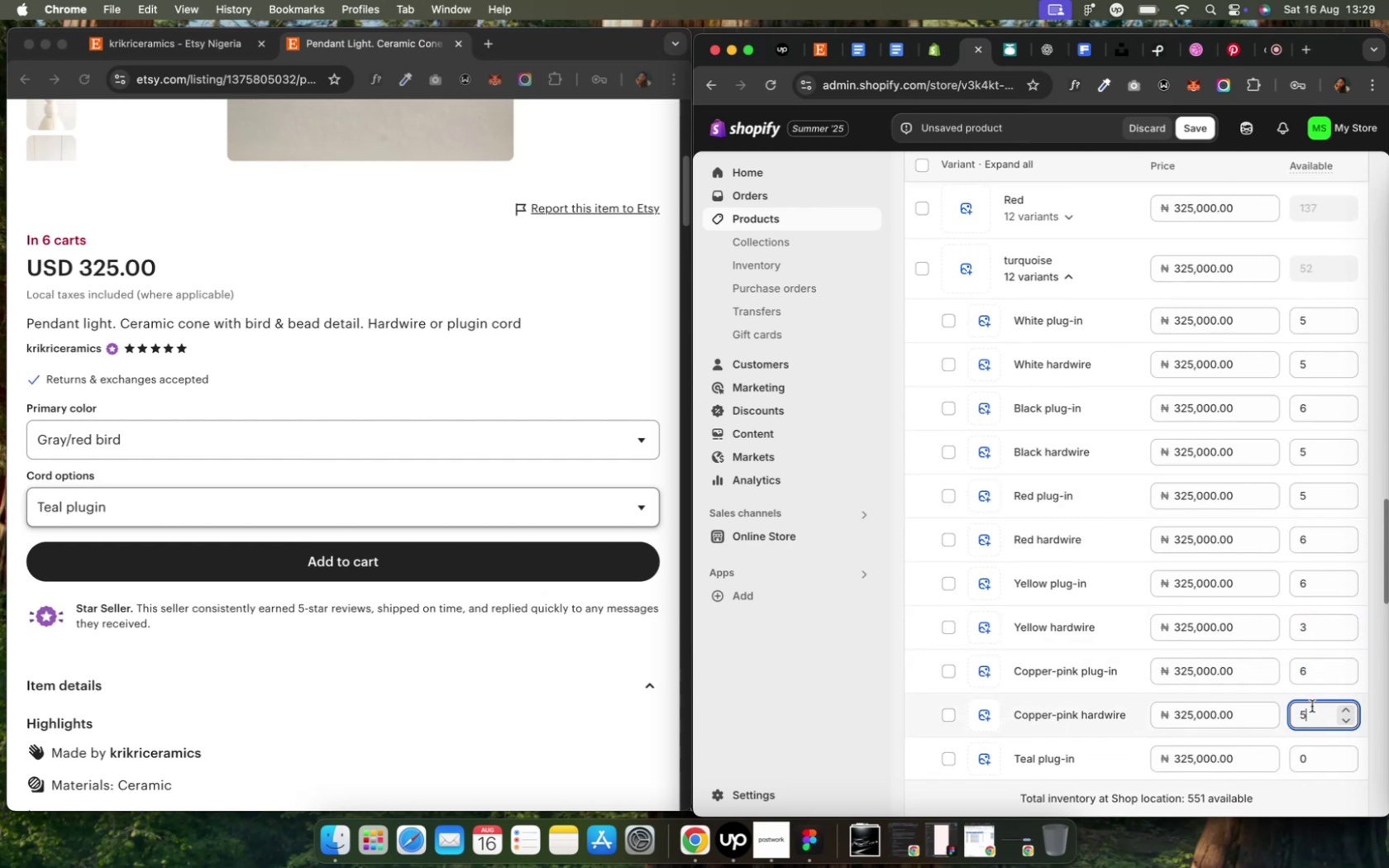 
scroll: coordinate [1197, 683], scroll_direction: down, amount: 10.0
 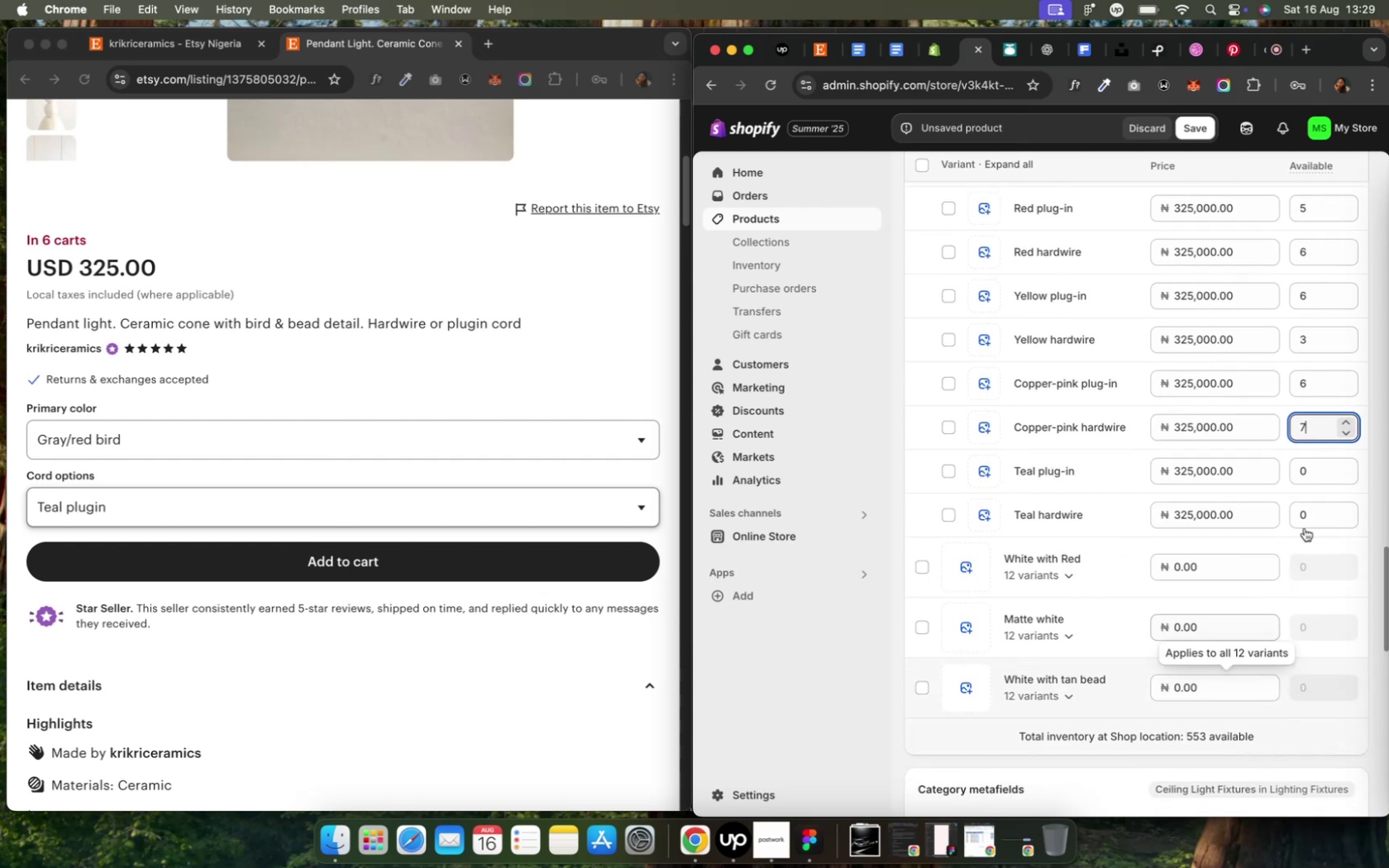 
left_click([1308, 476])
 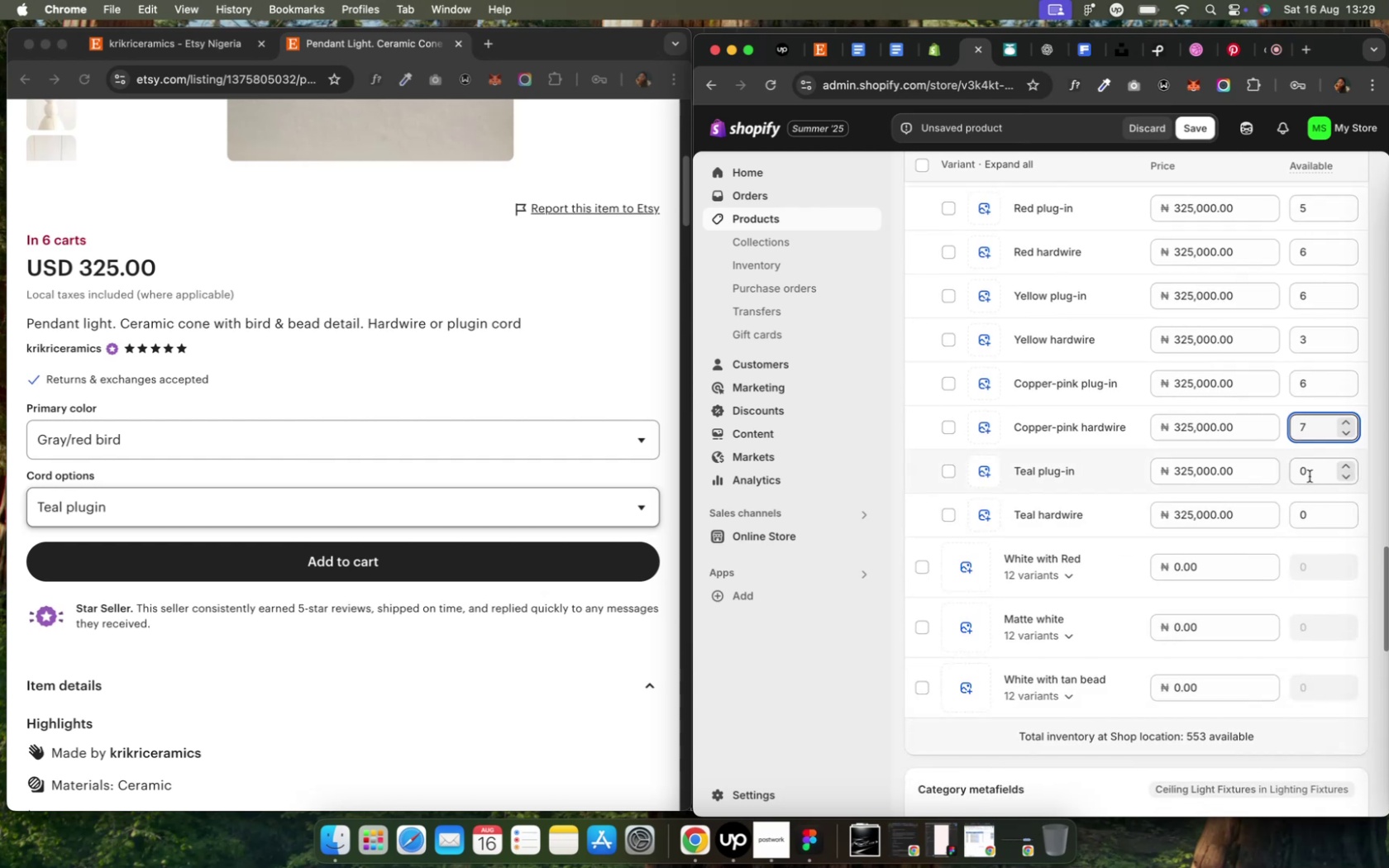 
scroll: coordinate [1310, 475], scroll_direction: up, amount: 31.0
 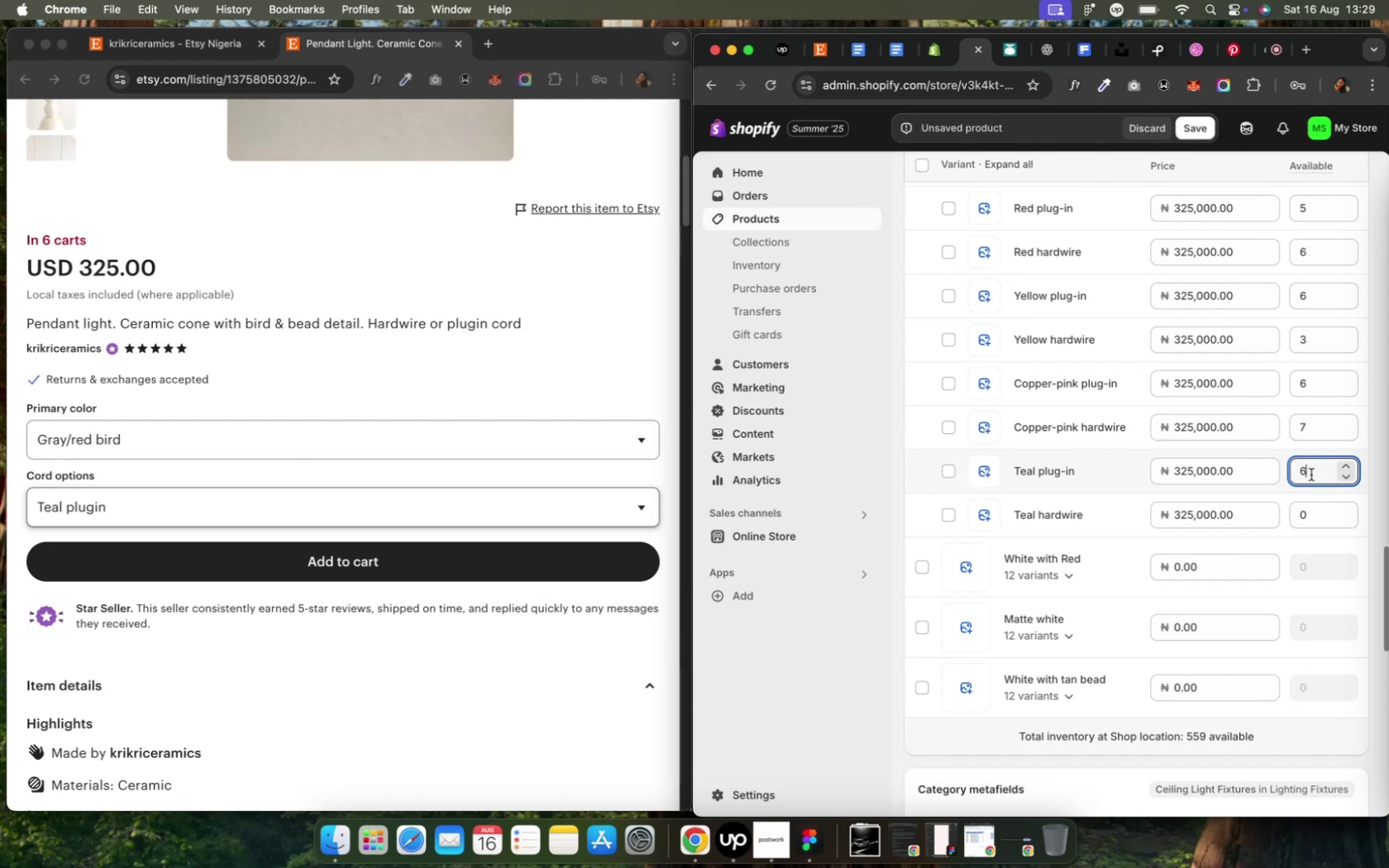 
left_click([1301, 514])
 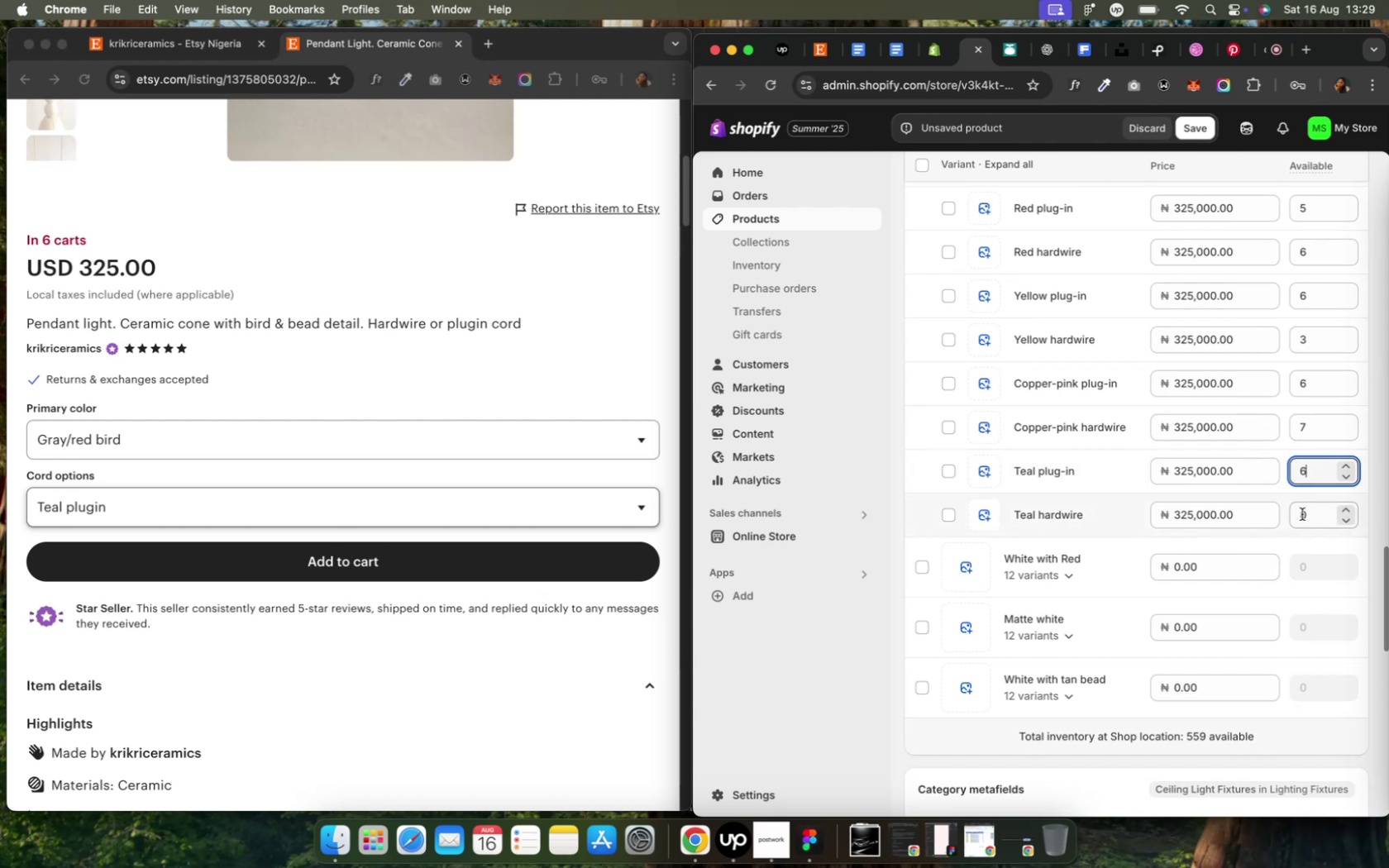 
scroll: coordinate [1302, 509], scroll_direction: up, amount: 37.0
 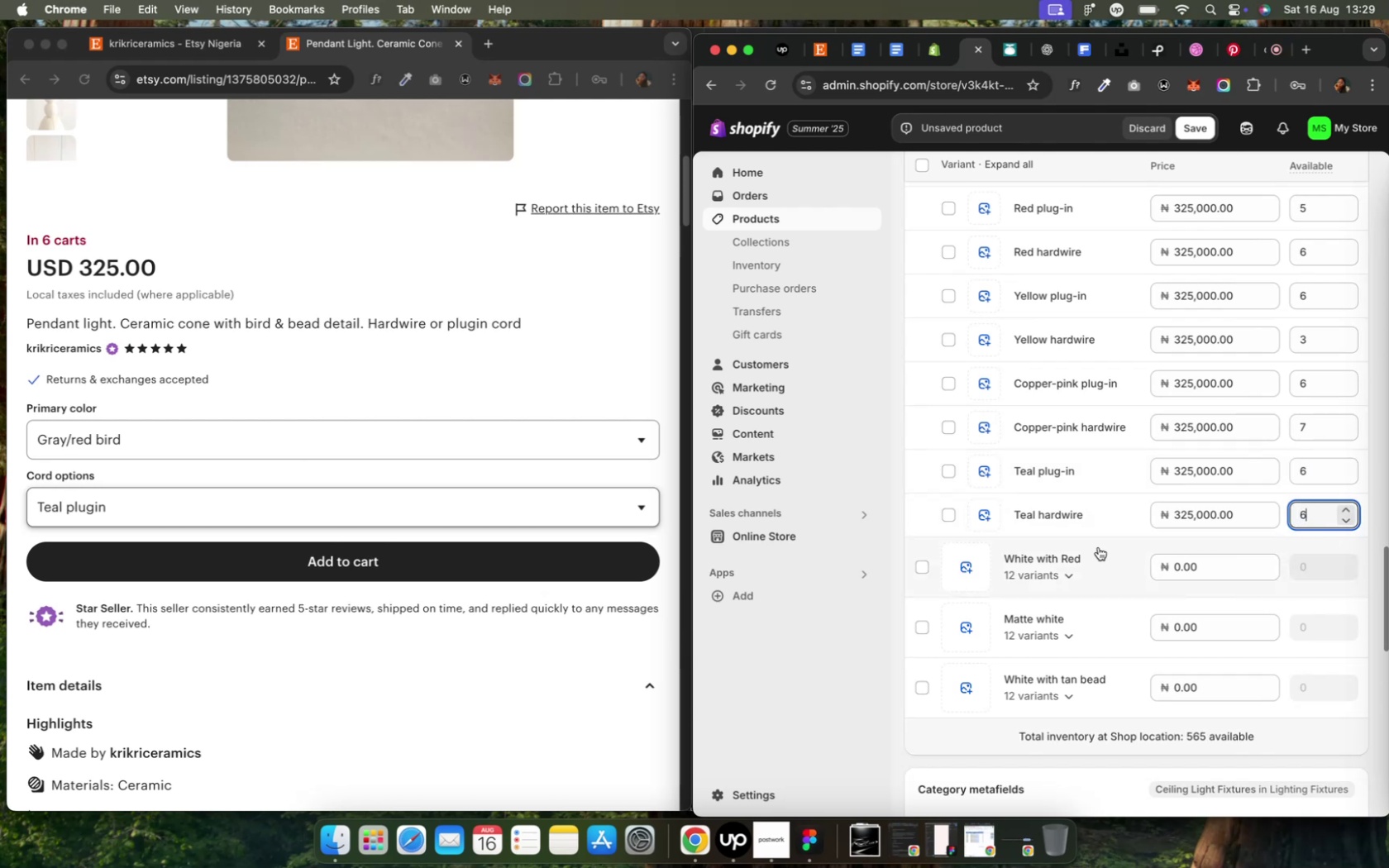 
left_click([1063, 576])
 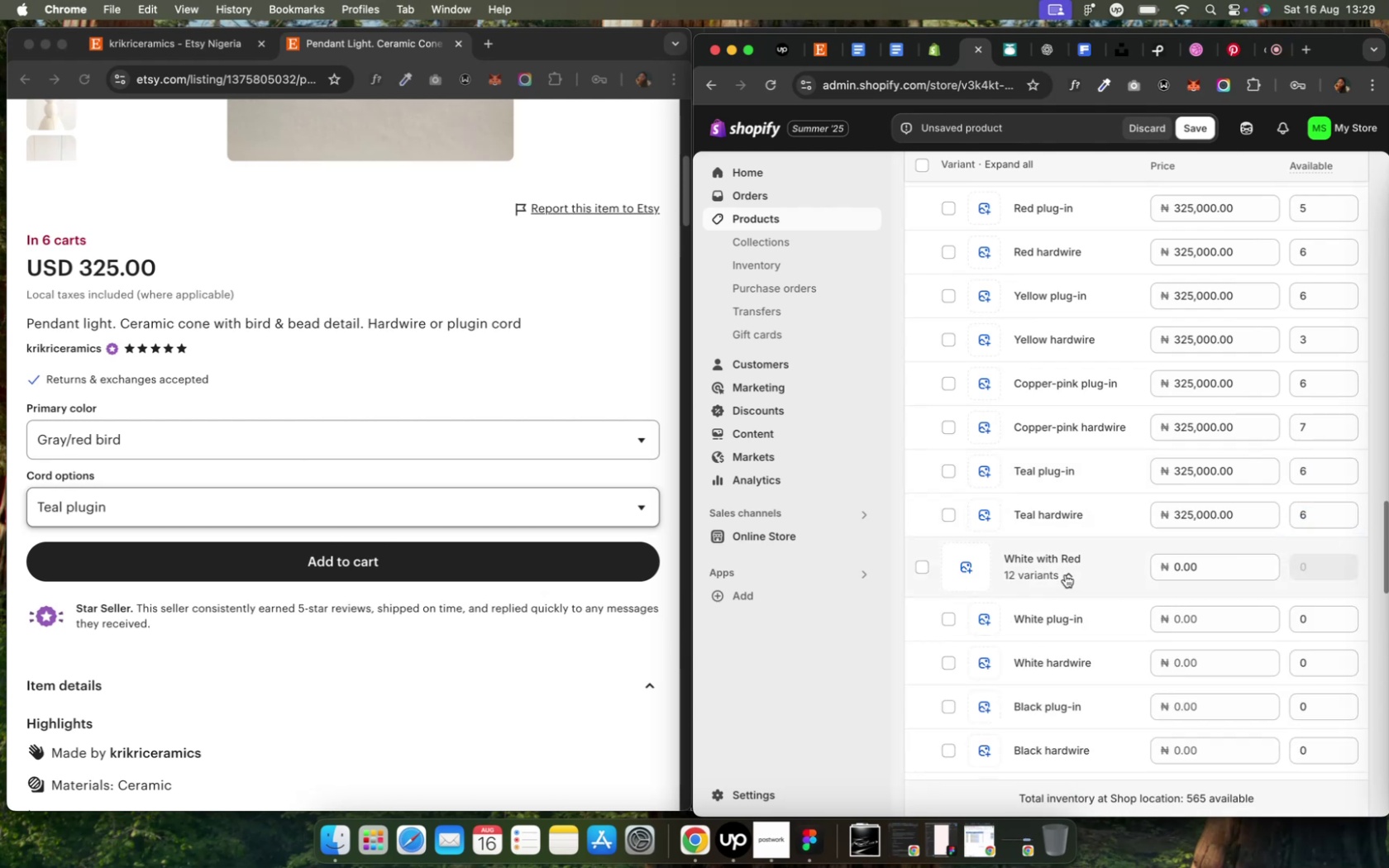 
scroll: coordinate [1204, 557], scroll_direction: down, amount: 12.0
 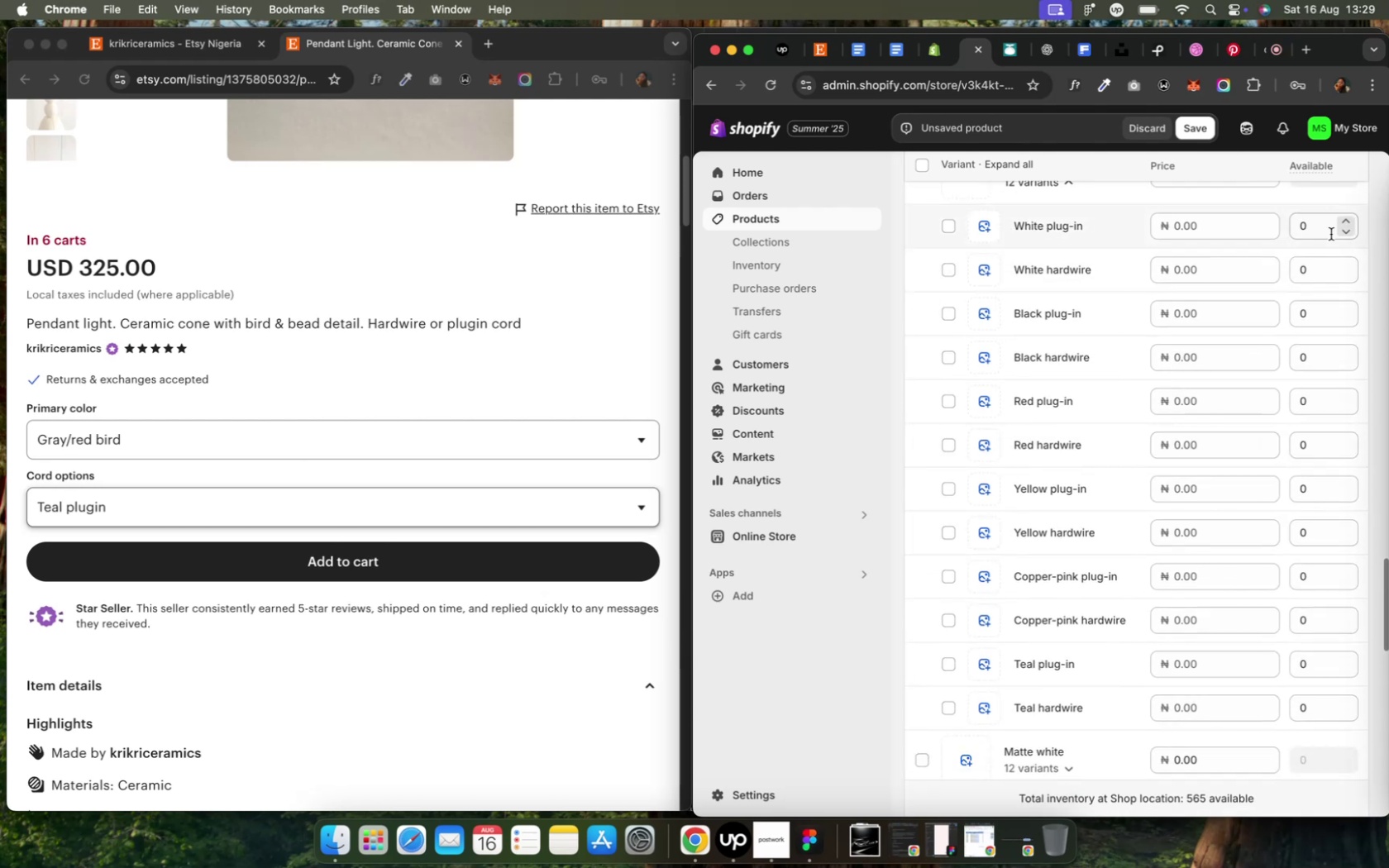 
left_click([1323, 230])
 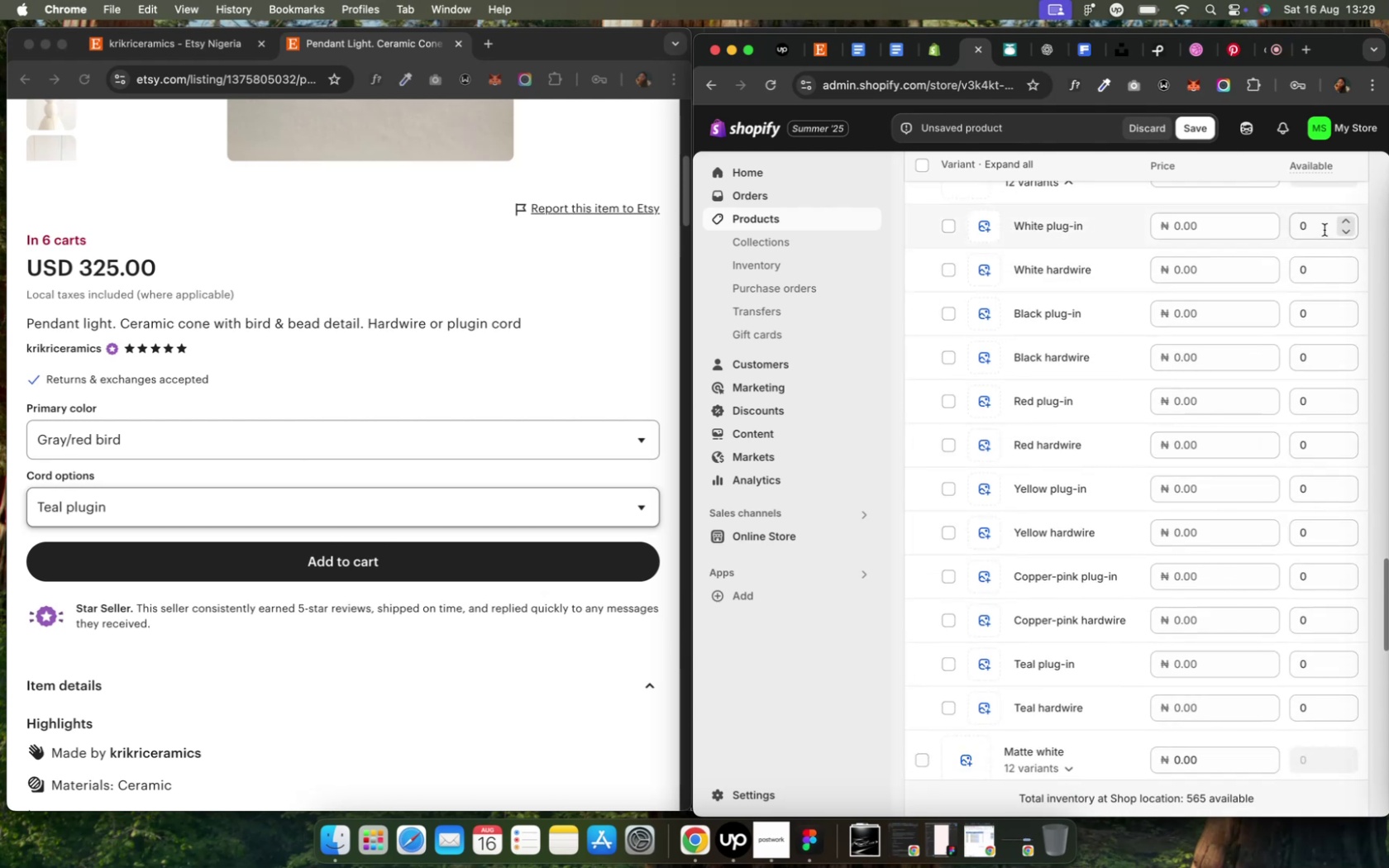 
scroll: coordinate [1323, 230], scroll_direction: up, amount: 23.0
 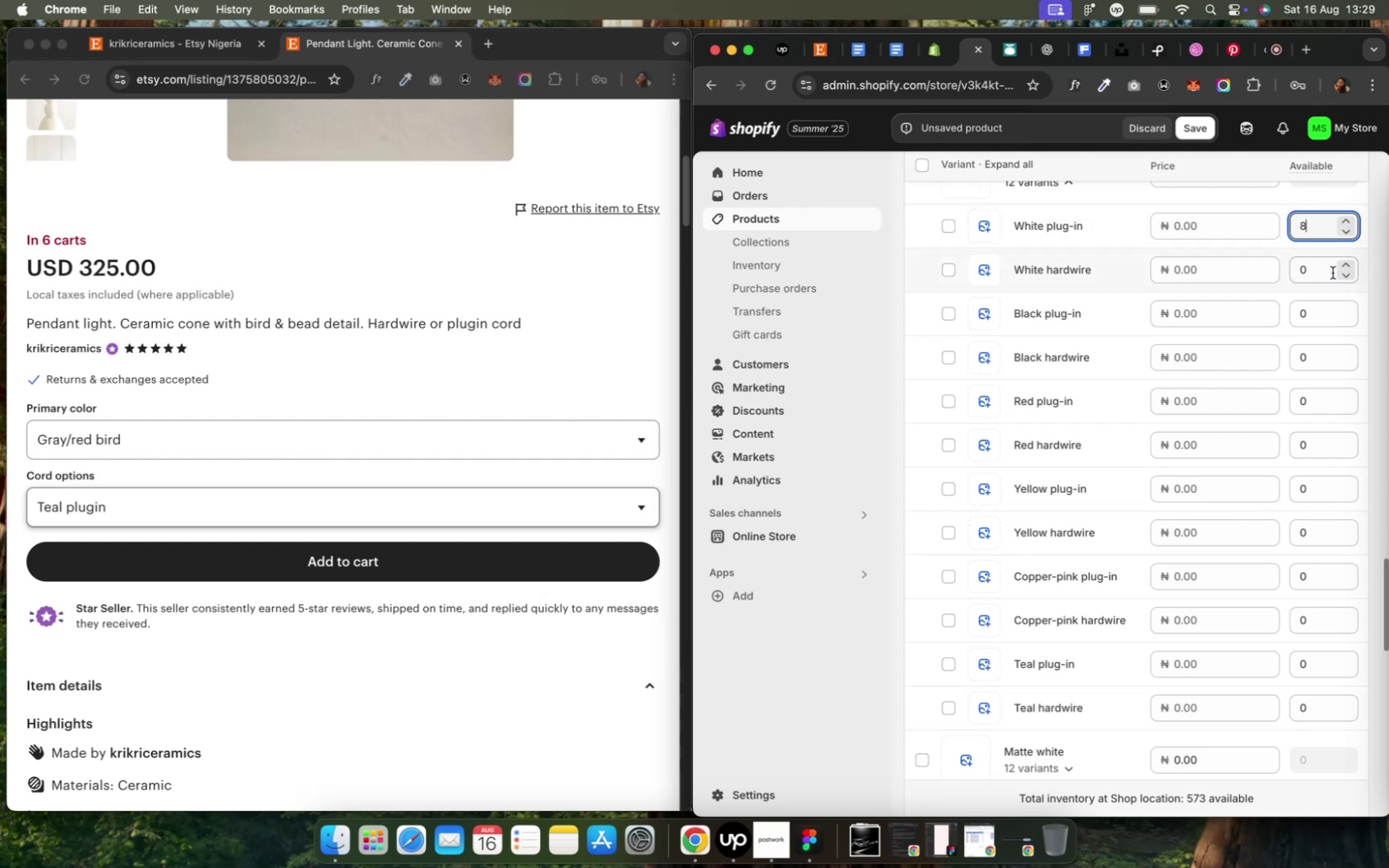 
left_click([1317, 274])
 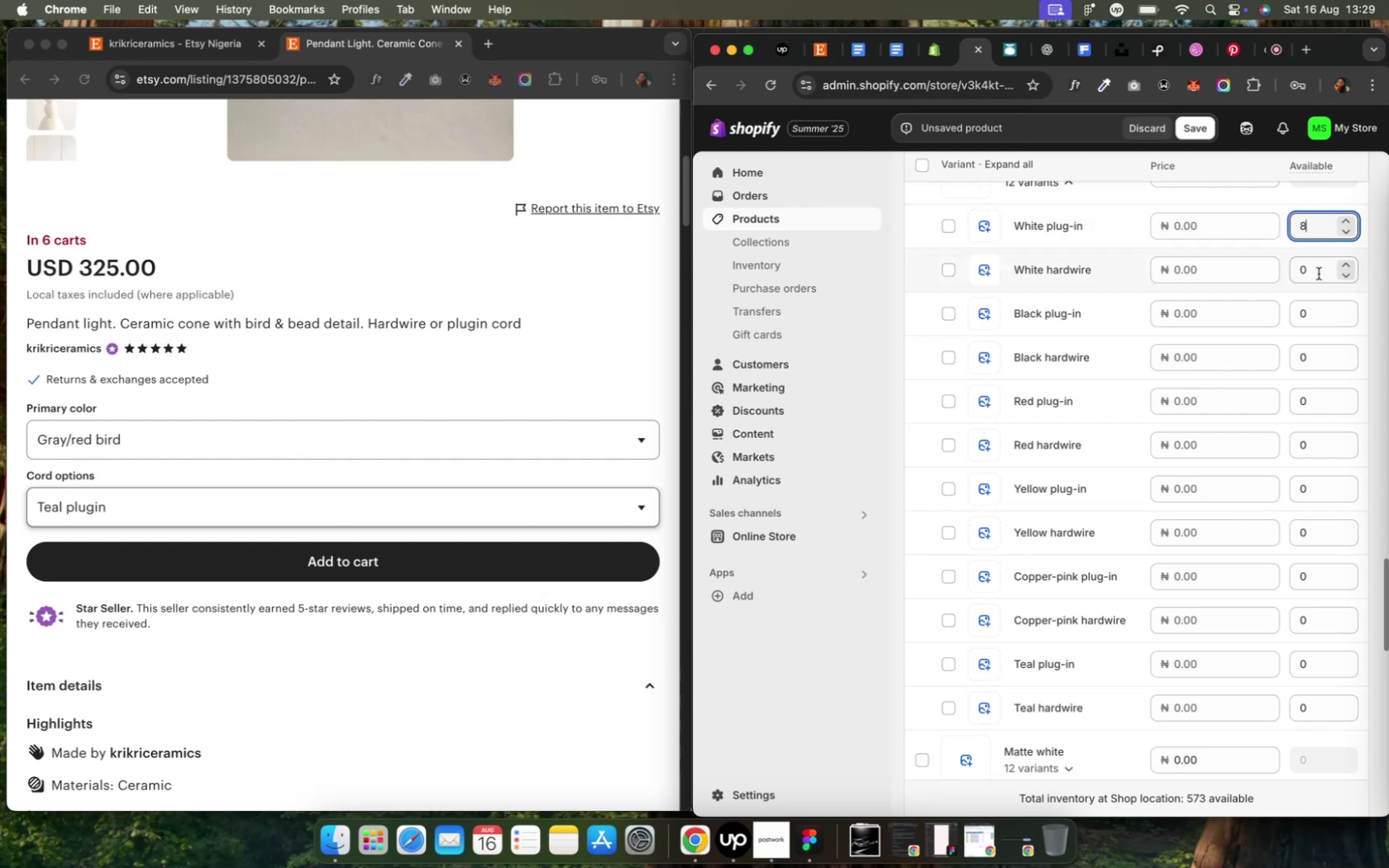 
scroll: coordinate [1317, 273], scroll_direction: up, amount: 13.0
 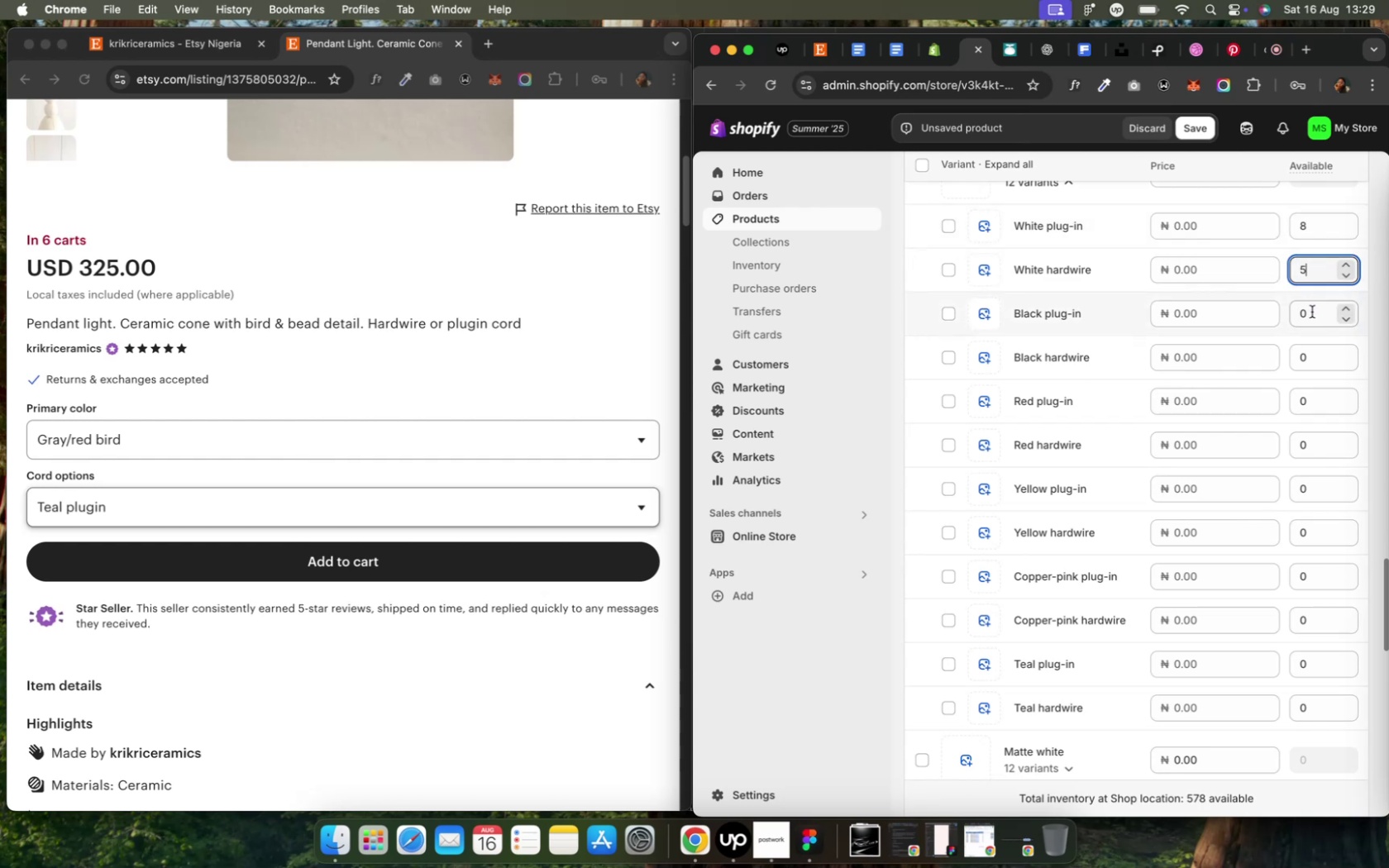 
left_click([1301, 315])
 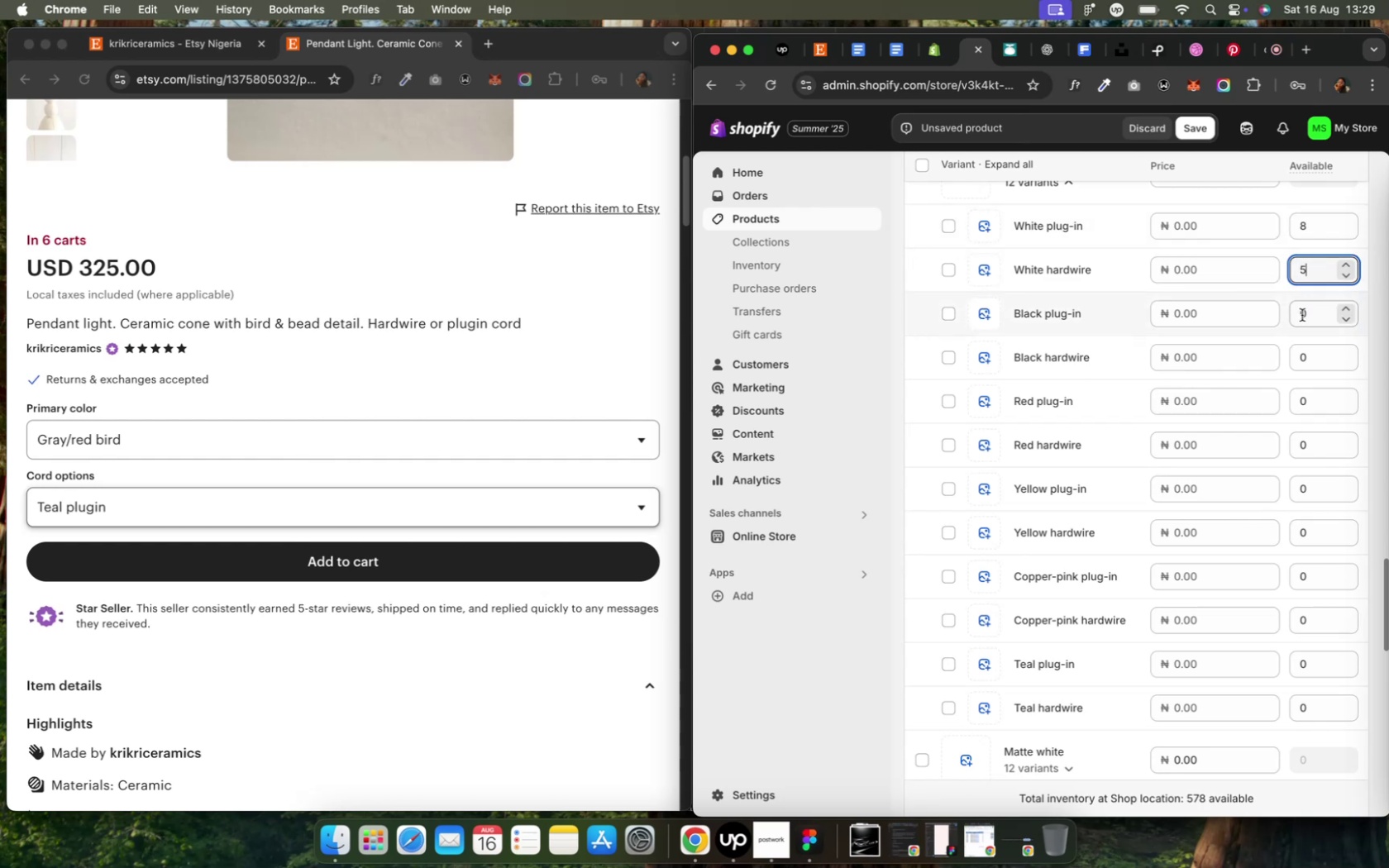 
scroll: coordinate [1310, 353], scroll_direction: up, amount: 61.0
 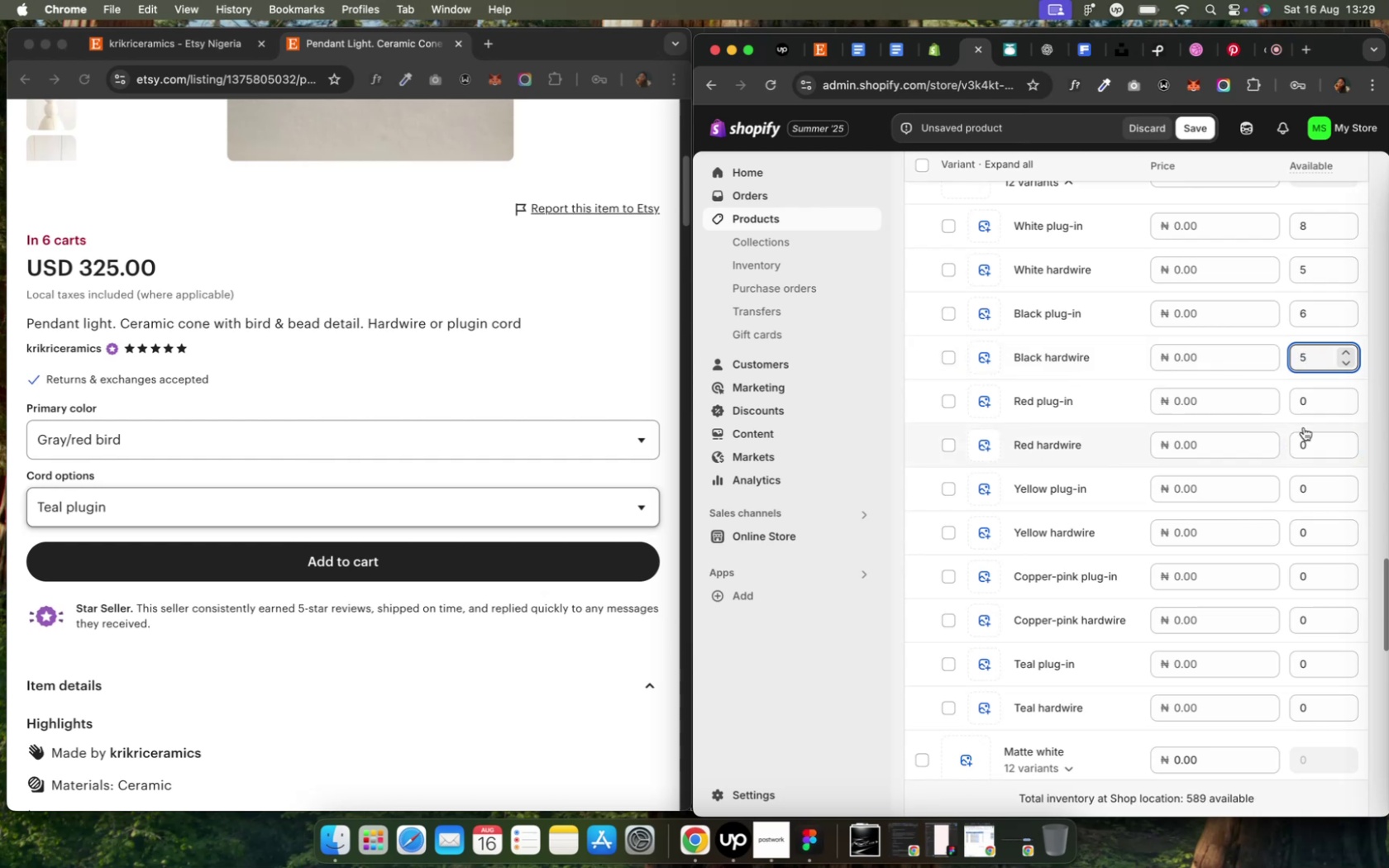 
left_click([1304, 402])
 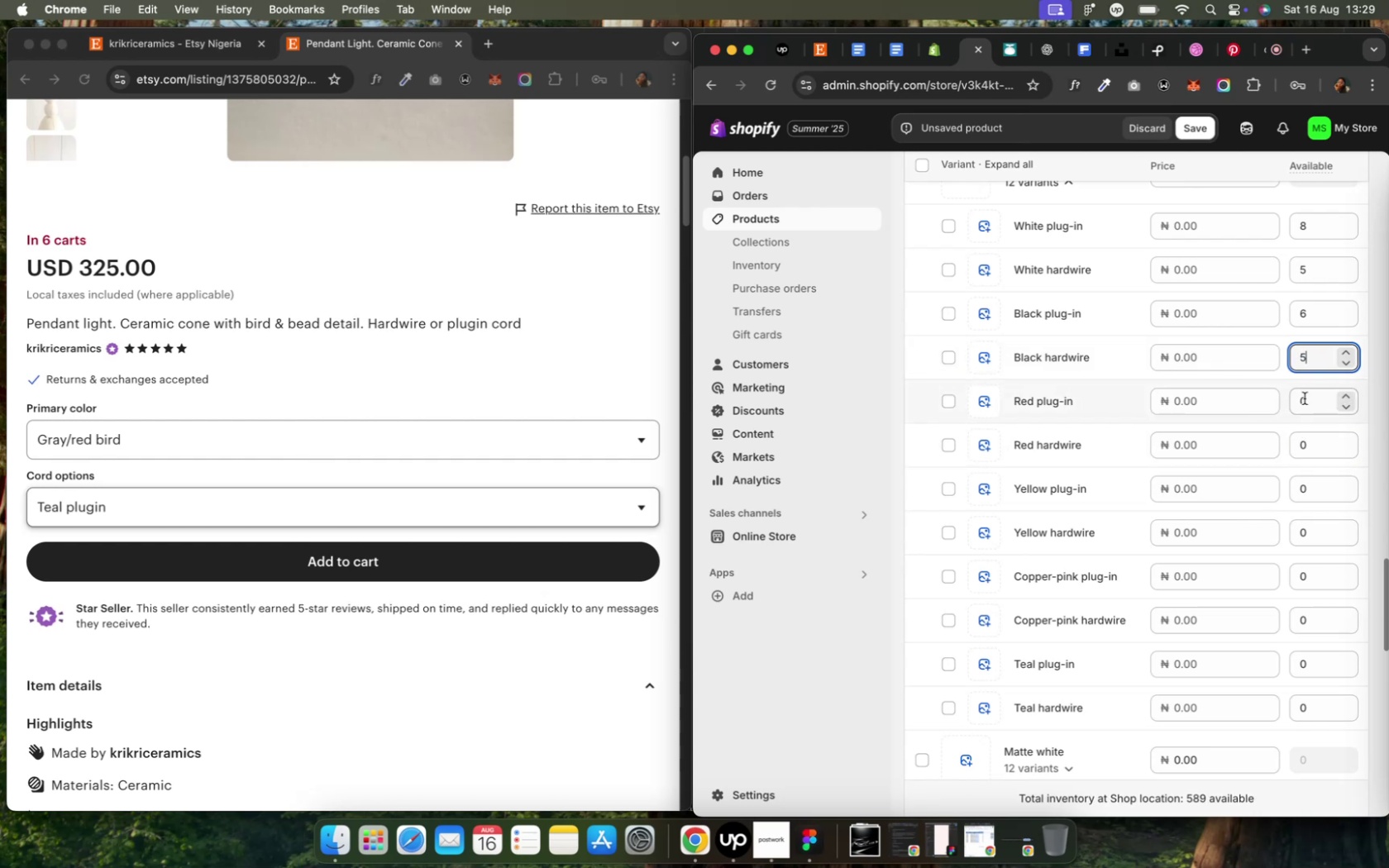 
scroll: coordinate [1304, 401], scroll_direction: up, amount: 29.0
 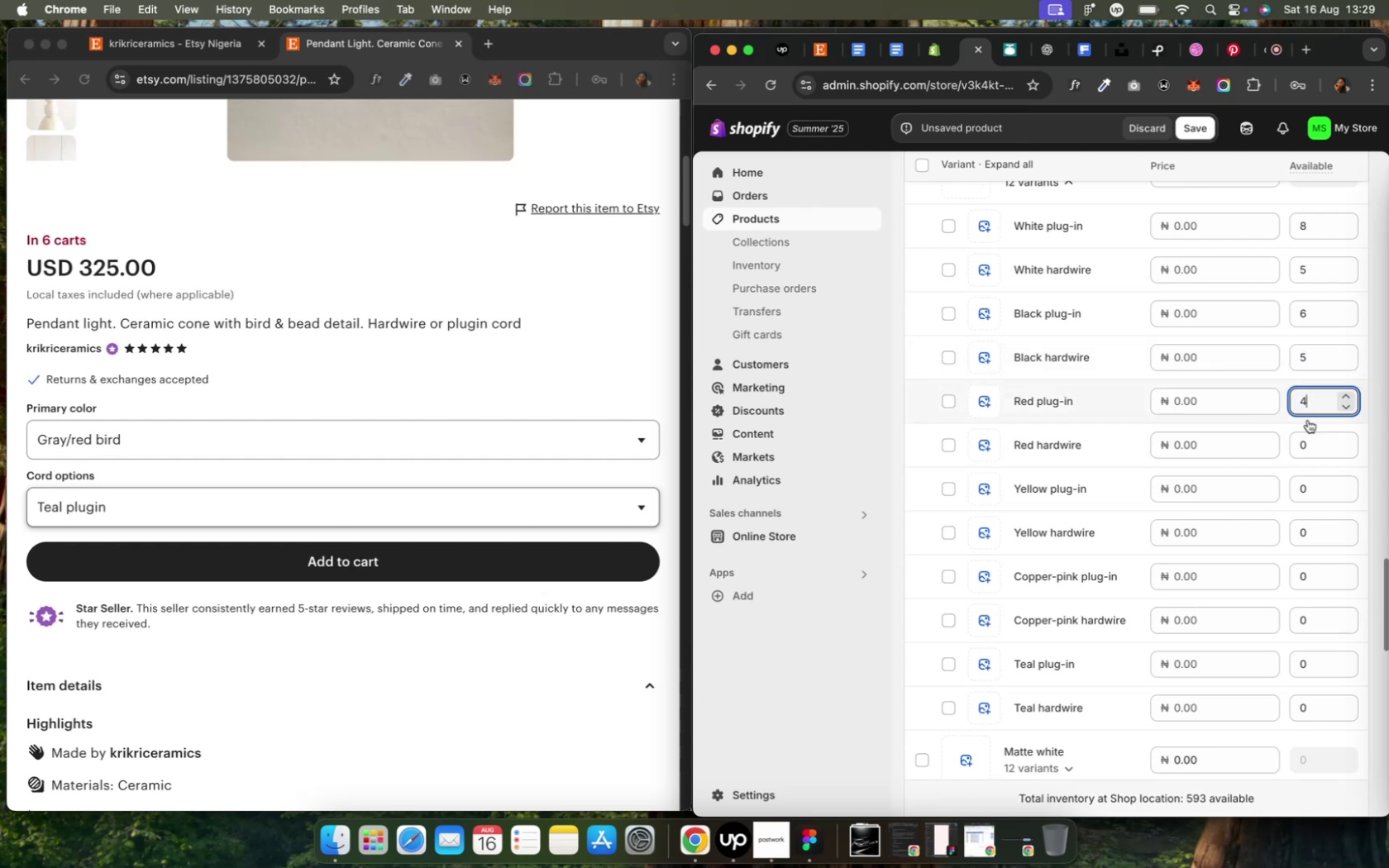 
left_click([1311, 451])
 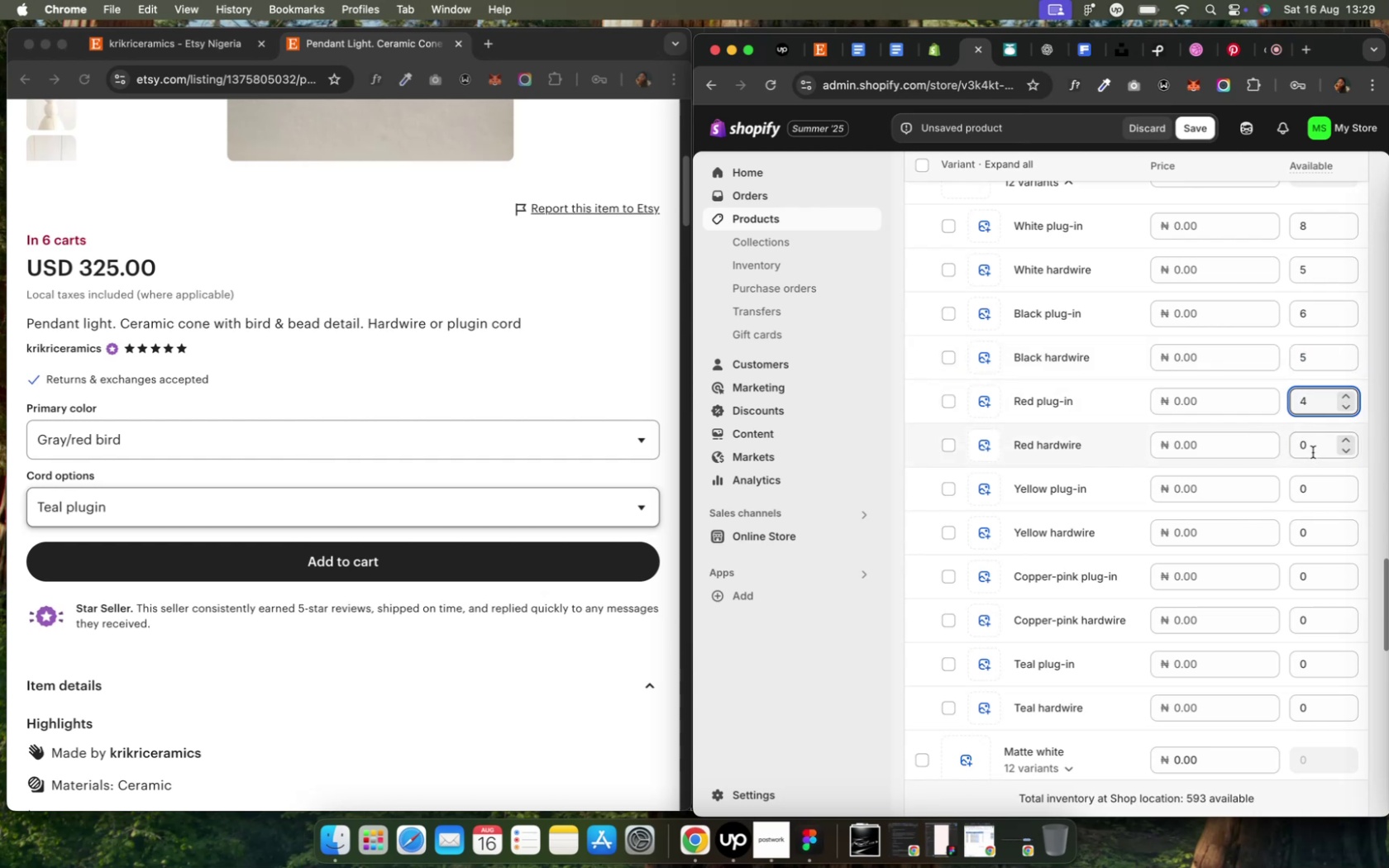 
scroll: coordinate [1315, 484], scroll_direction: up, amount: 68.0
 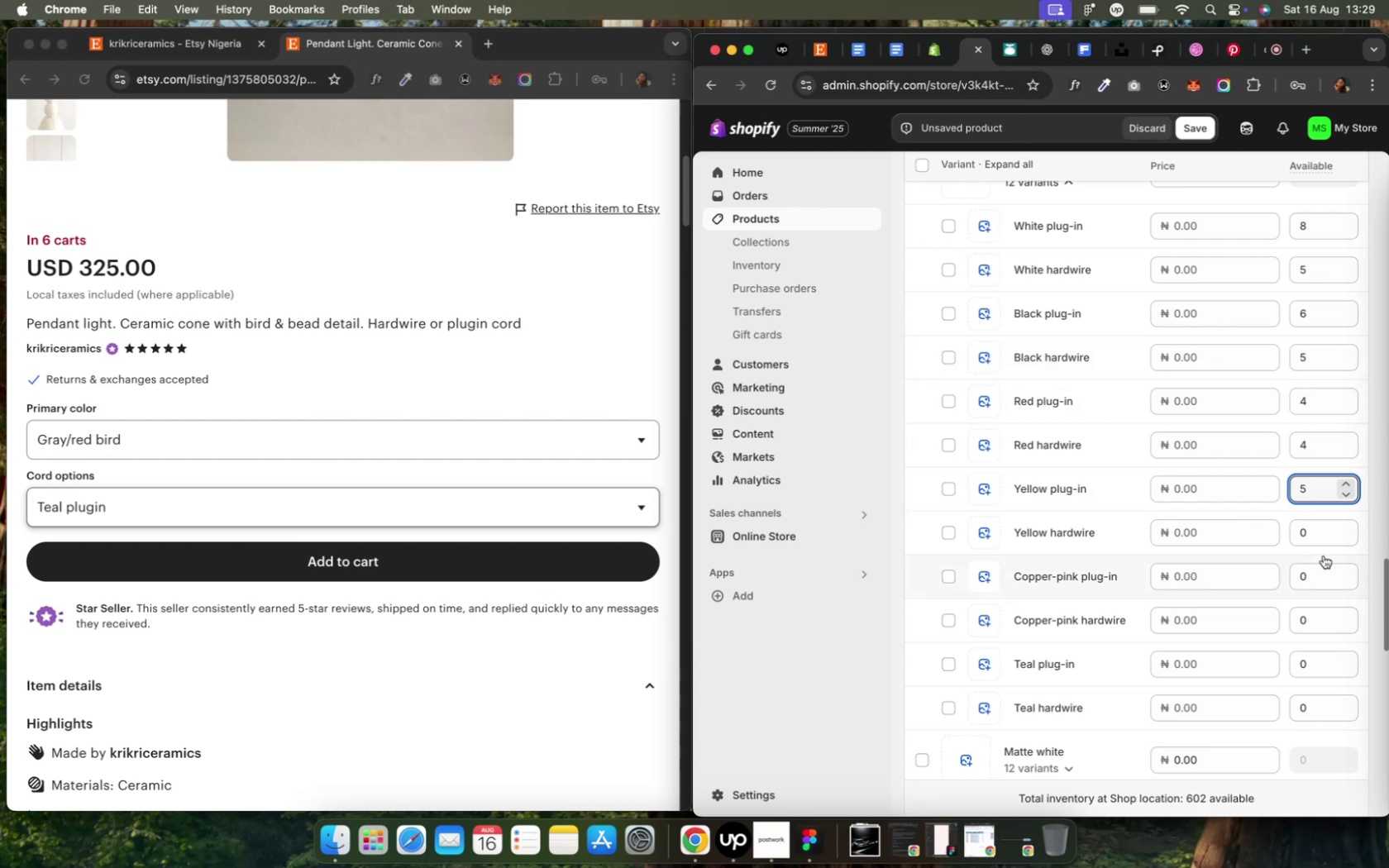 
left_click([1318, 535])
 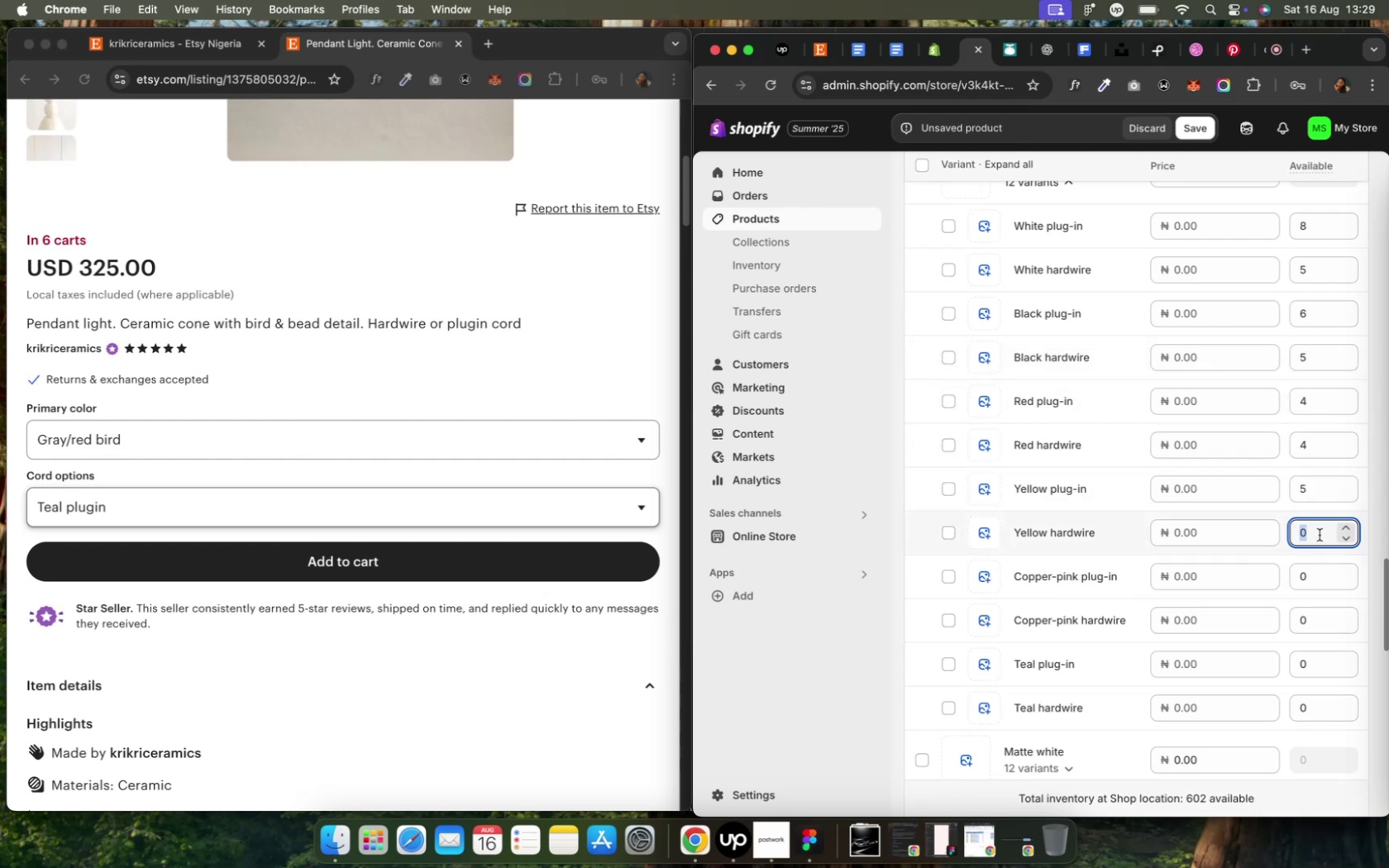 
scroll: coordinate [1318, 535], scroll_direction: up, amount: 26.0
 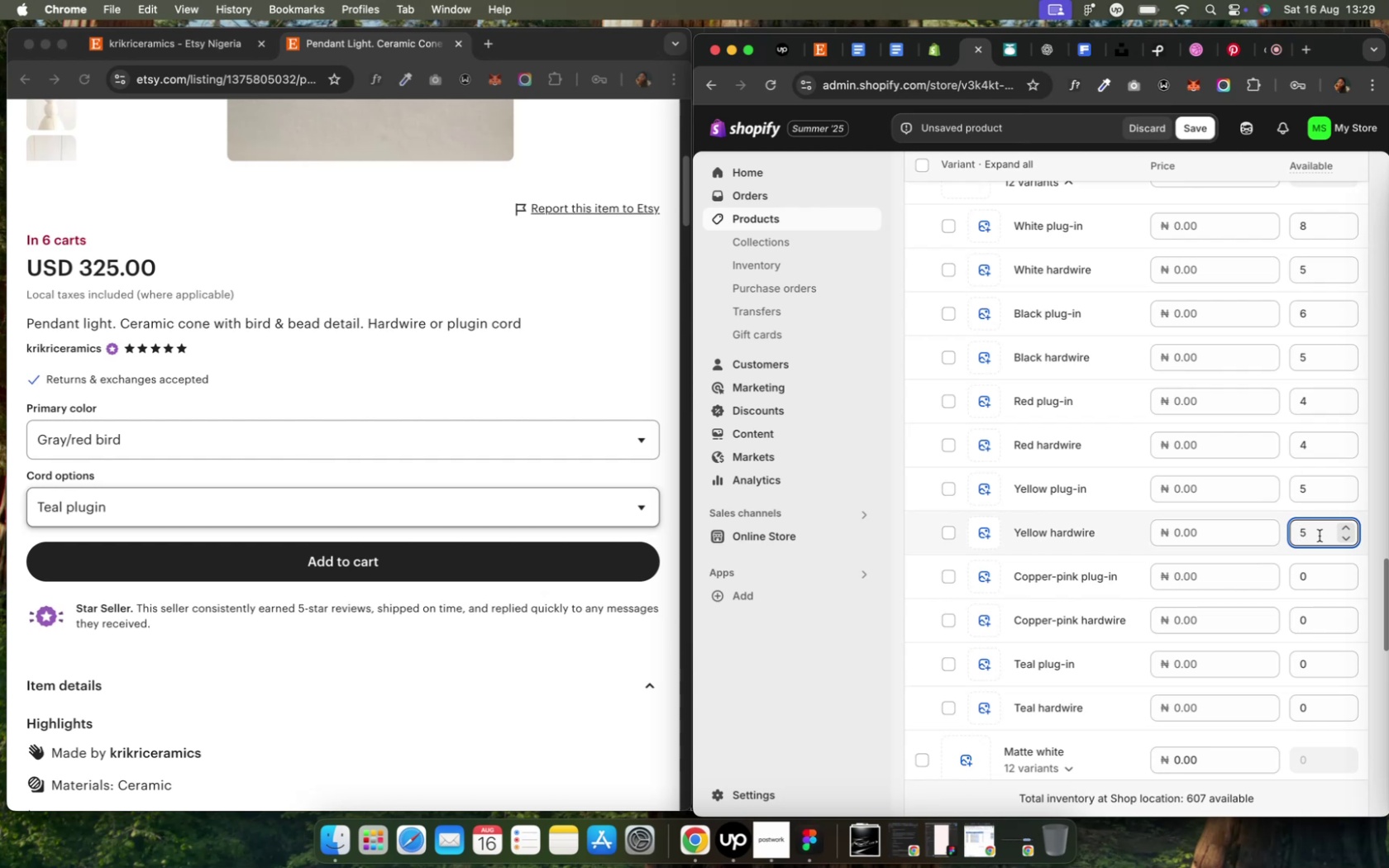 
left_click([1319, 576])
 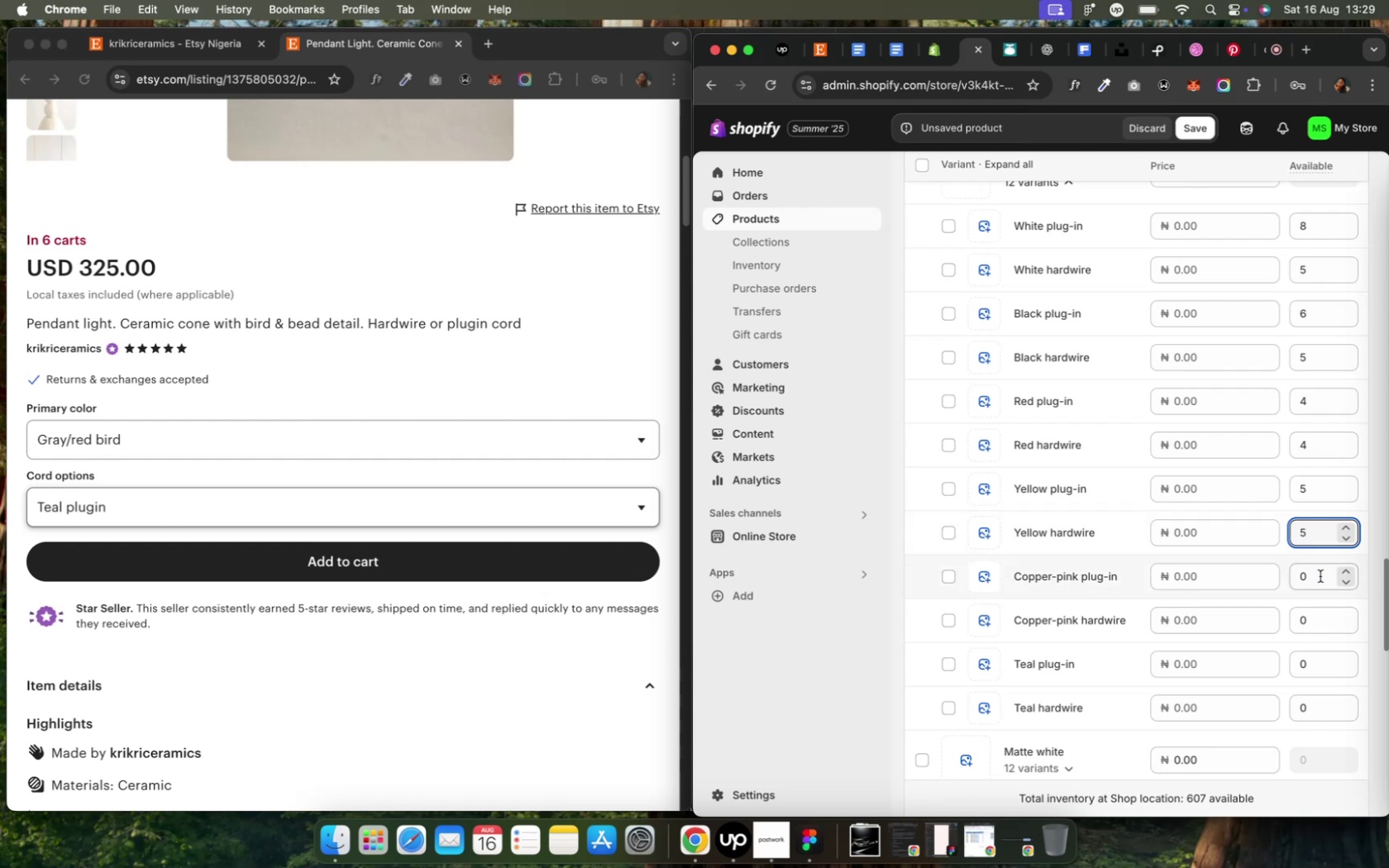 
scroll: coordinate [1308, 619], scroll_direction: up, amount: 84.0
 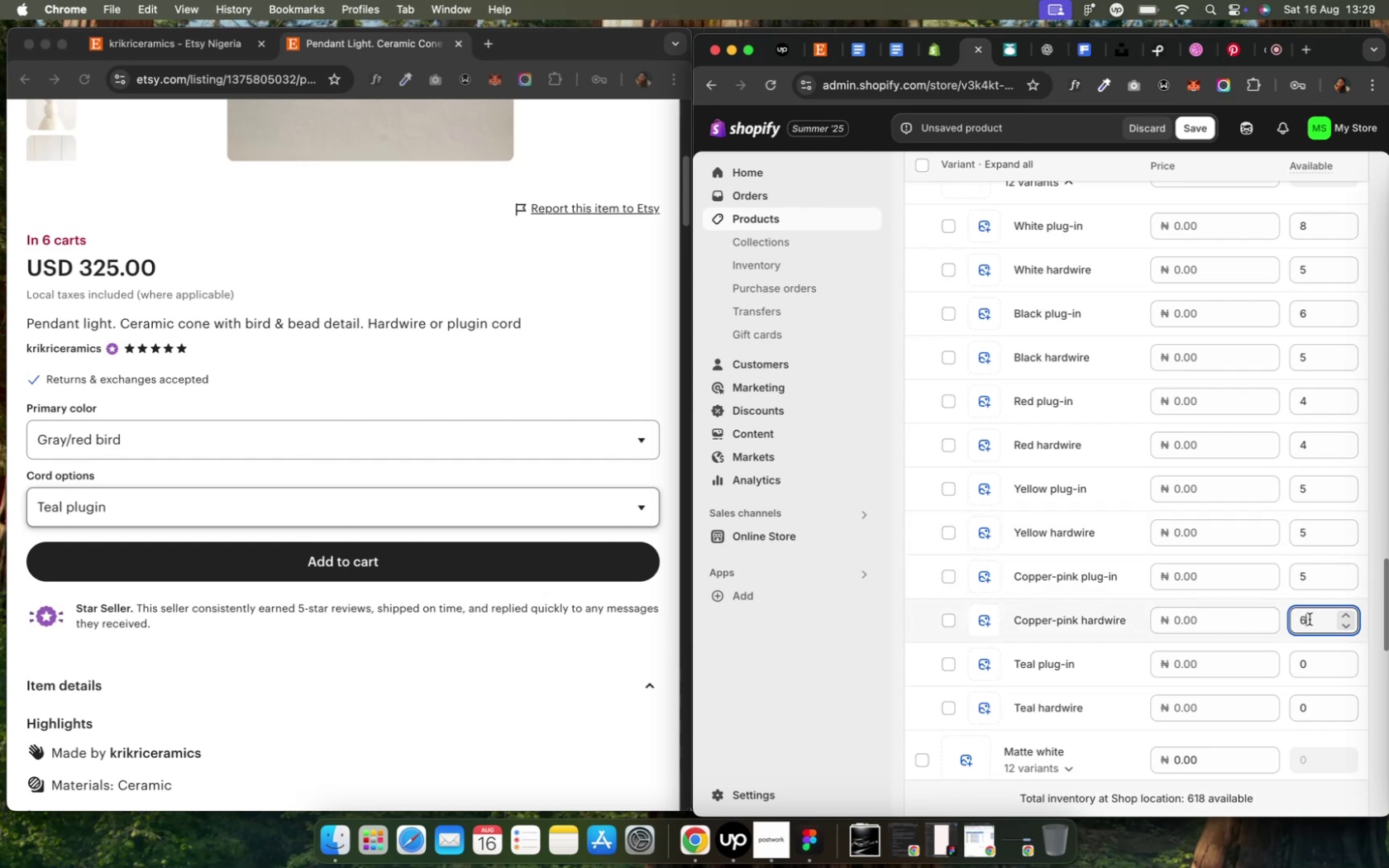 
left_click([1309, 664])
 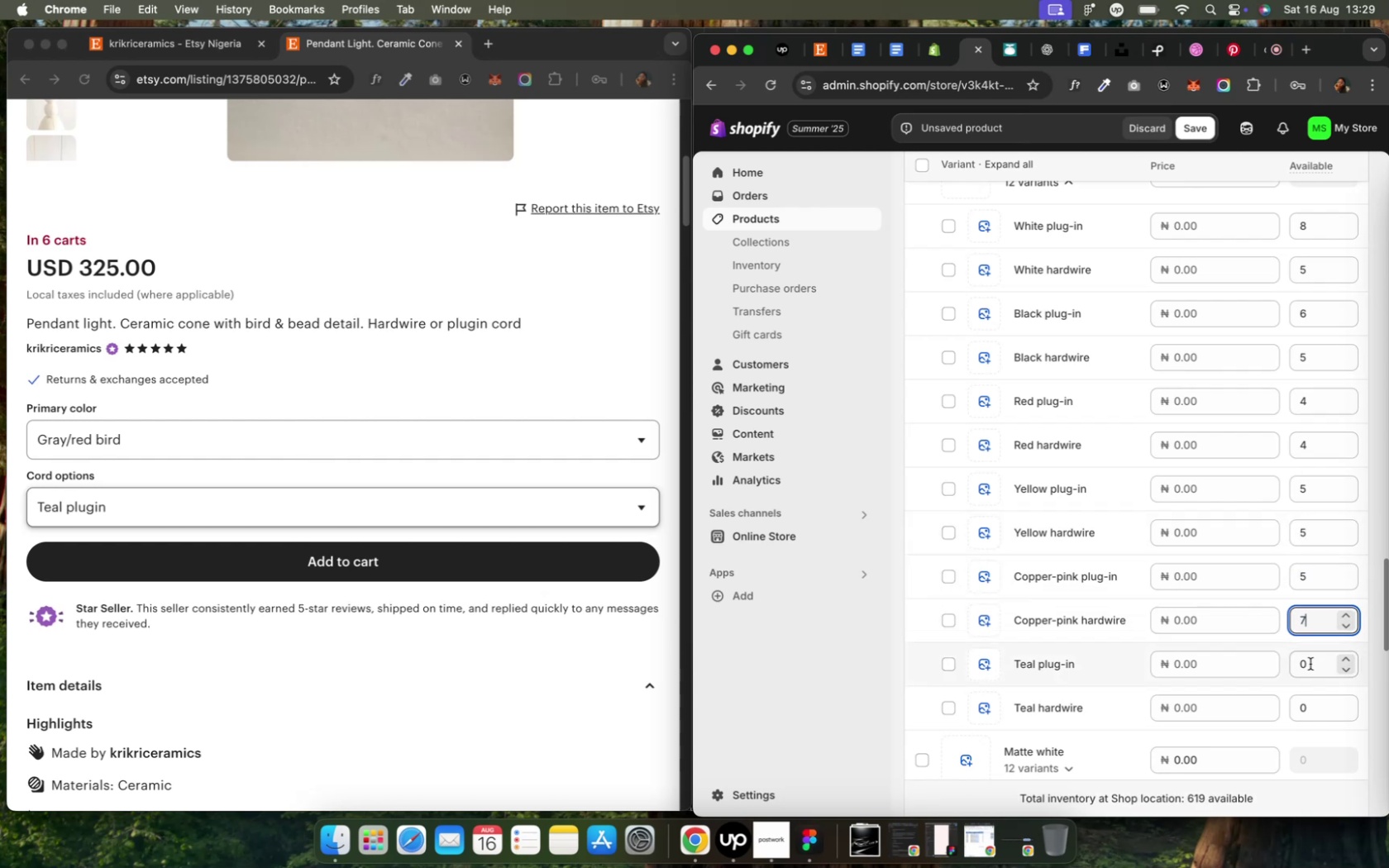 
scroll: coordinate [1200, 314], scroll_direction: up, amount: 93.0
 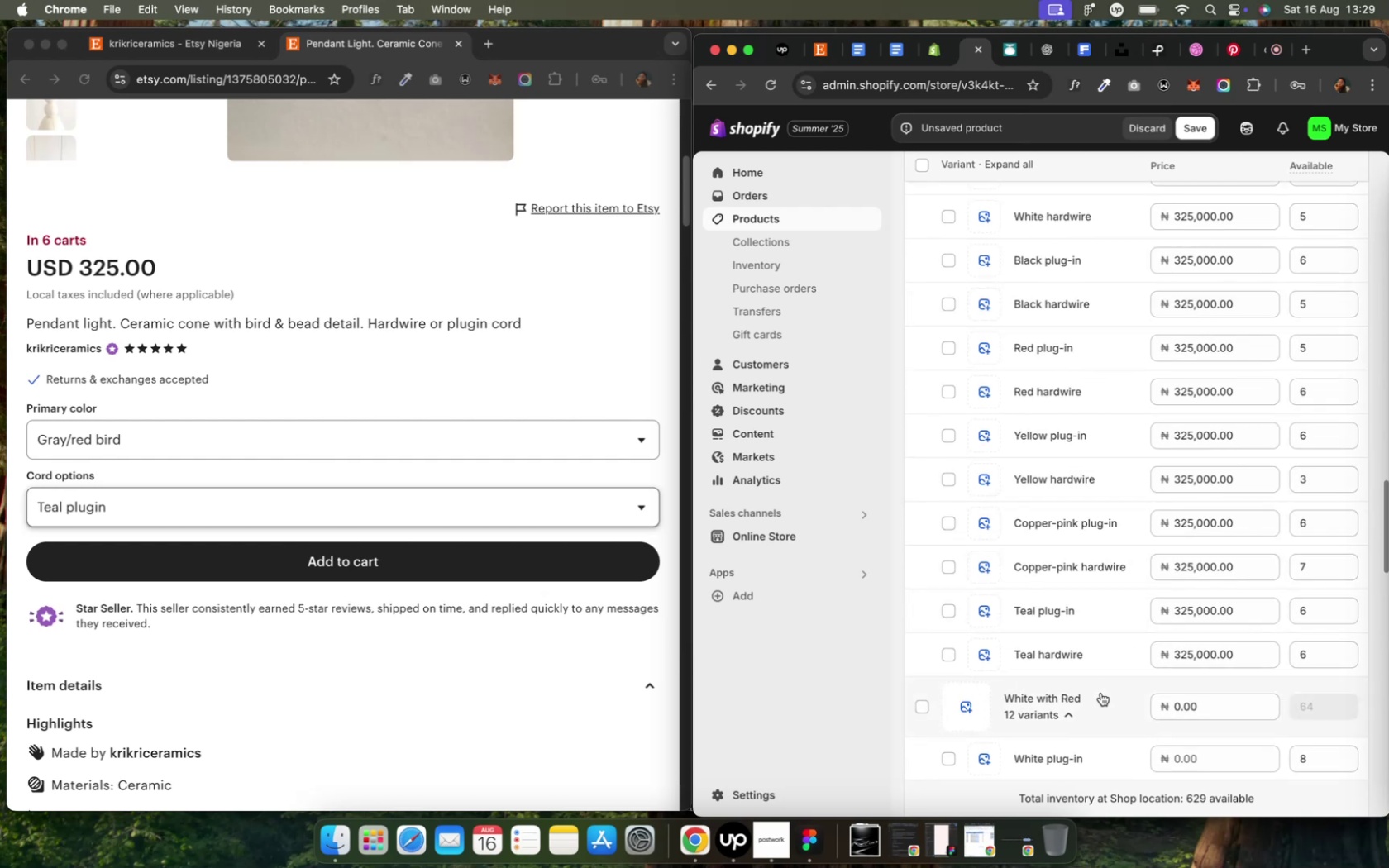 
left_click([1080, 710])
 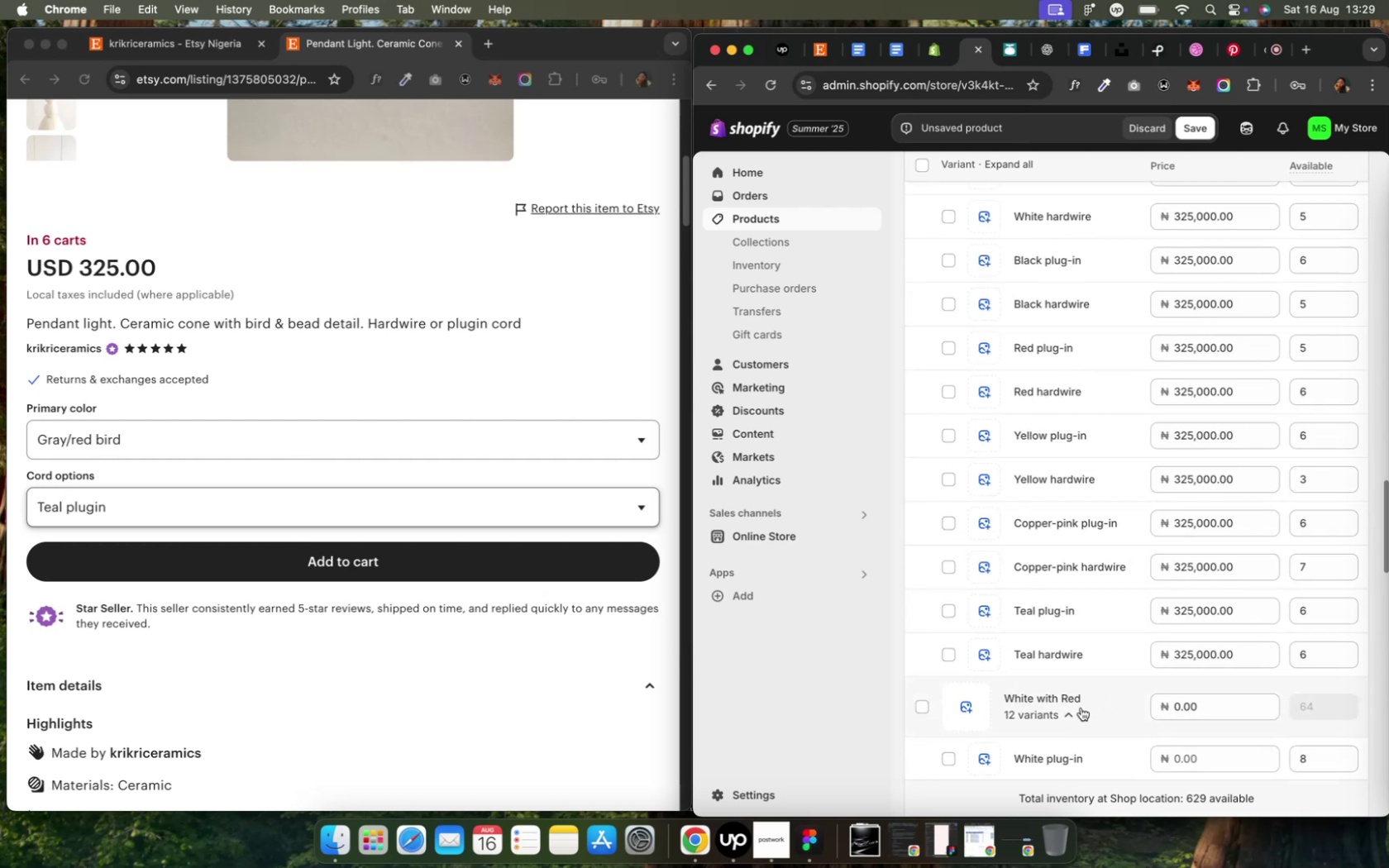 
scroll: coordinate [1091, 347], scroll_direction: up, amount: 13.0
 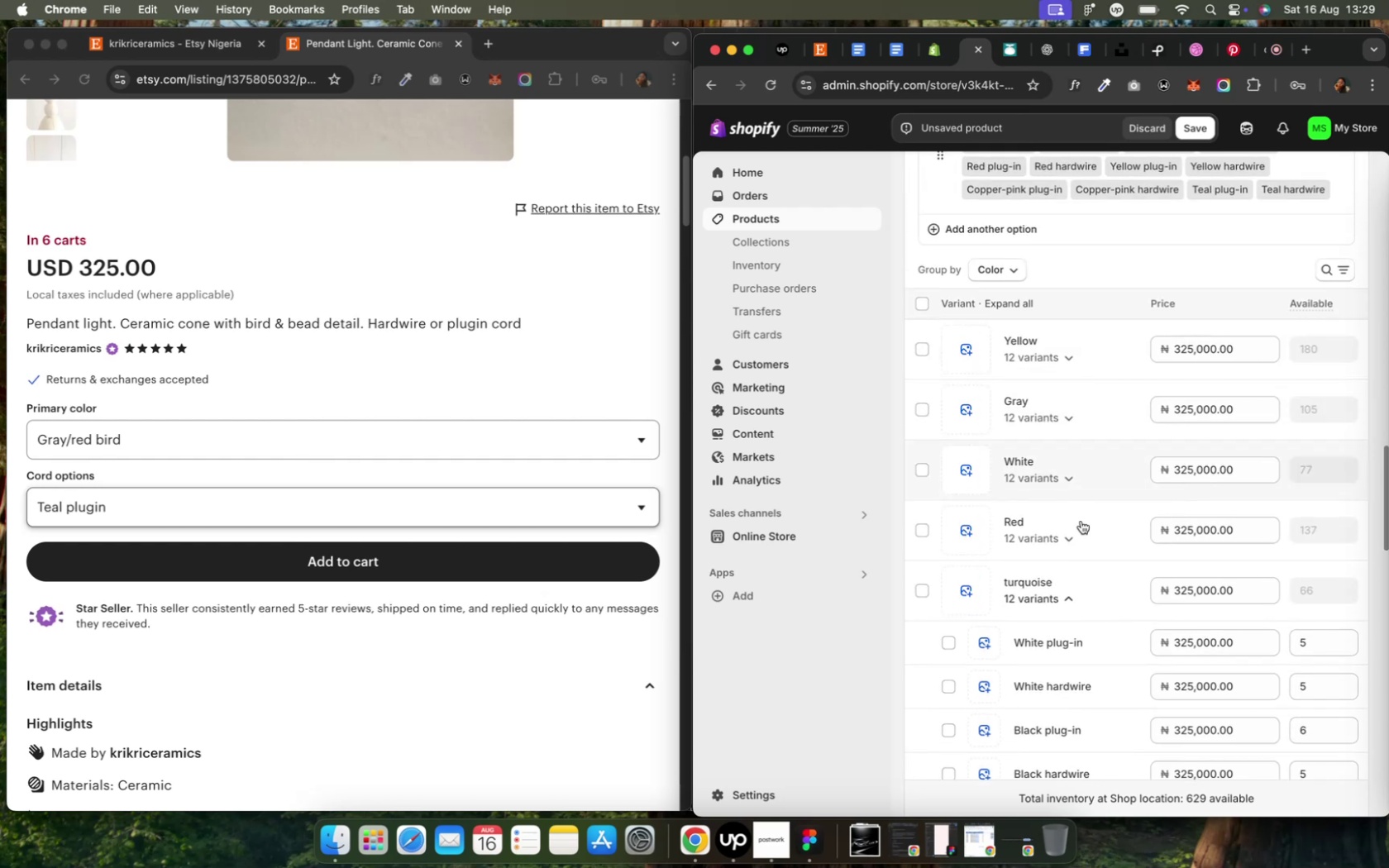 
left_click([1099, 587])
 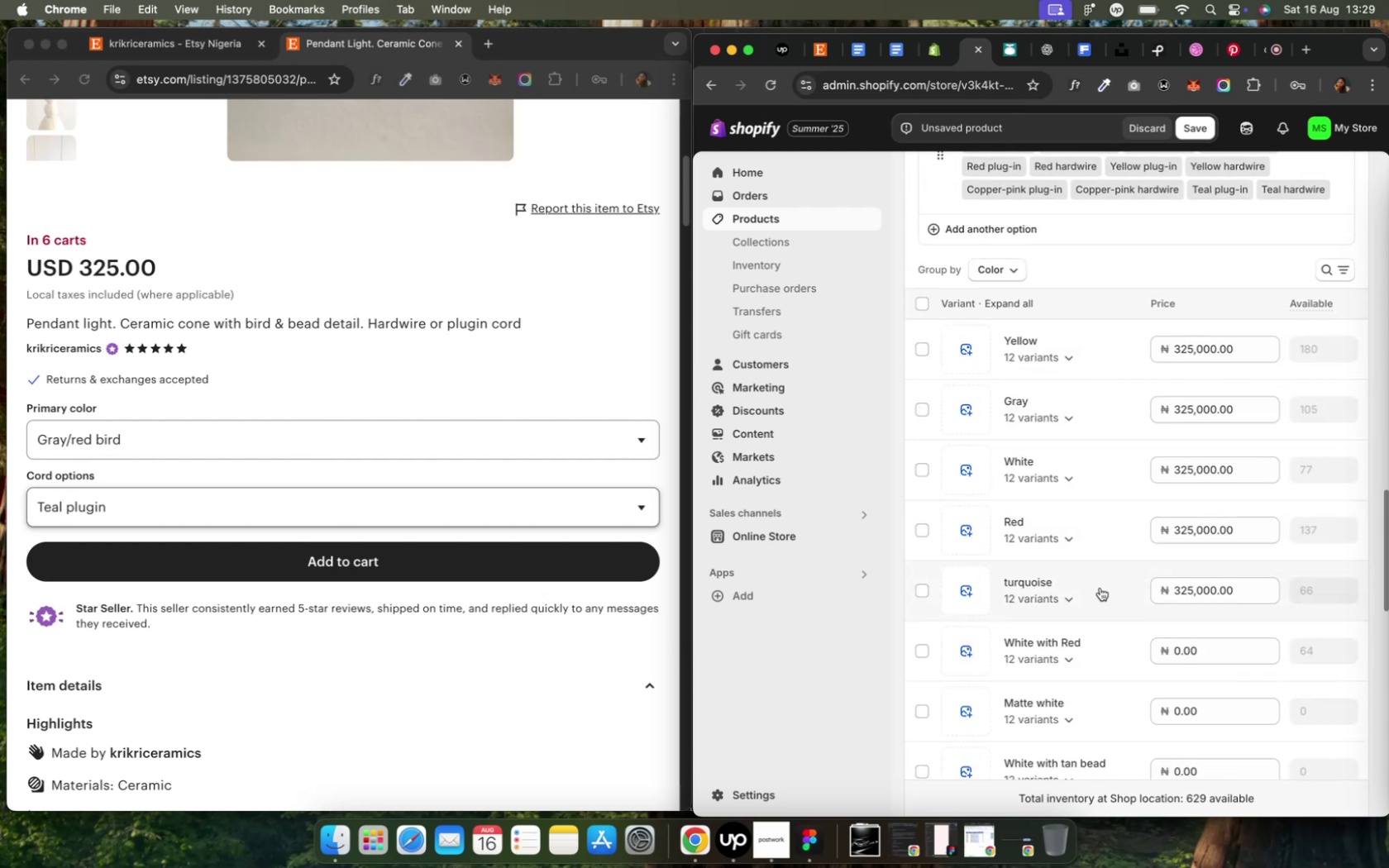 
scroll: coordinate [1100, 575], scroll_direction: down, amount: 8.0
 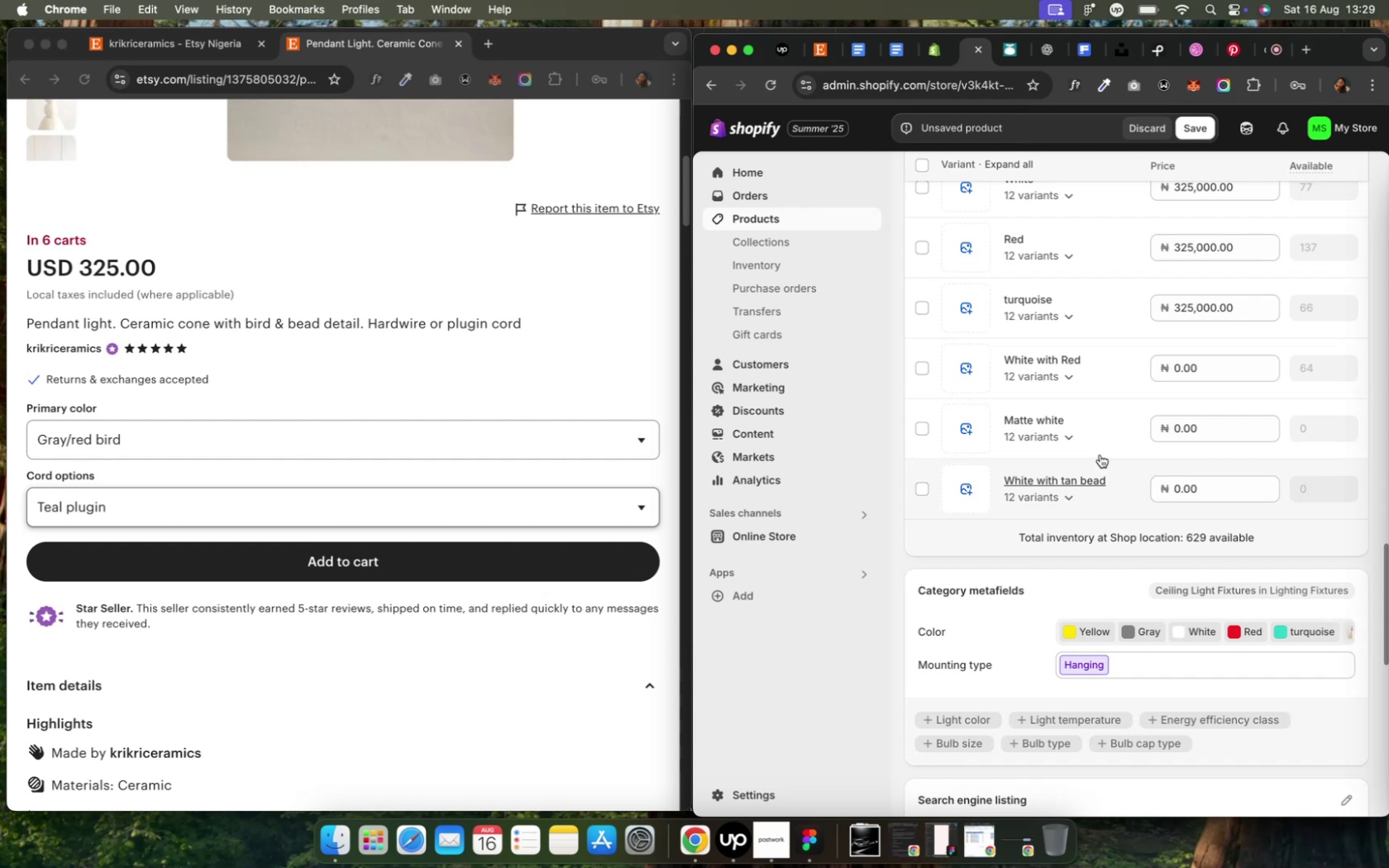 
left_click([1072, 441])
 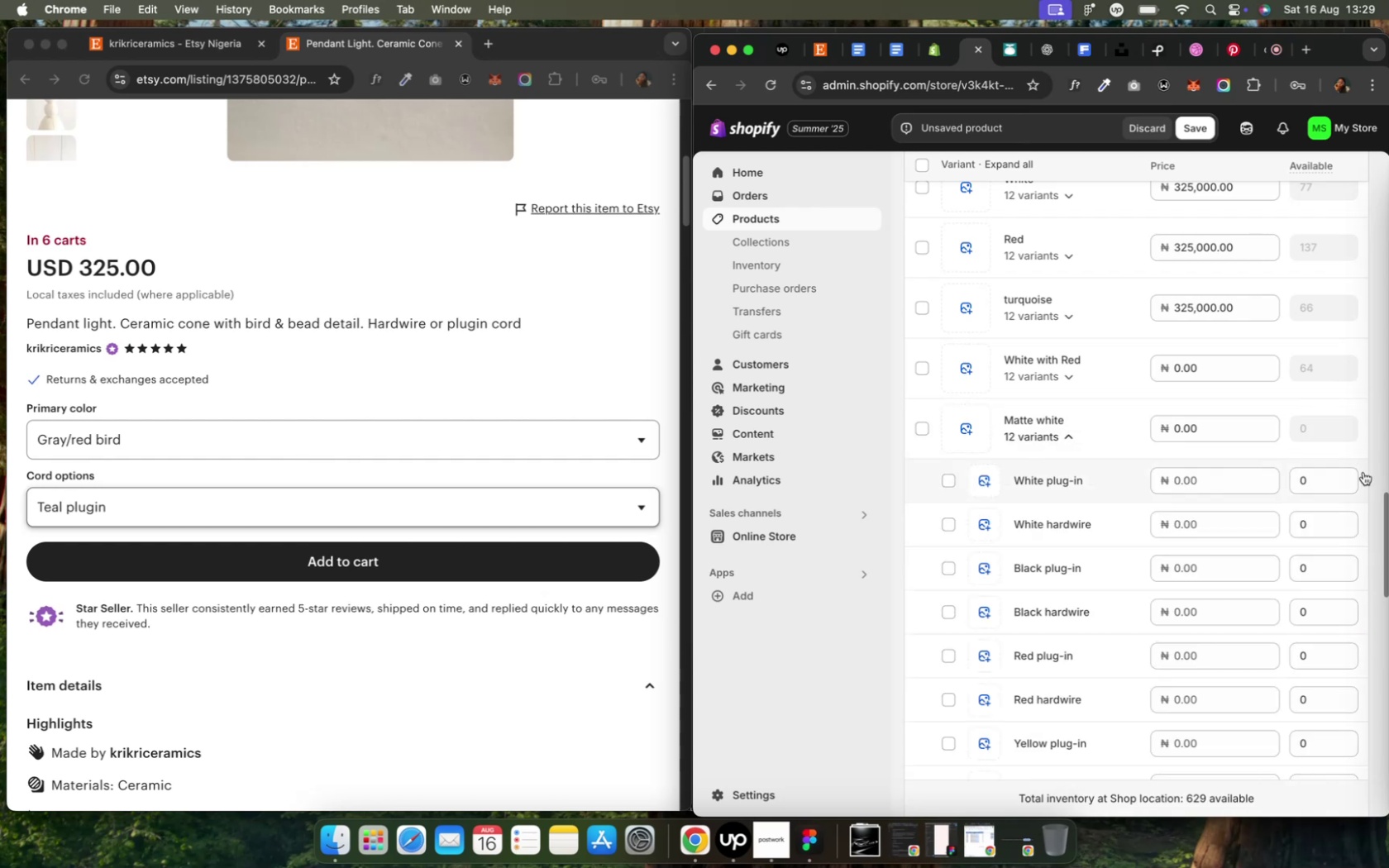 
left_click([1324, 479])
 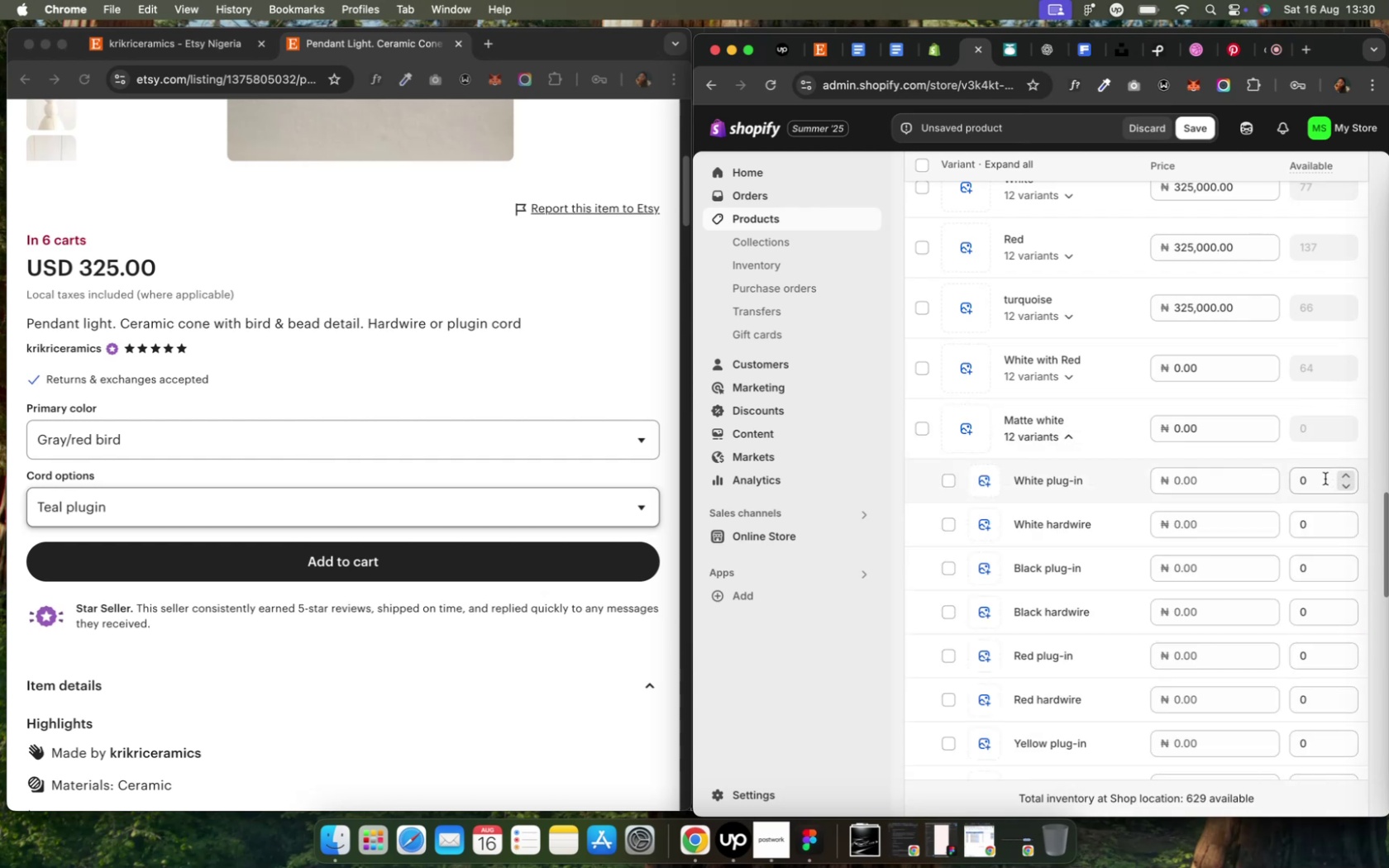 
scroll: coordinate [1317, 564], scroll_direction: up, amount: 84.0
 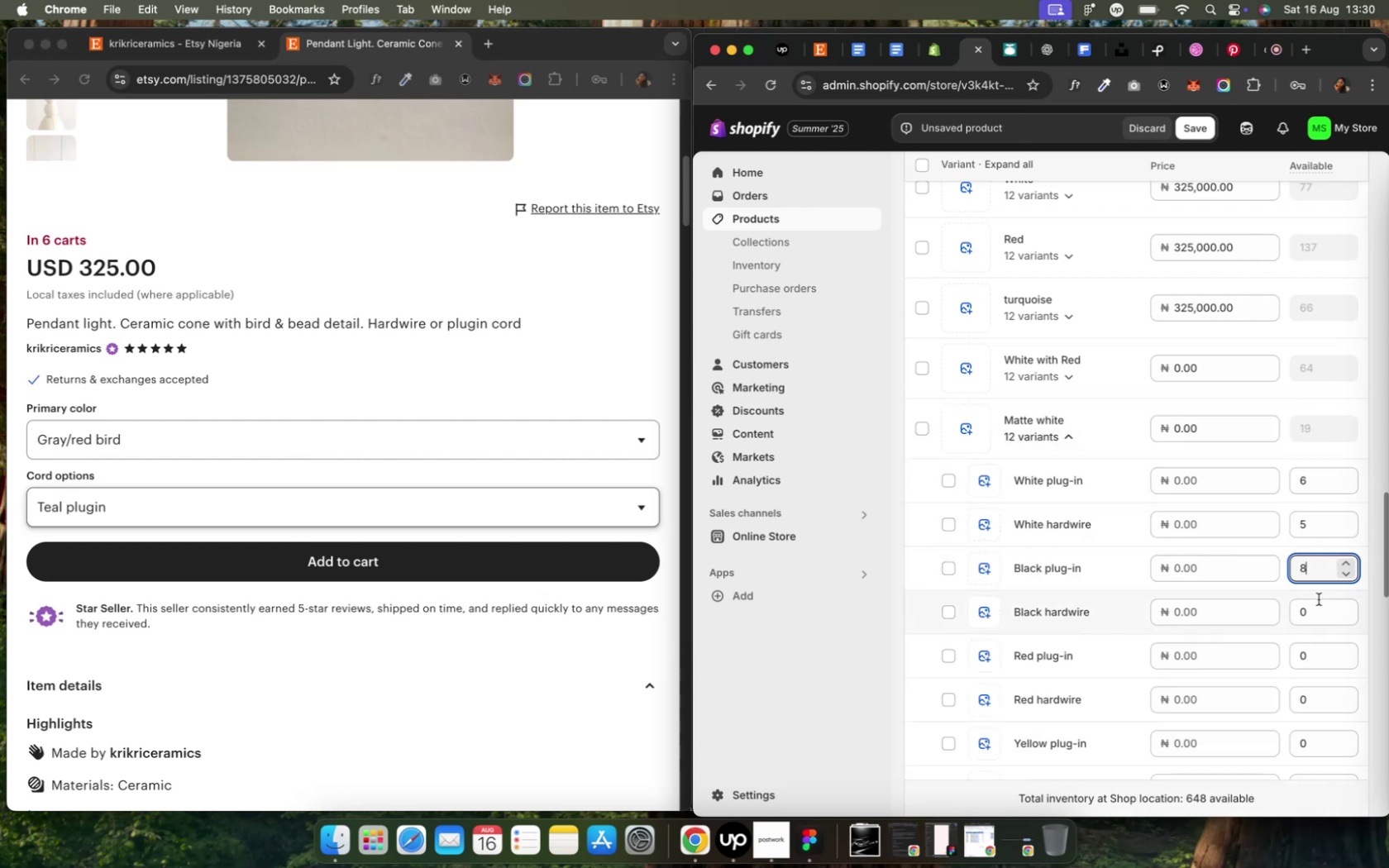 
left_click([1316, 610])
 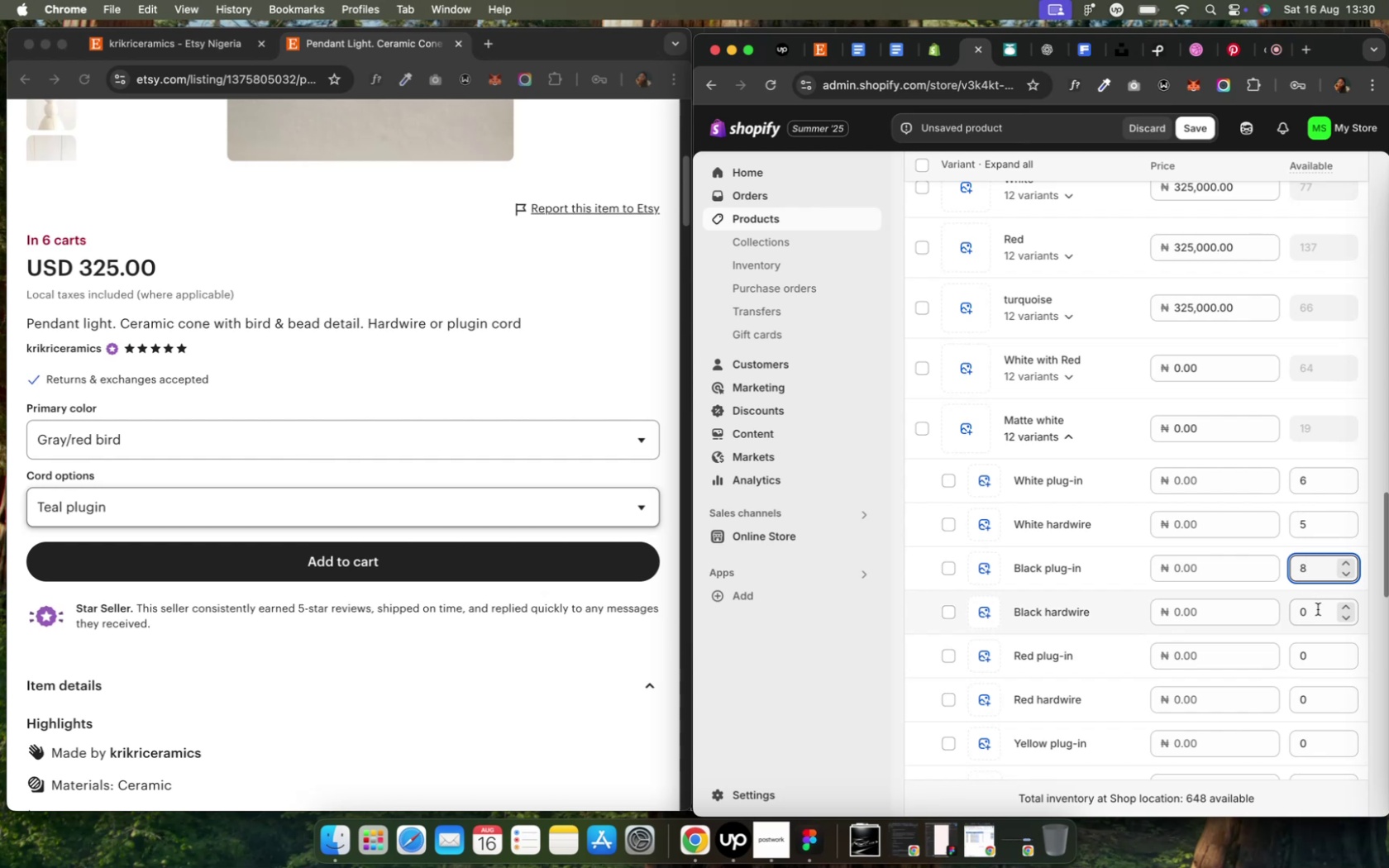 
scroll: coordinate [1310, 667], scroll_direction: up, amount: 76.0
 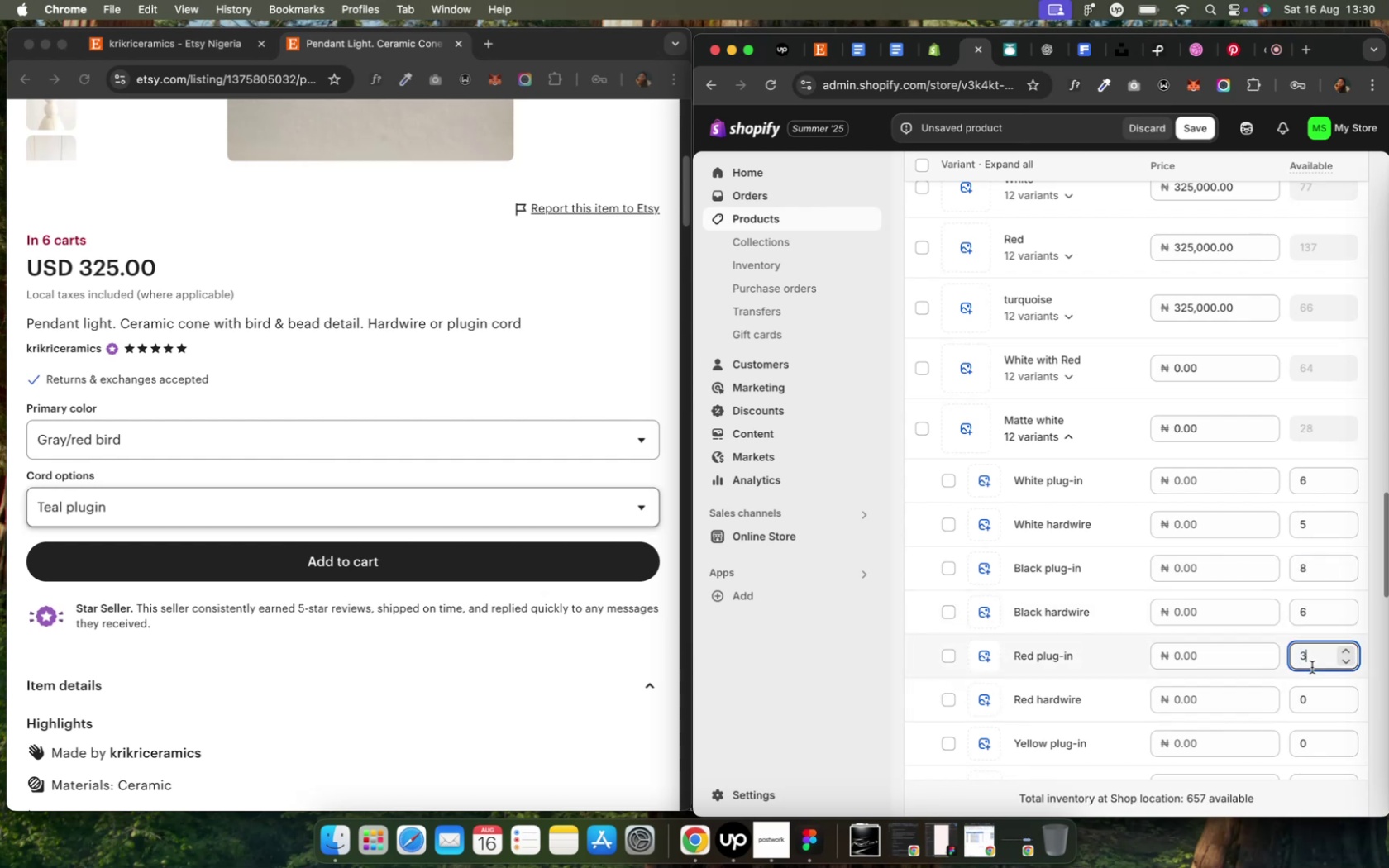 
scroll: coordinate [1164, 665], scroll_direction: down, amount: 8.0
 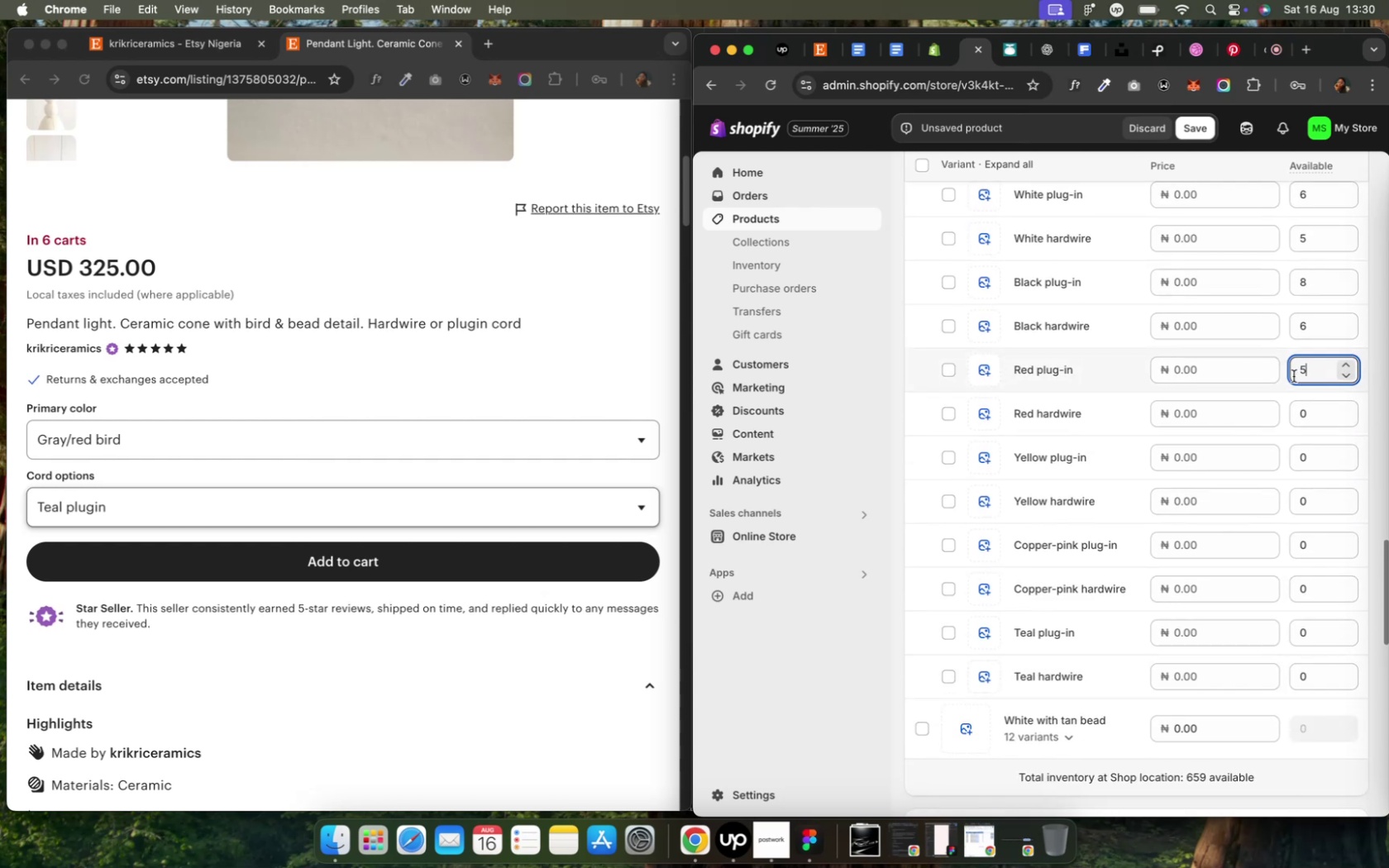 
scroll: coordinate [1319, 407], scroll_direction: up, amount: 45.0
 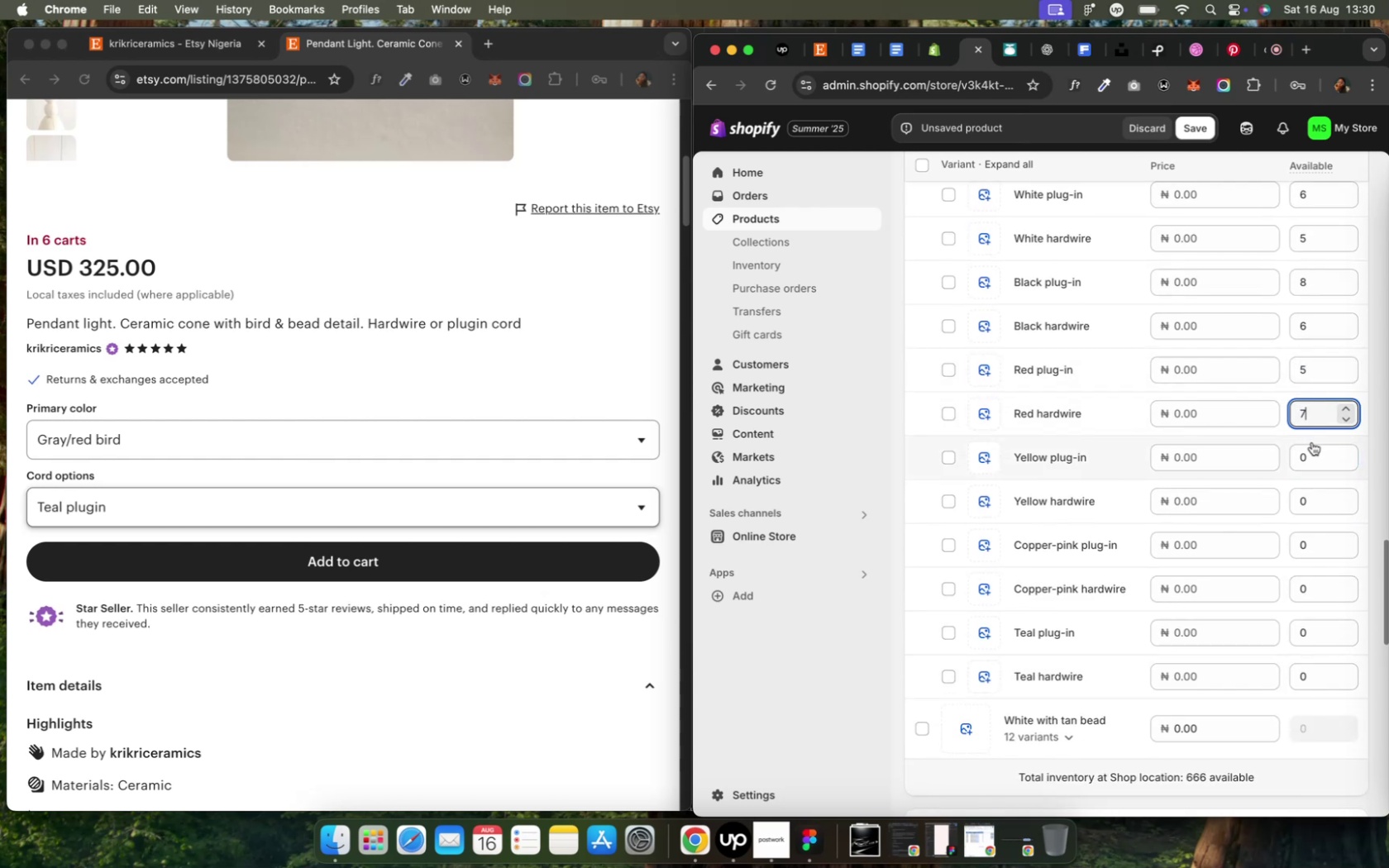 
left_click([1314, 455])
 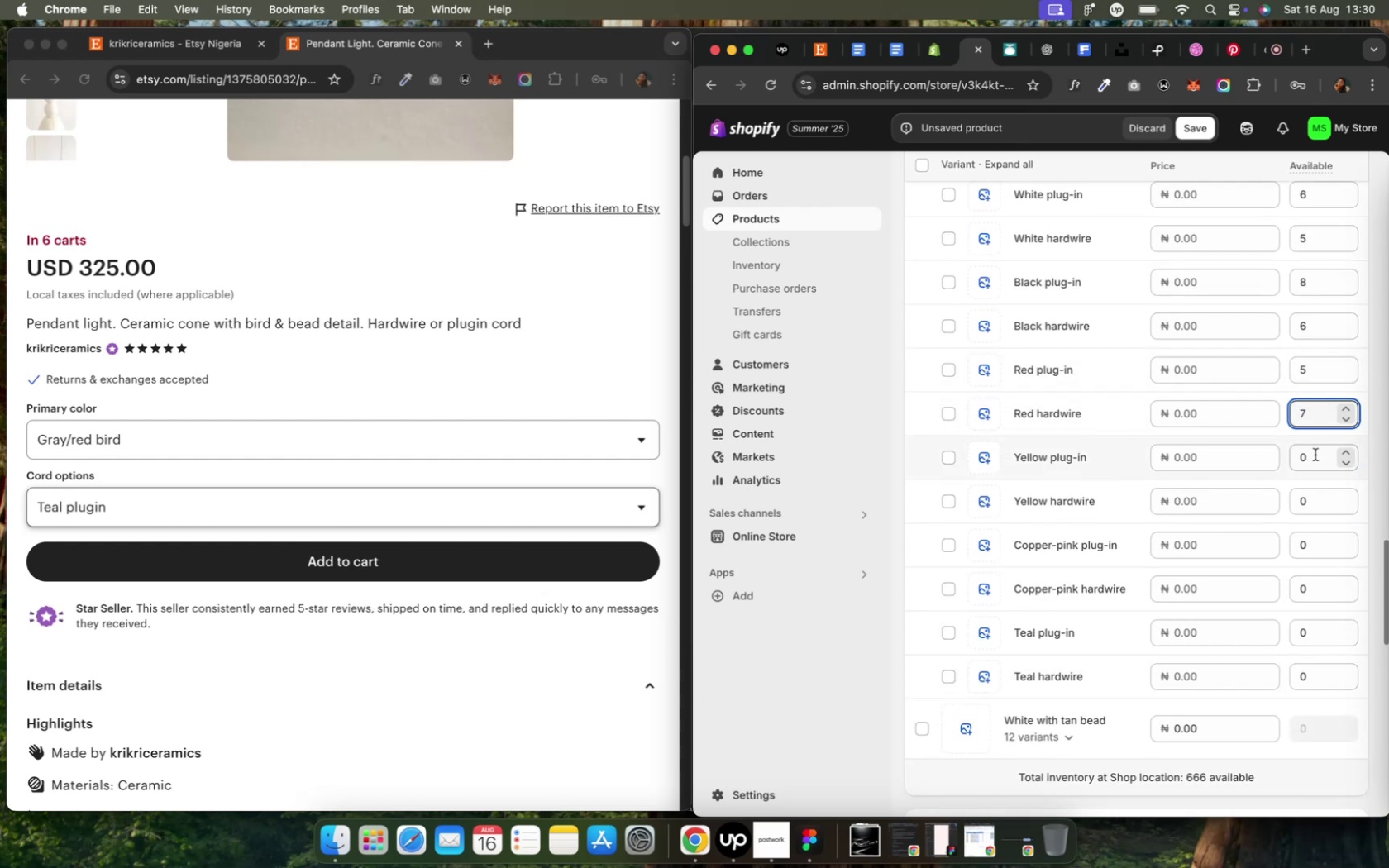 
scroll: coordinate [1315, 491], scroll_direction: up, amount: 96.0
 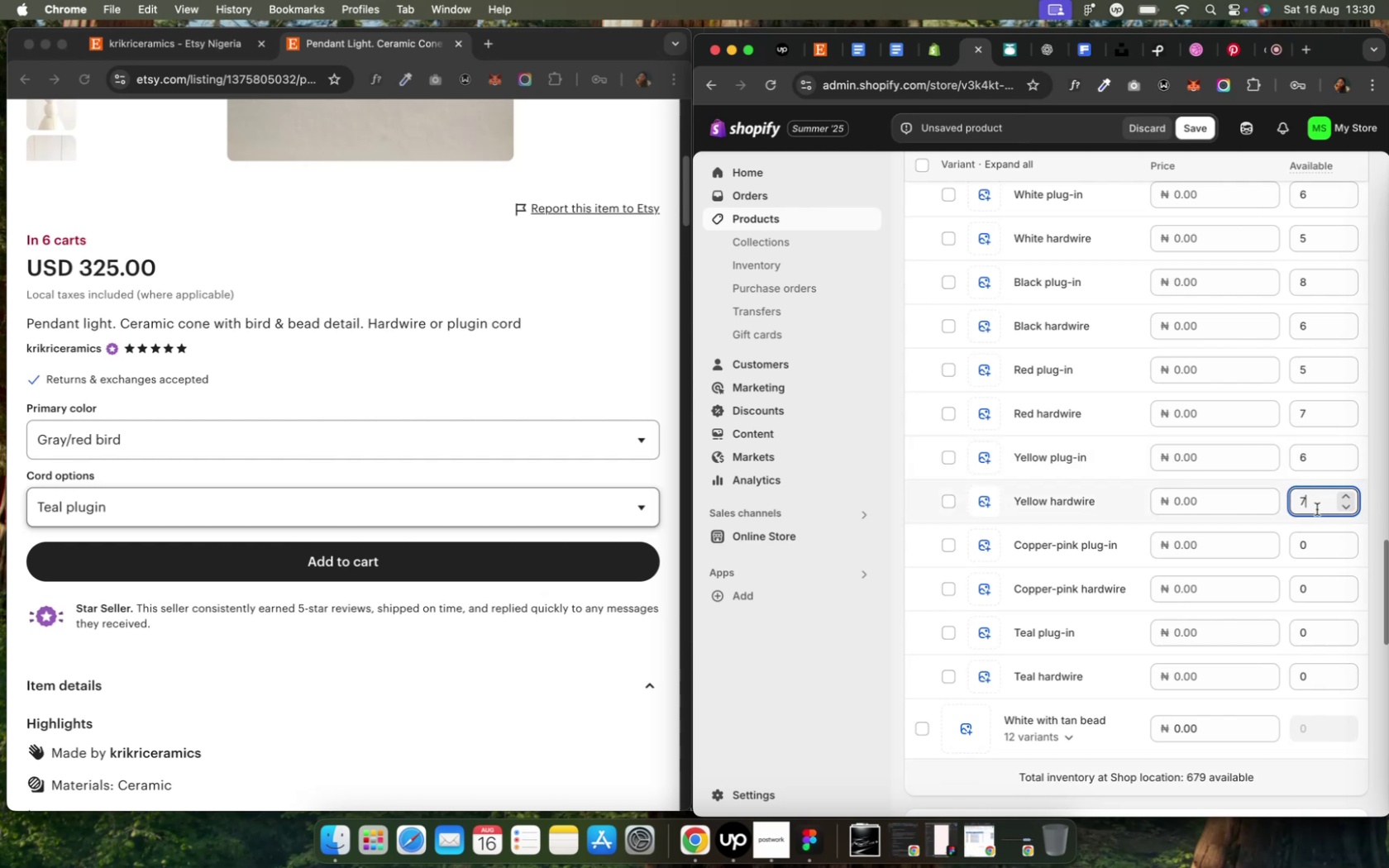 
left_click([1315, 542])
 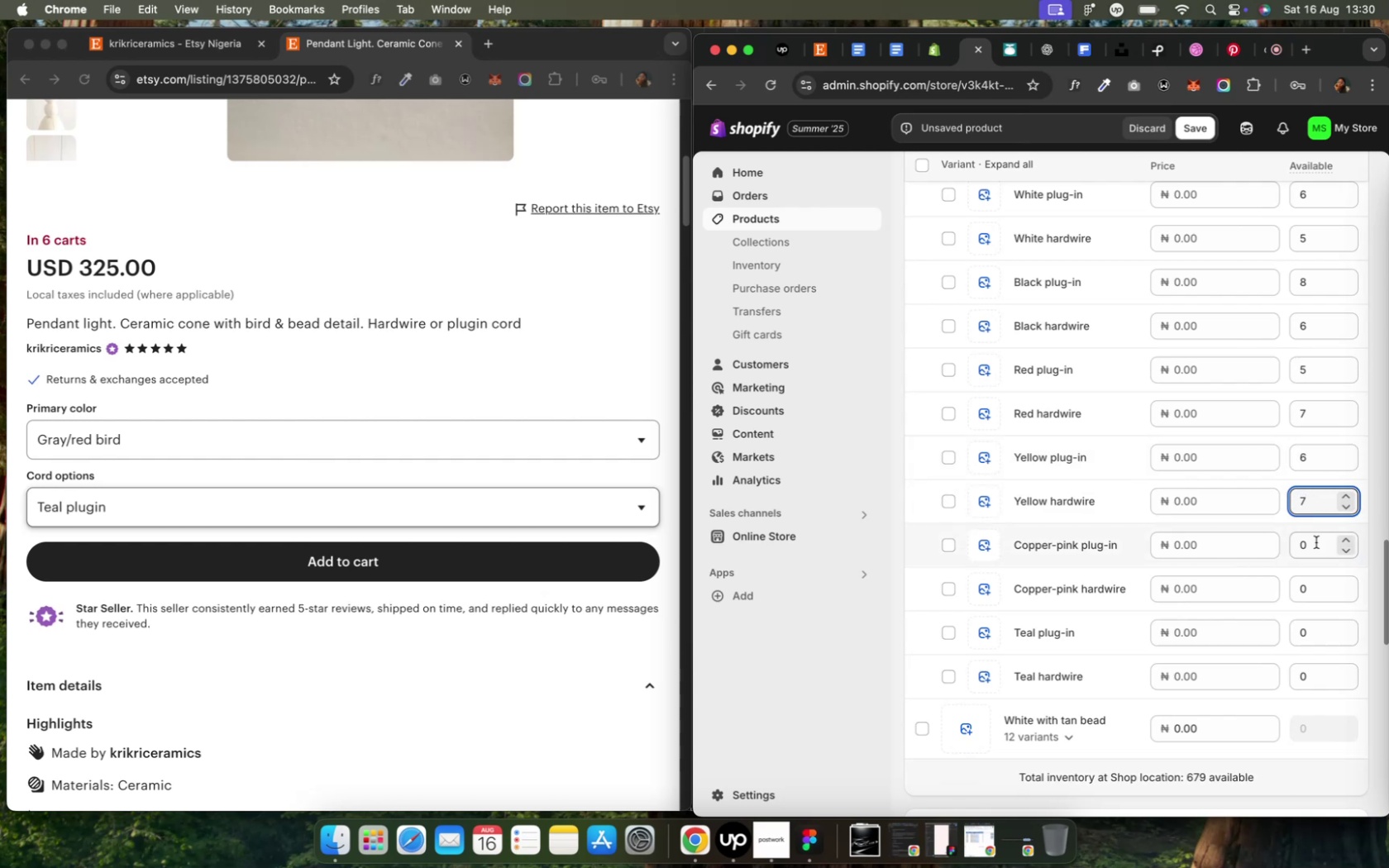 
scroll: coordinate [1315, 618], scroll_direction: up, amount: 137.0
 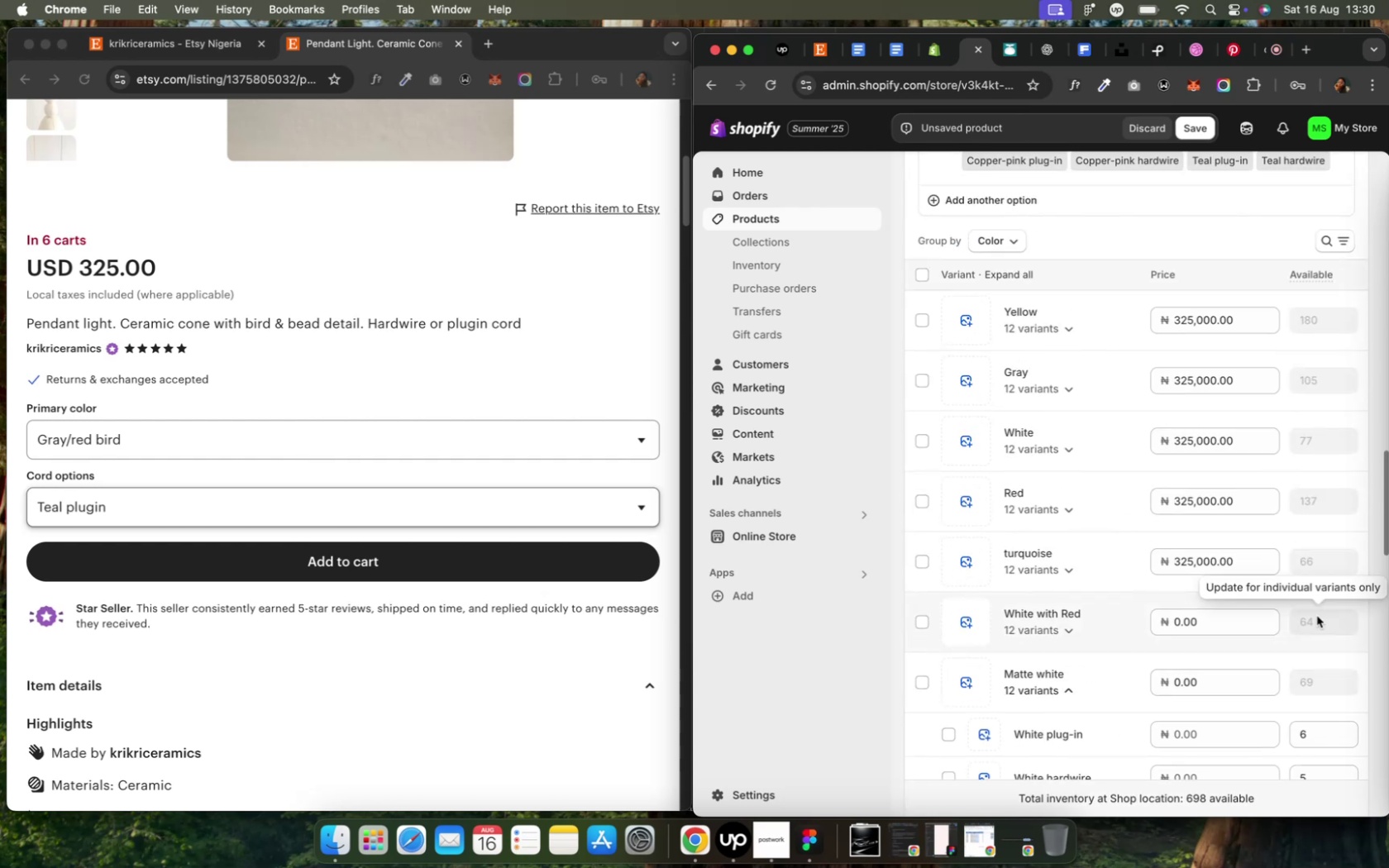 
scroll: coordinate [1246, 648], scroll_direction: down, amount: 14.0
 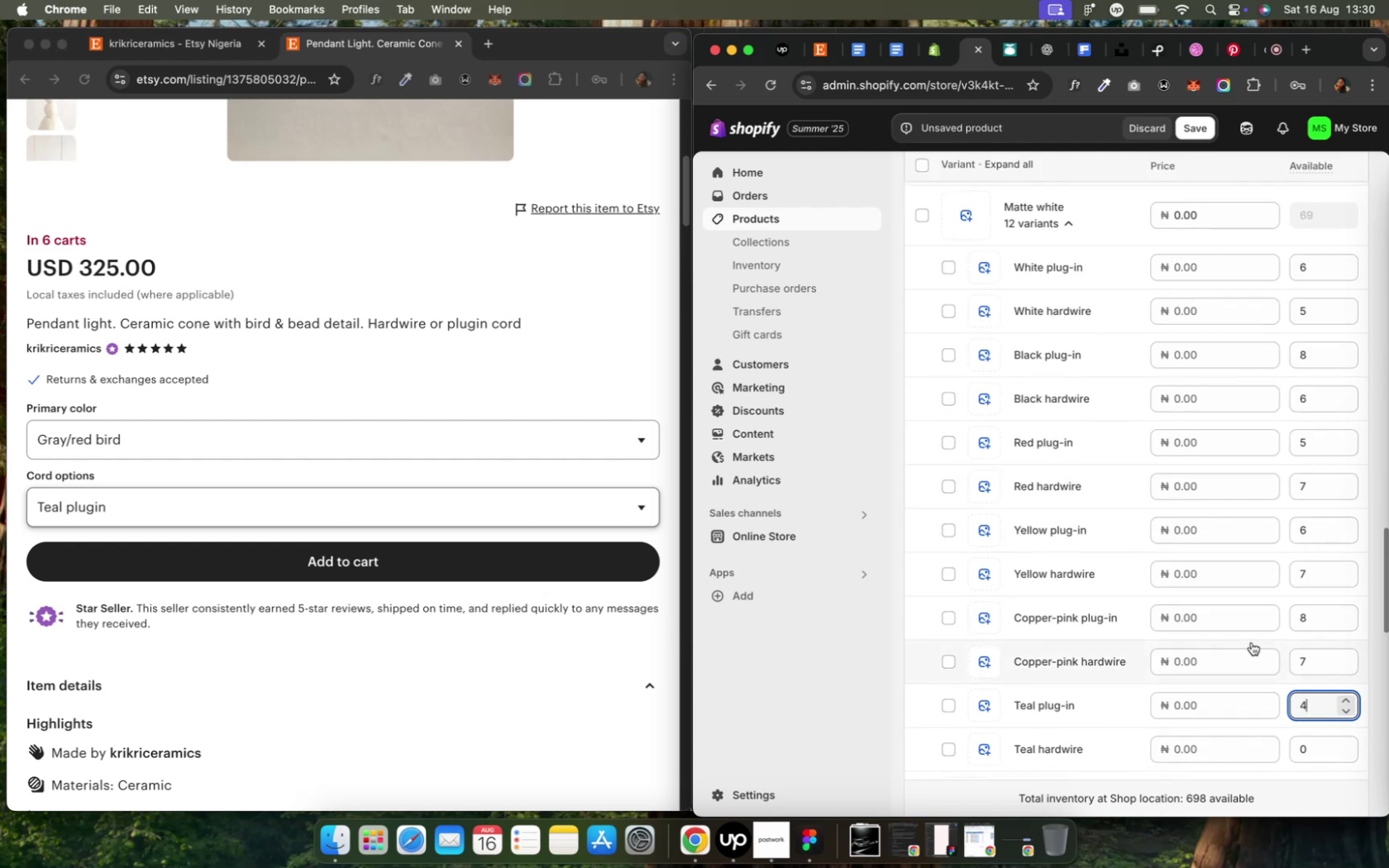 
scroll: coordinate [1306, 700], scroll_direction: up, amount: 23.0
 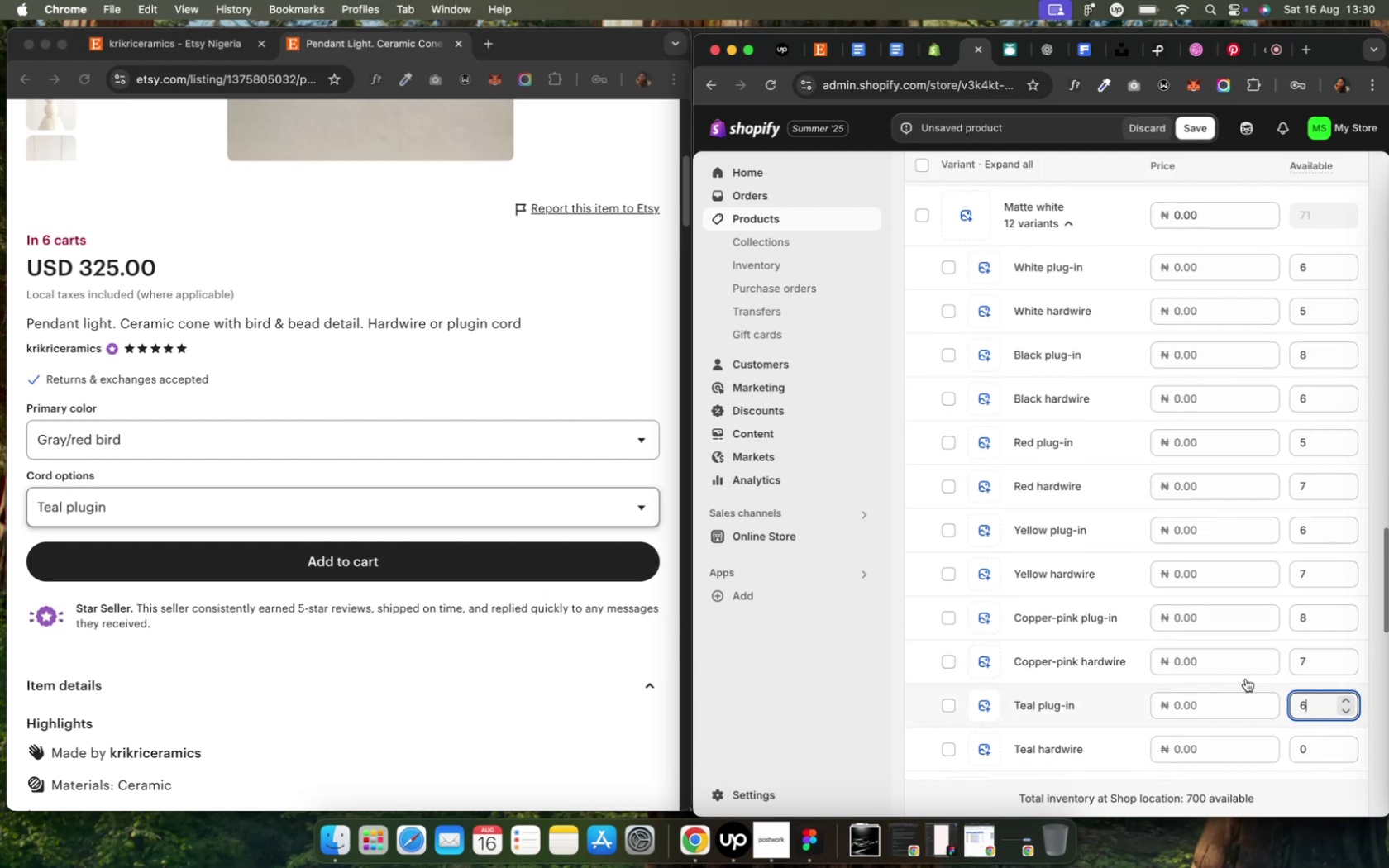 
scroll: coordinate [1138, 633], scroll_direction: down, amount: 18.0
 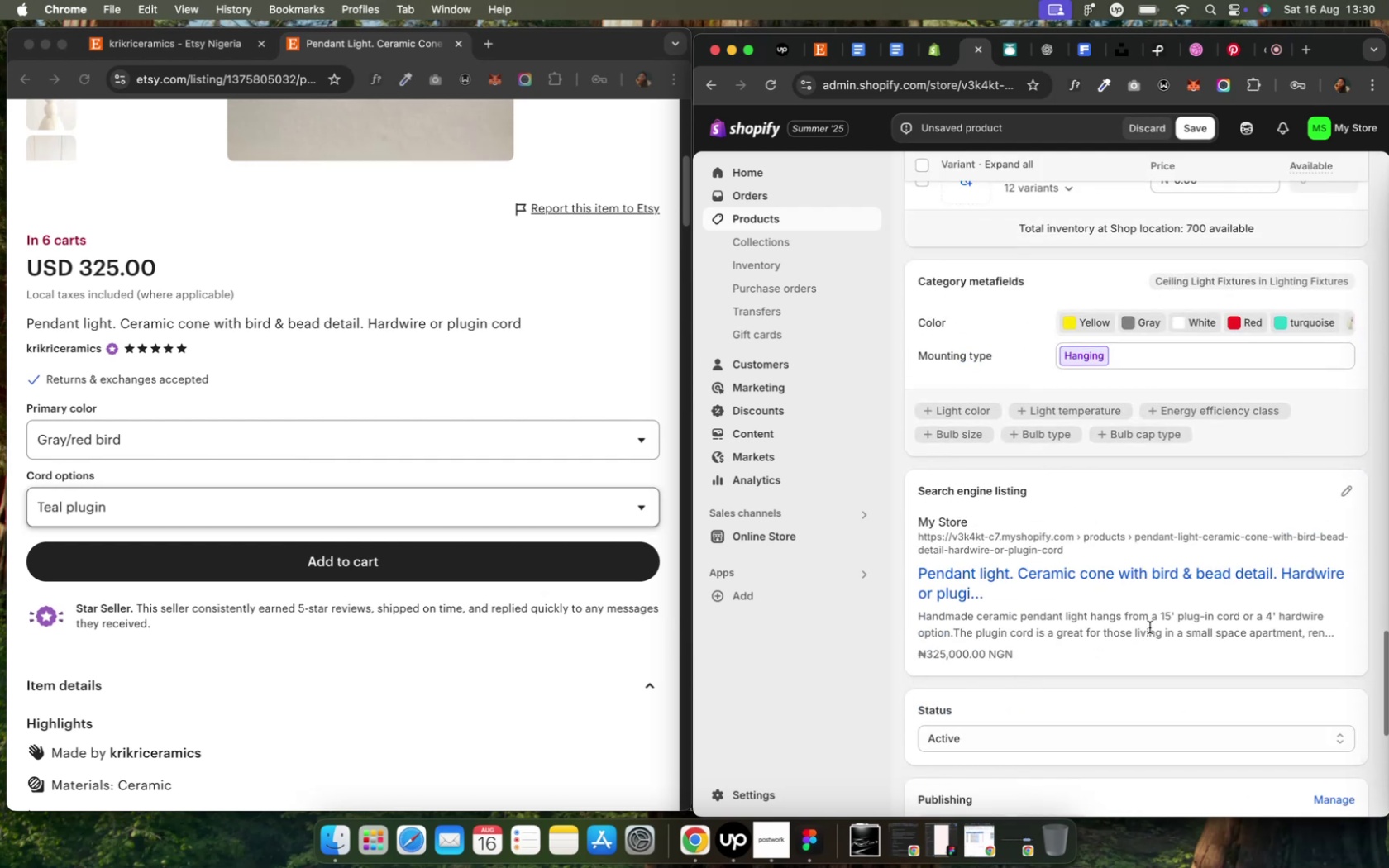 
scroll: coordinate [1309, 411], scroll_direction: up, amount: 51.0
 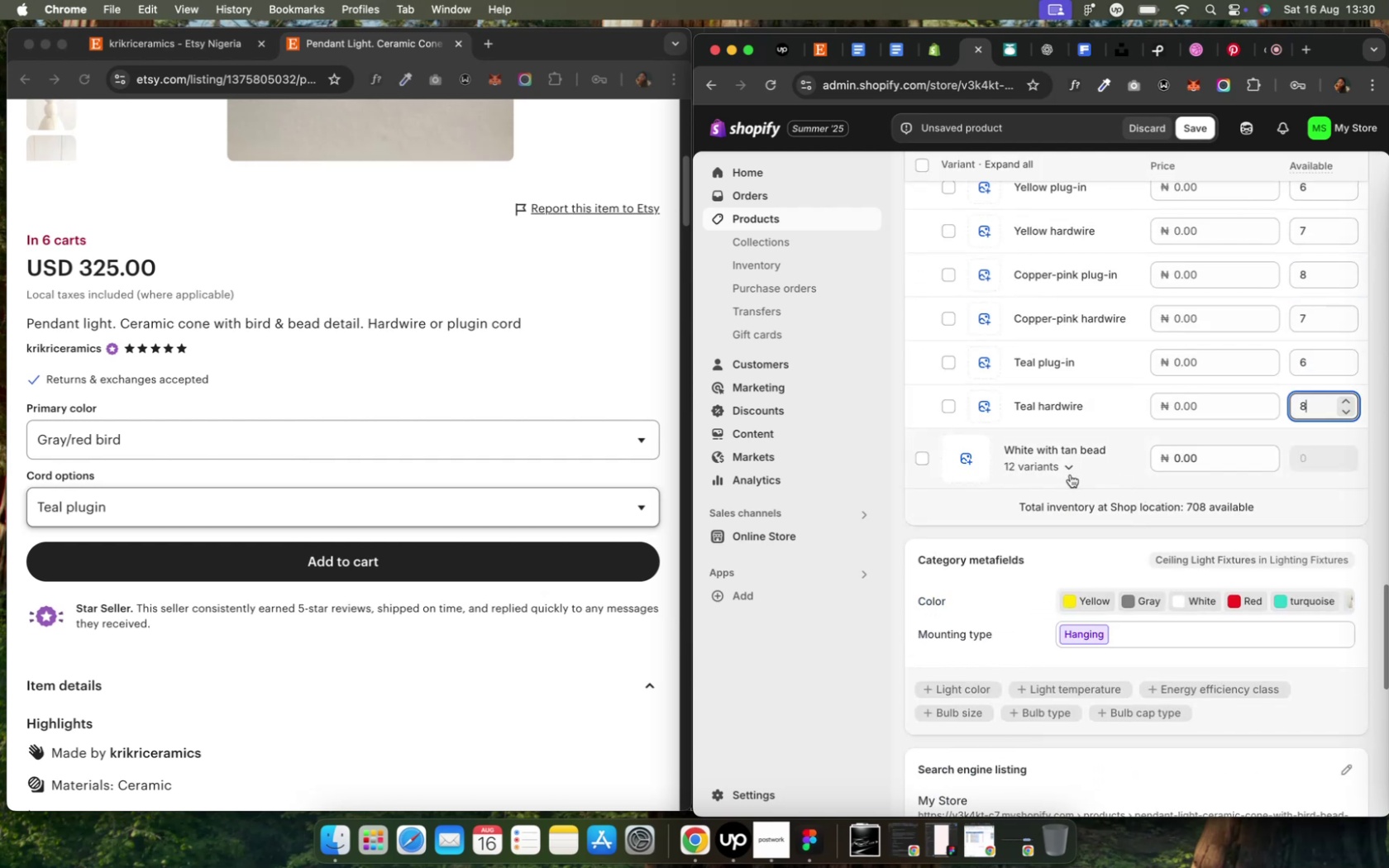 
left_click([1062, 470])
 